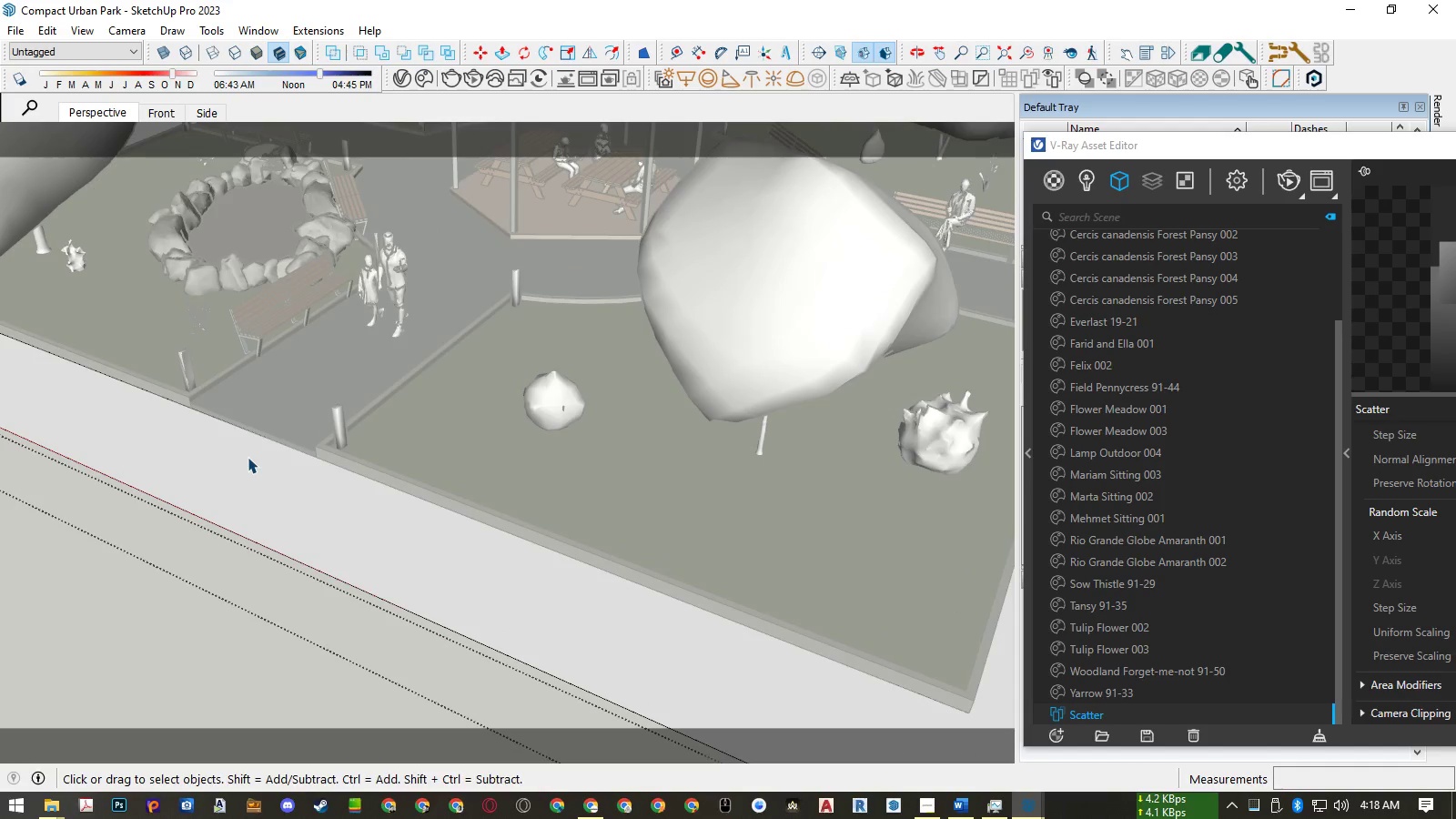 
key(P)
 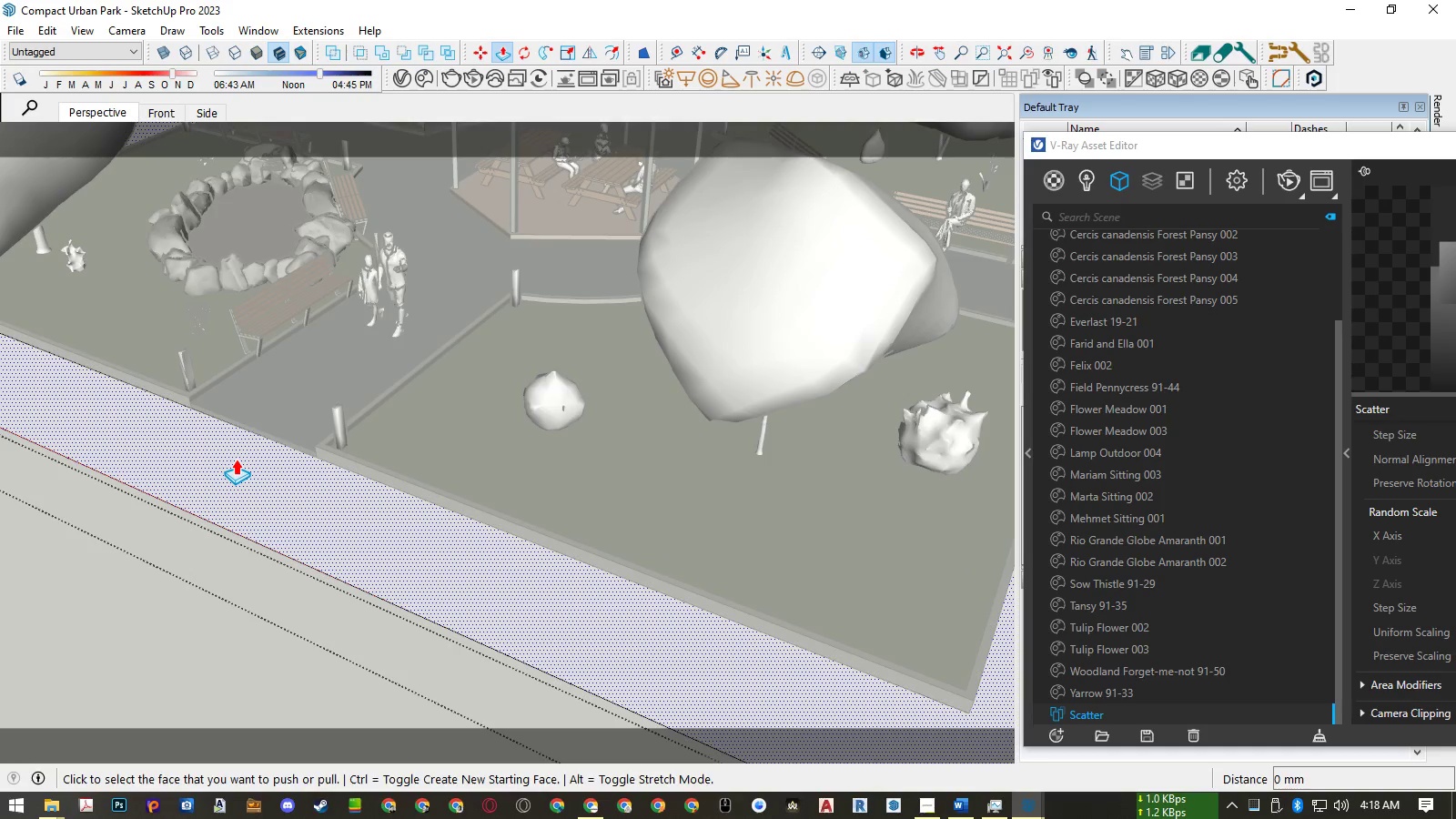 
left_click([236, 459])
 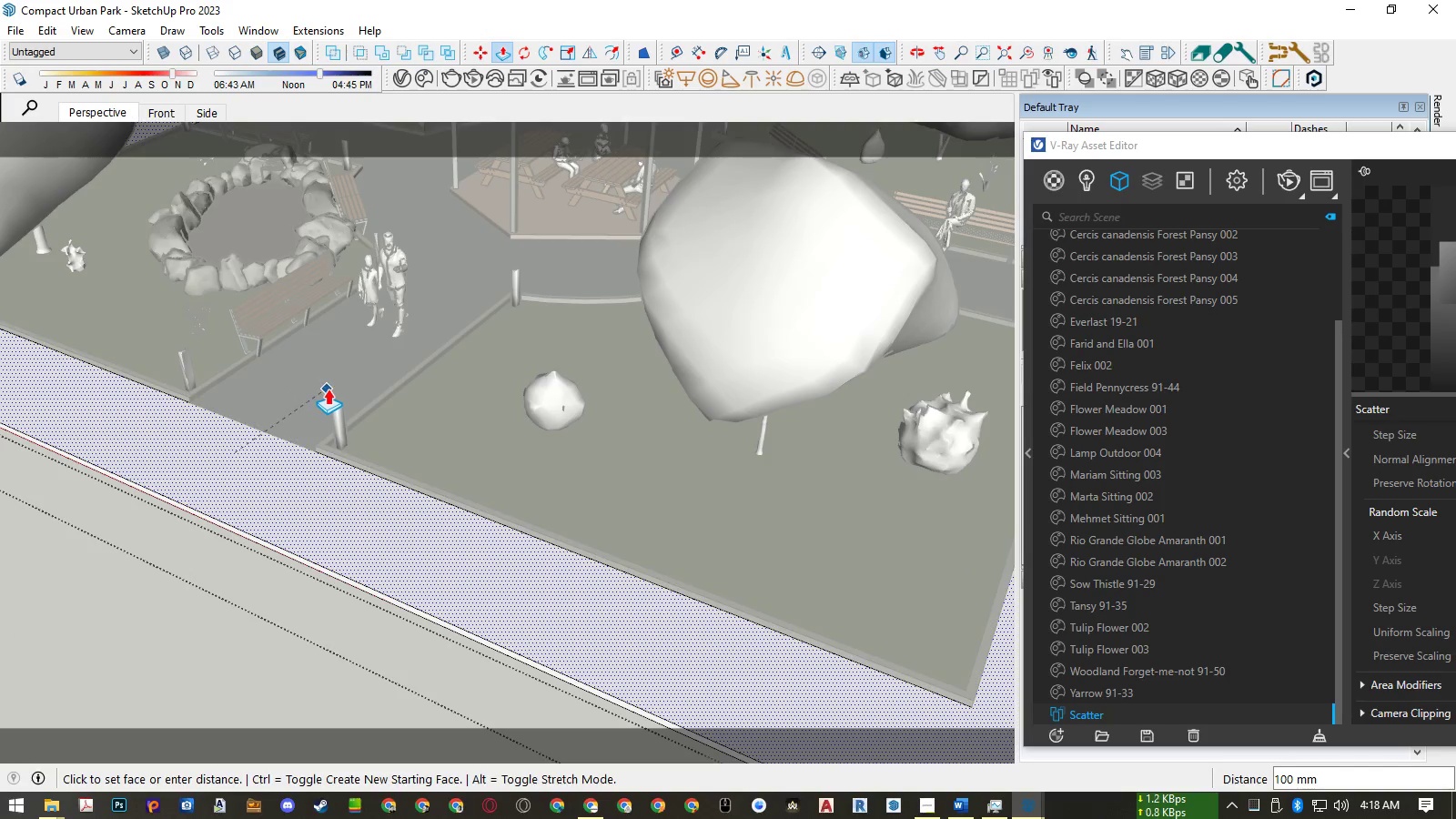 
left_click([324, 386])
 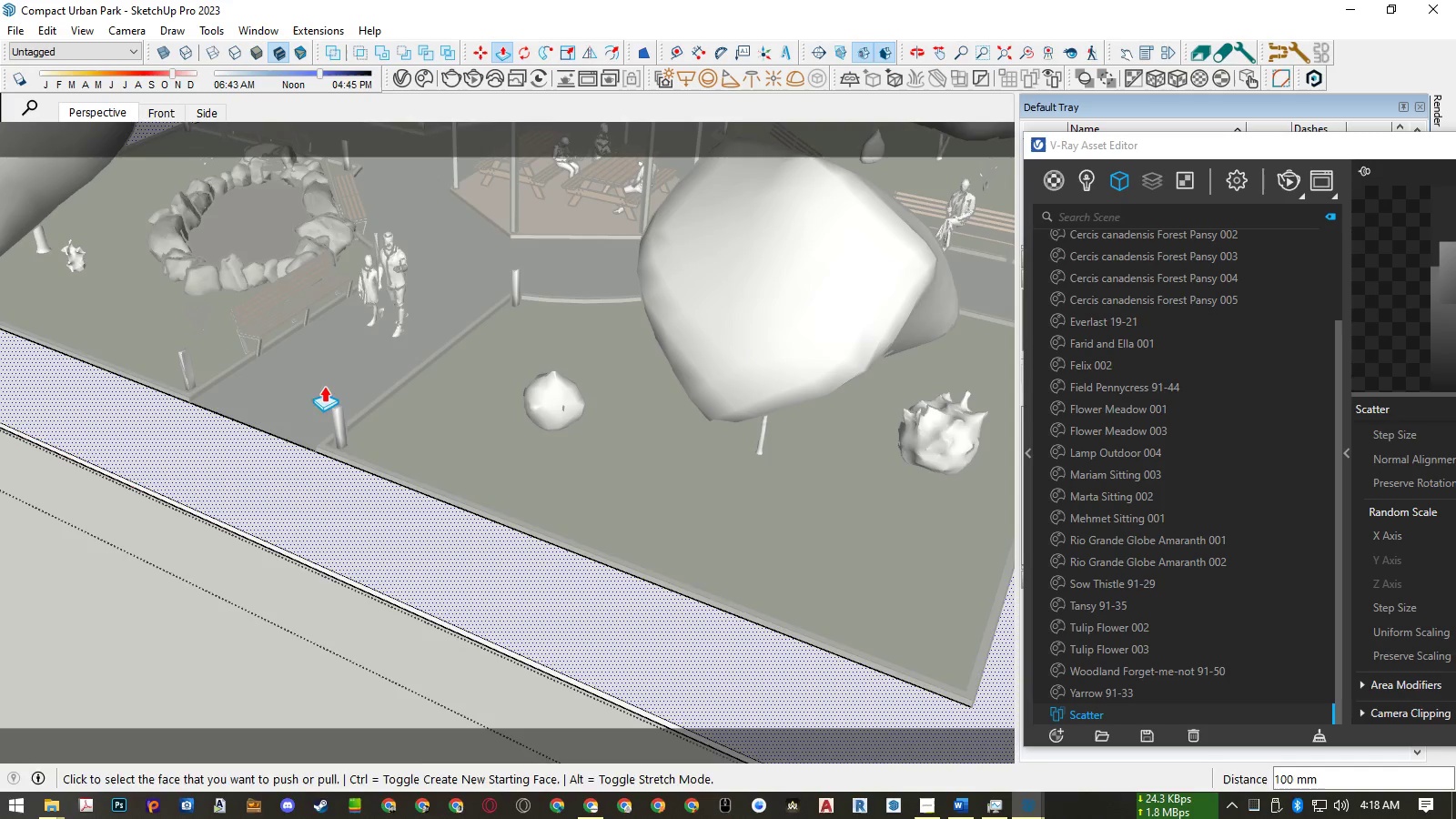 
key(Space)
 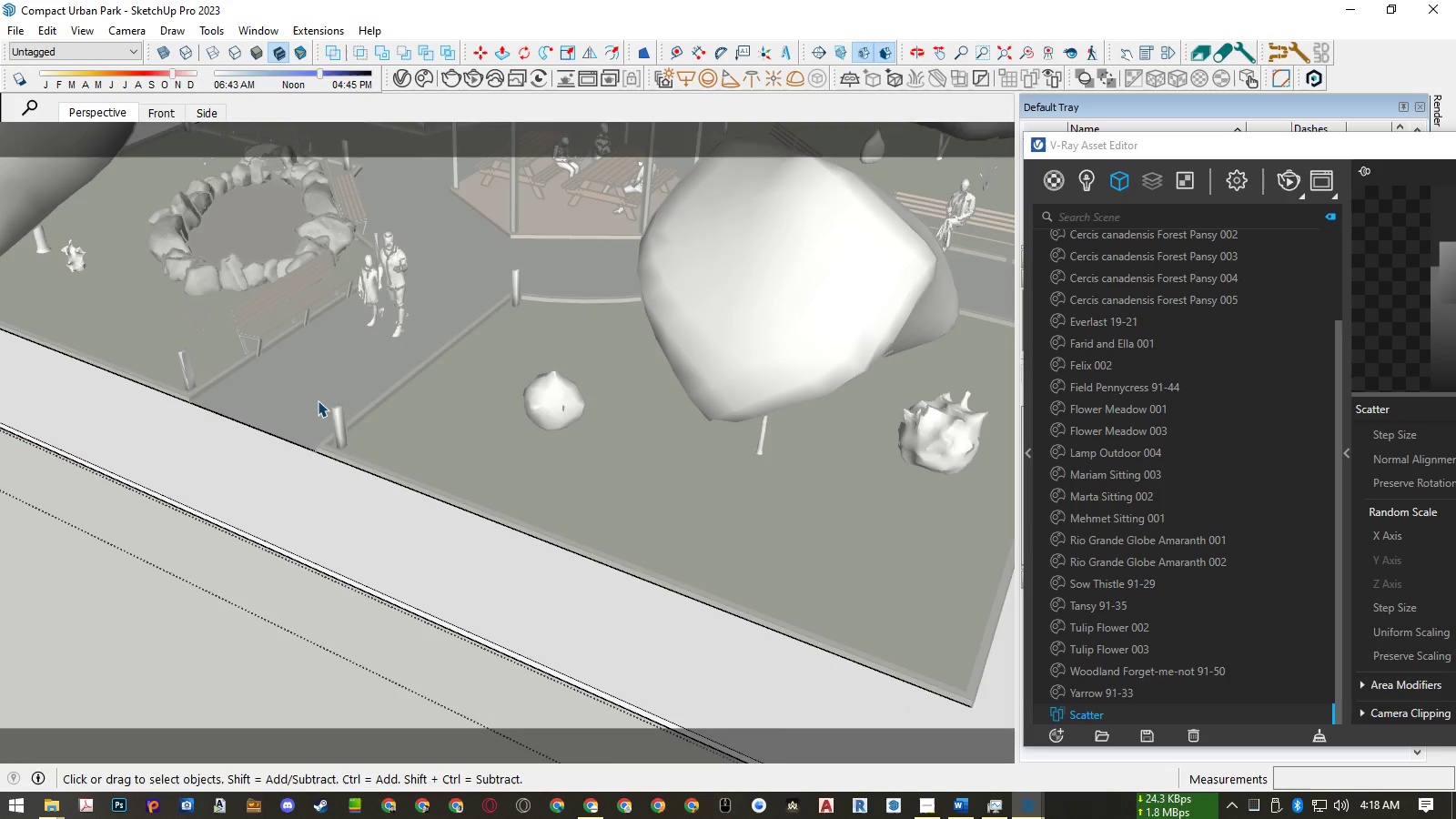 
scroll: coordinate [318, 406], scroll_direction: down, amount: 4.0
 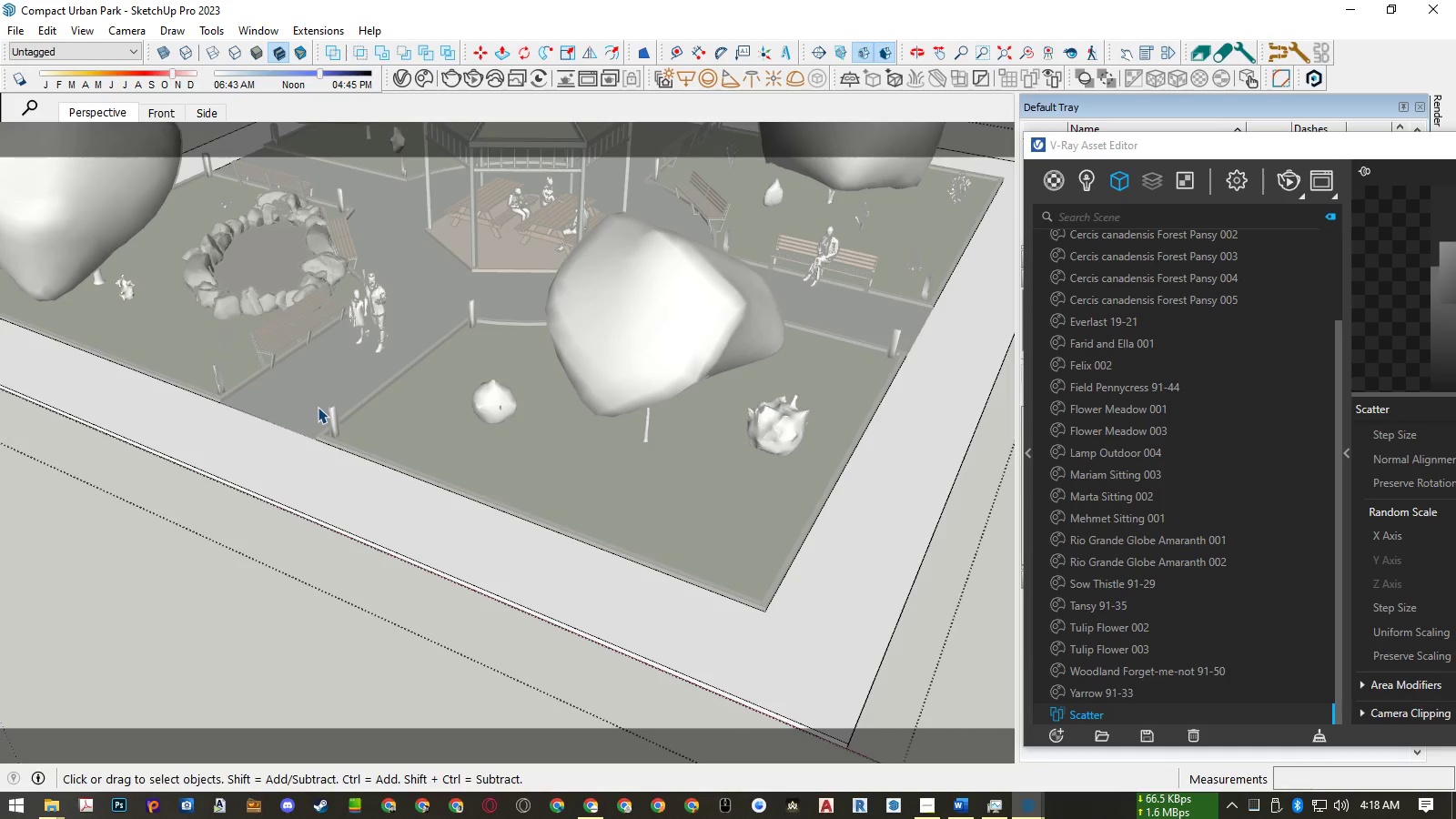 
key(Escape)
 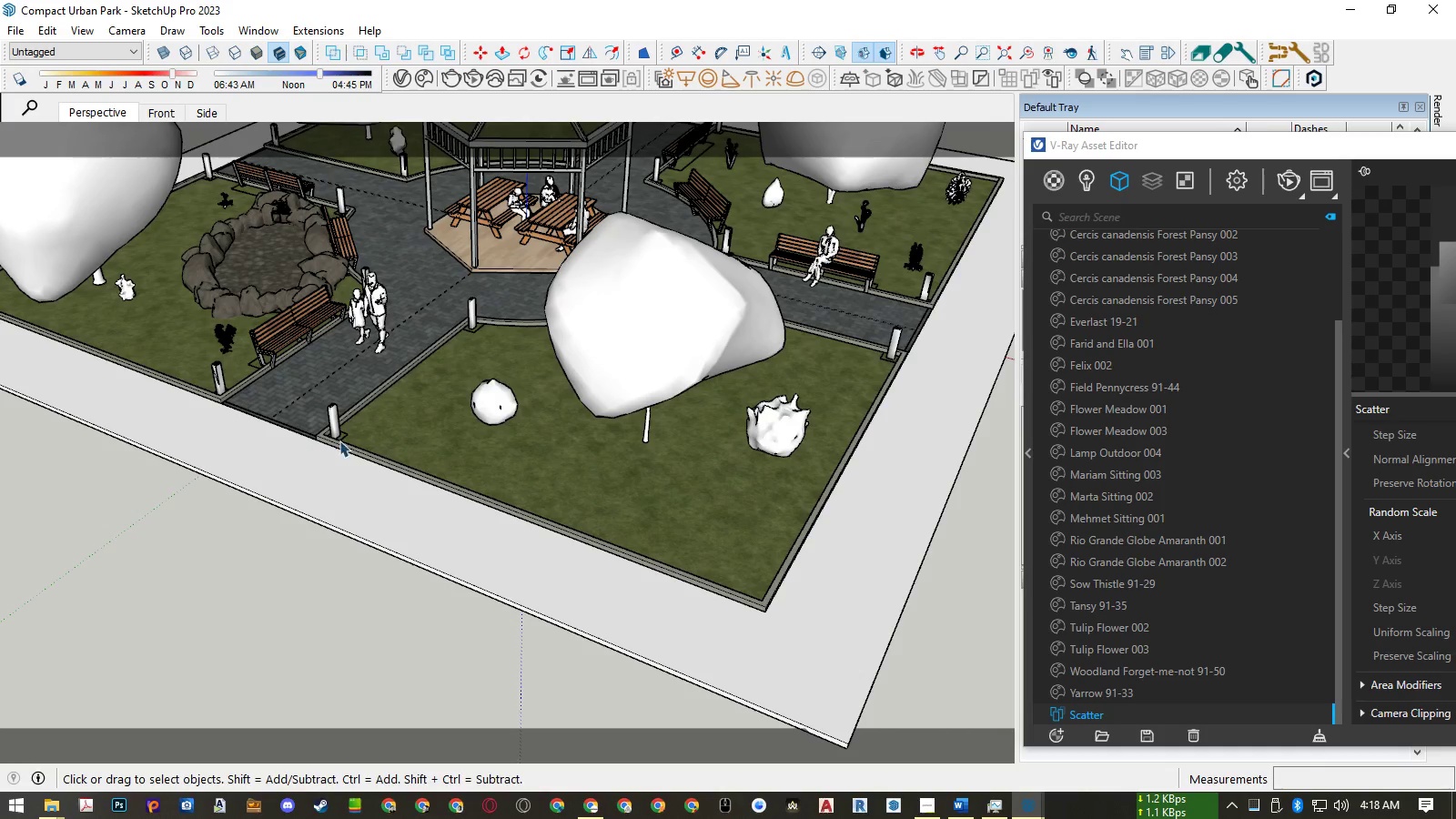 
left_click_drag(start_coordinate=[1190, 145], to_coordinate=[870, 135])
 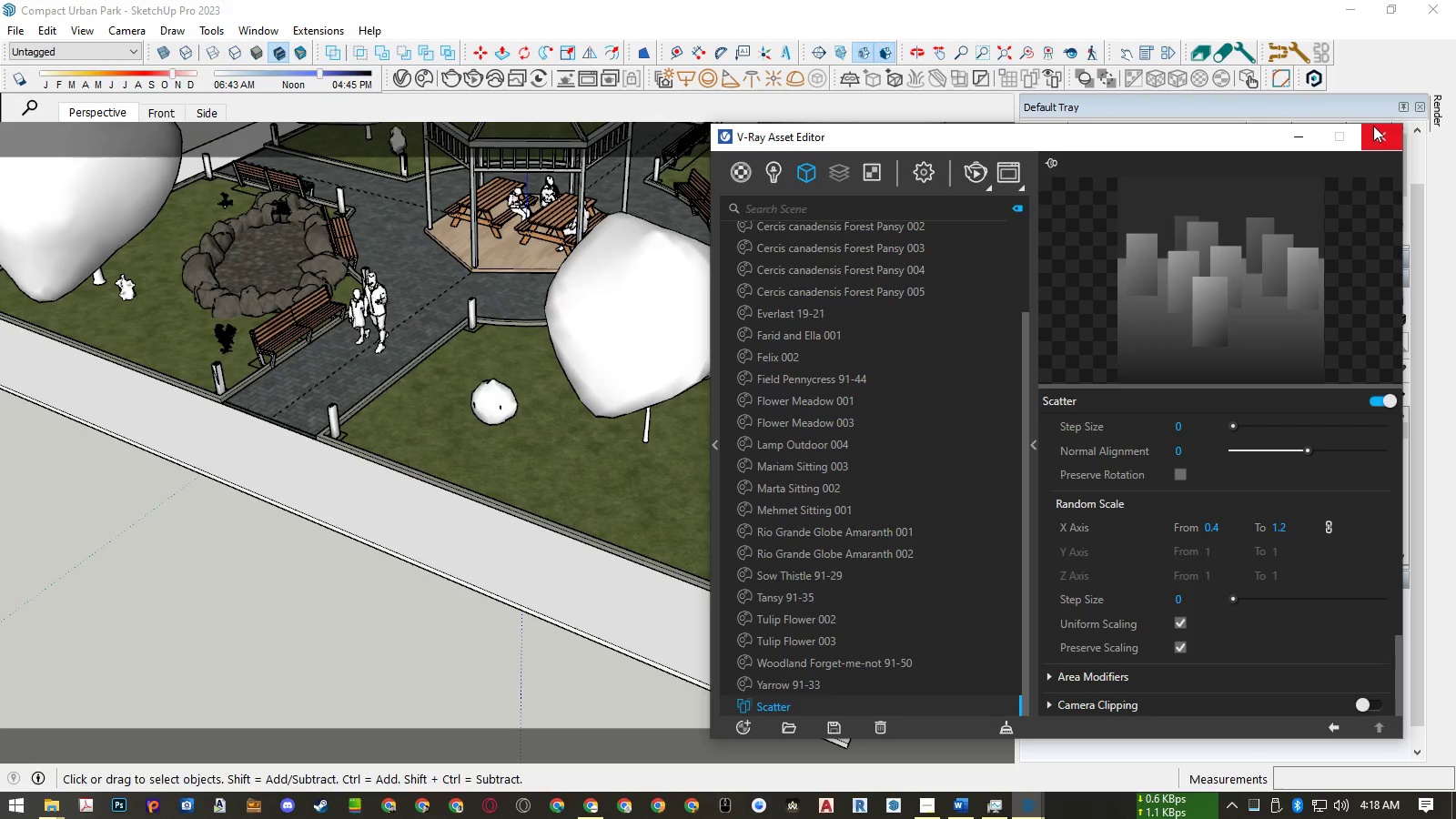 
left_click([1374, 130])
 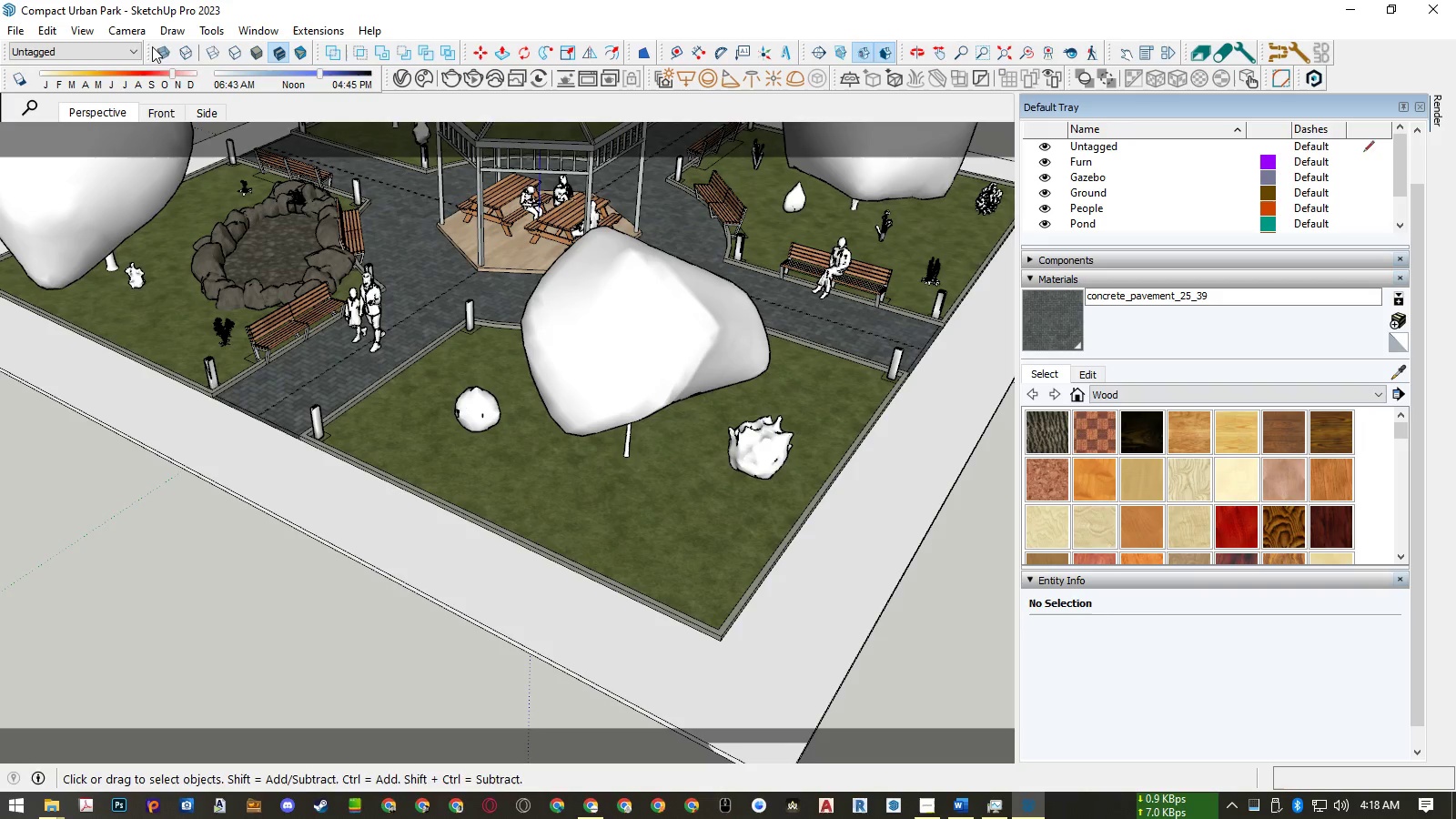 
left_click([16, 27])
 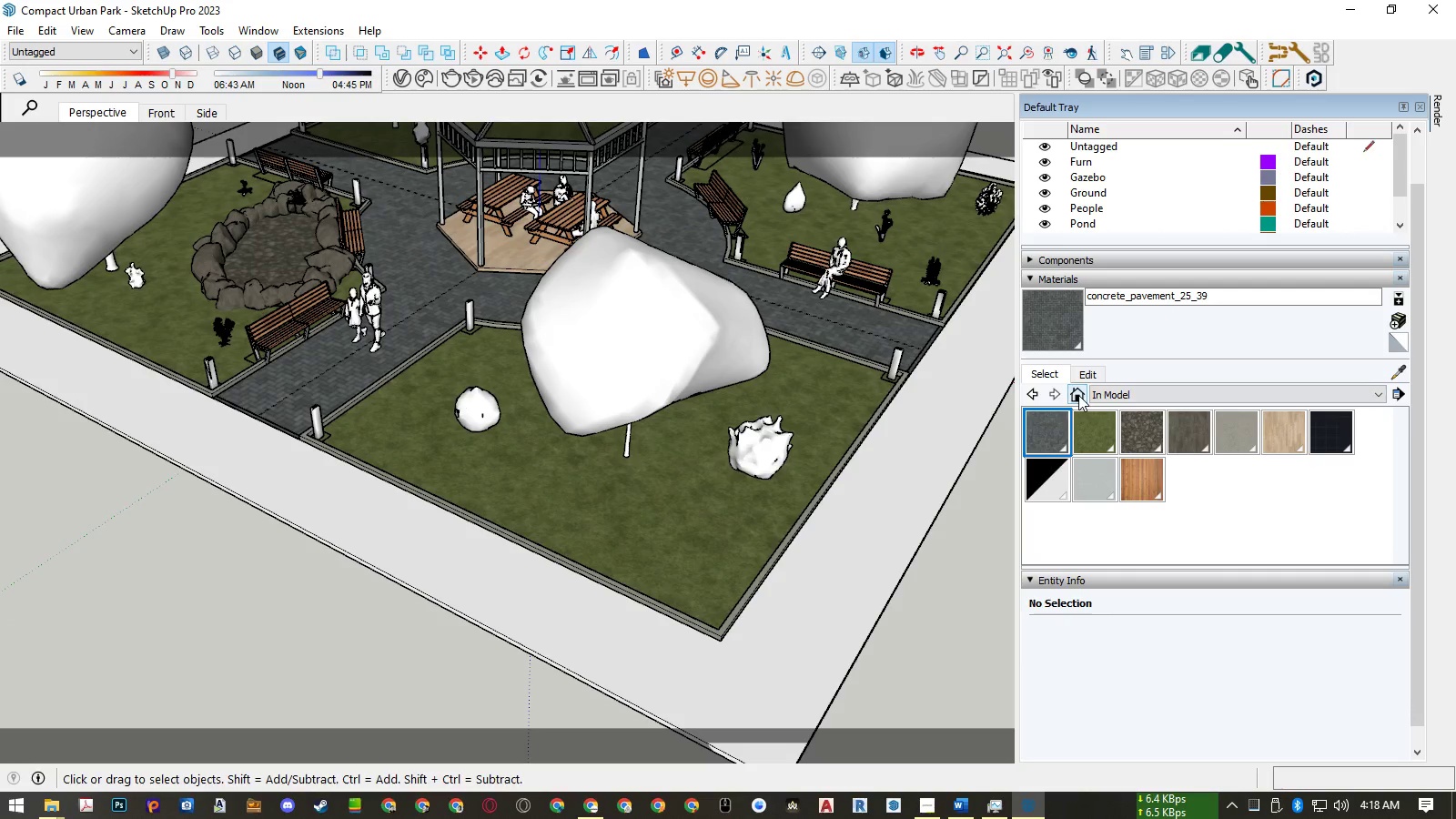 
left_click([1057, 428])
 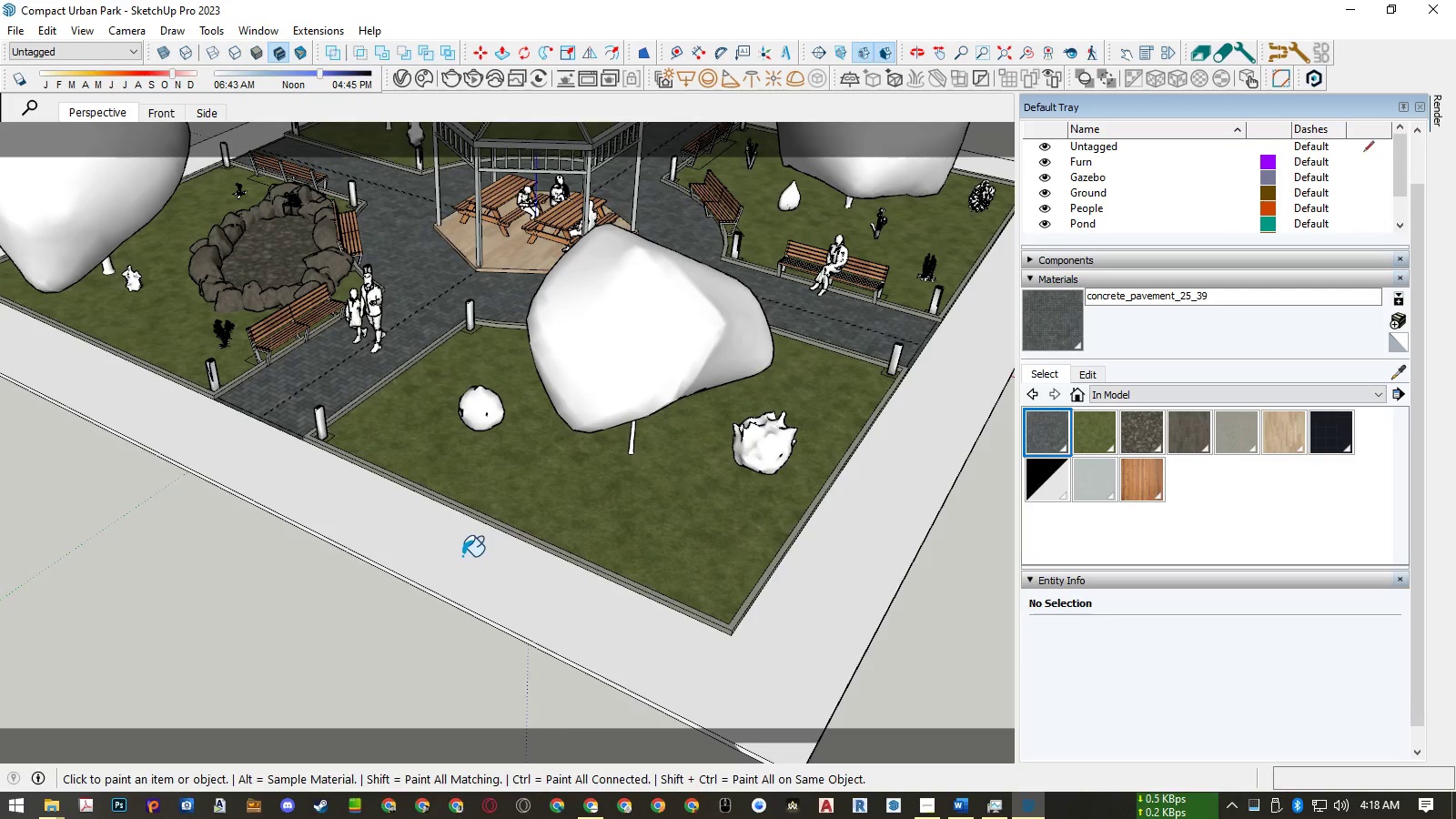 
key(Space)
 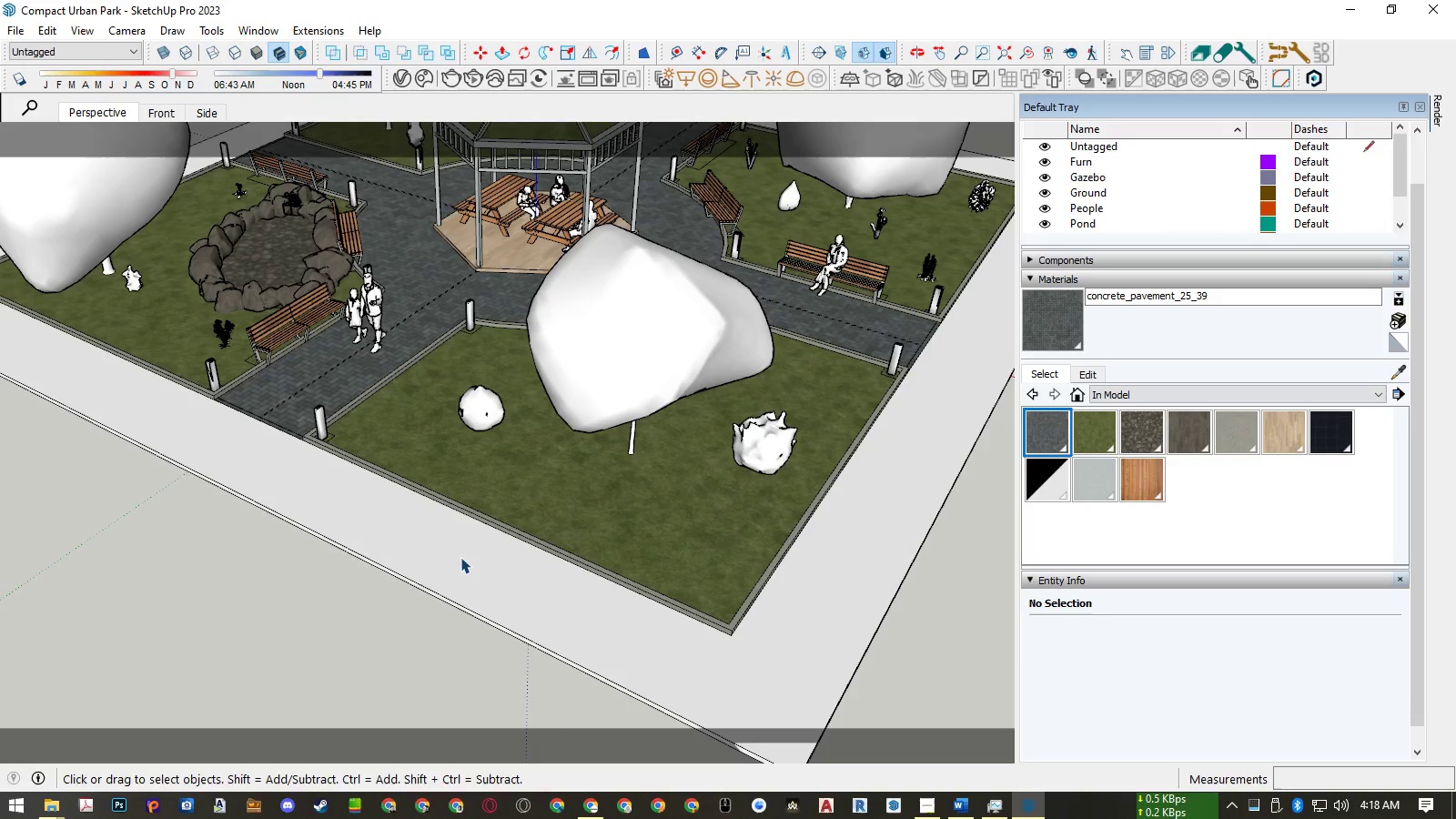 
key(Space)
 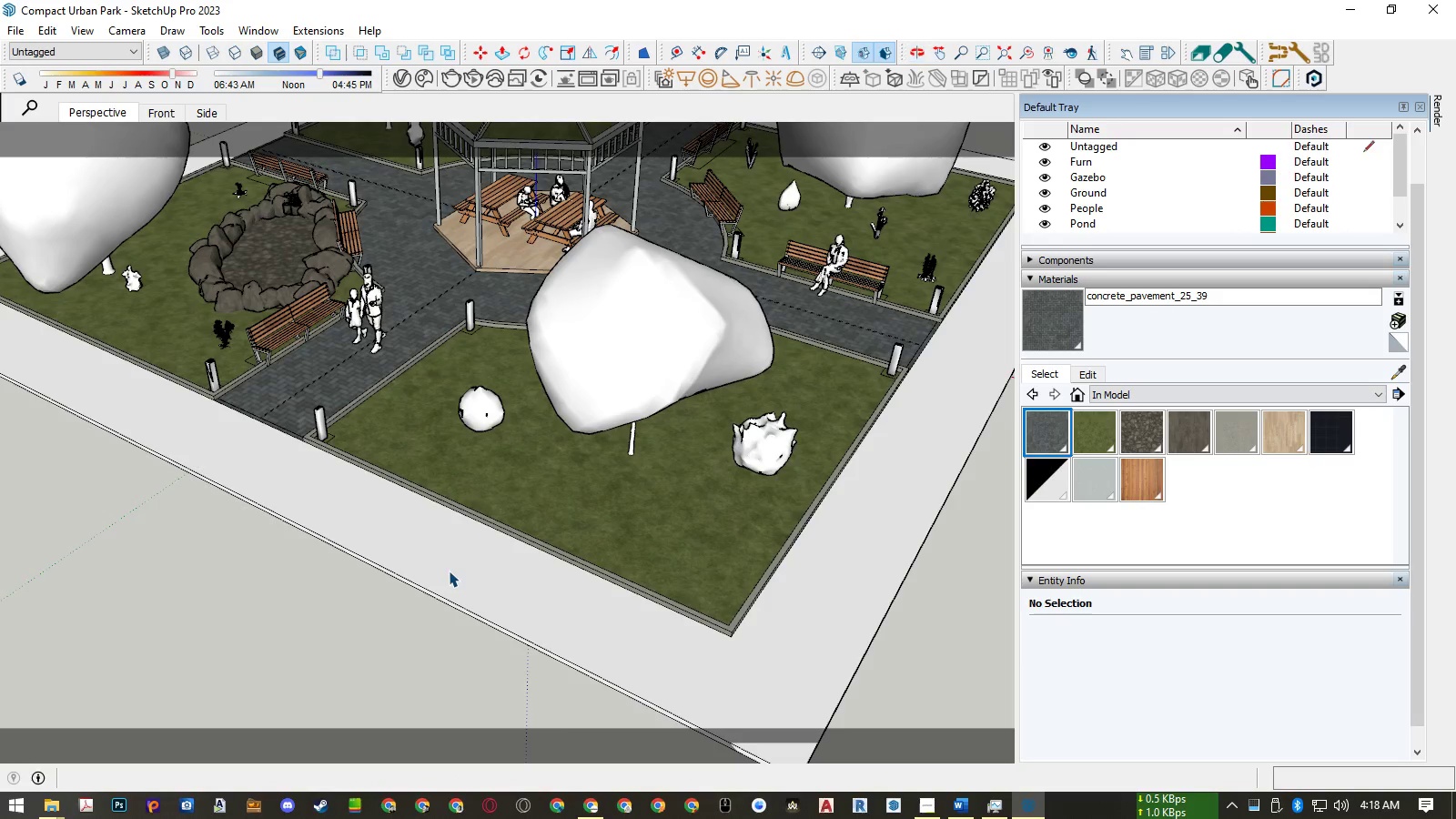 
double_click([449, 571])
 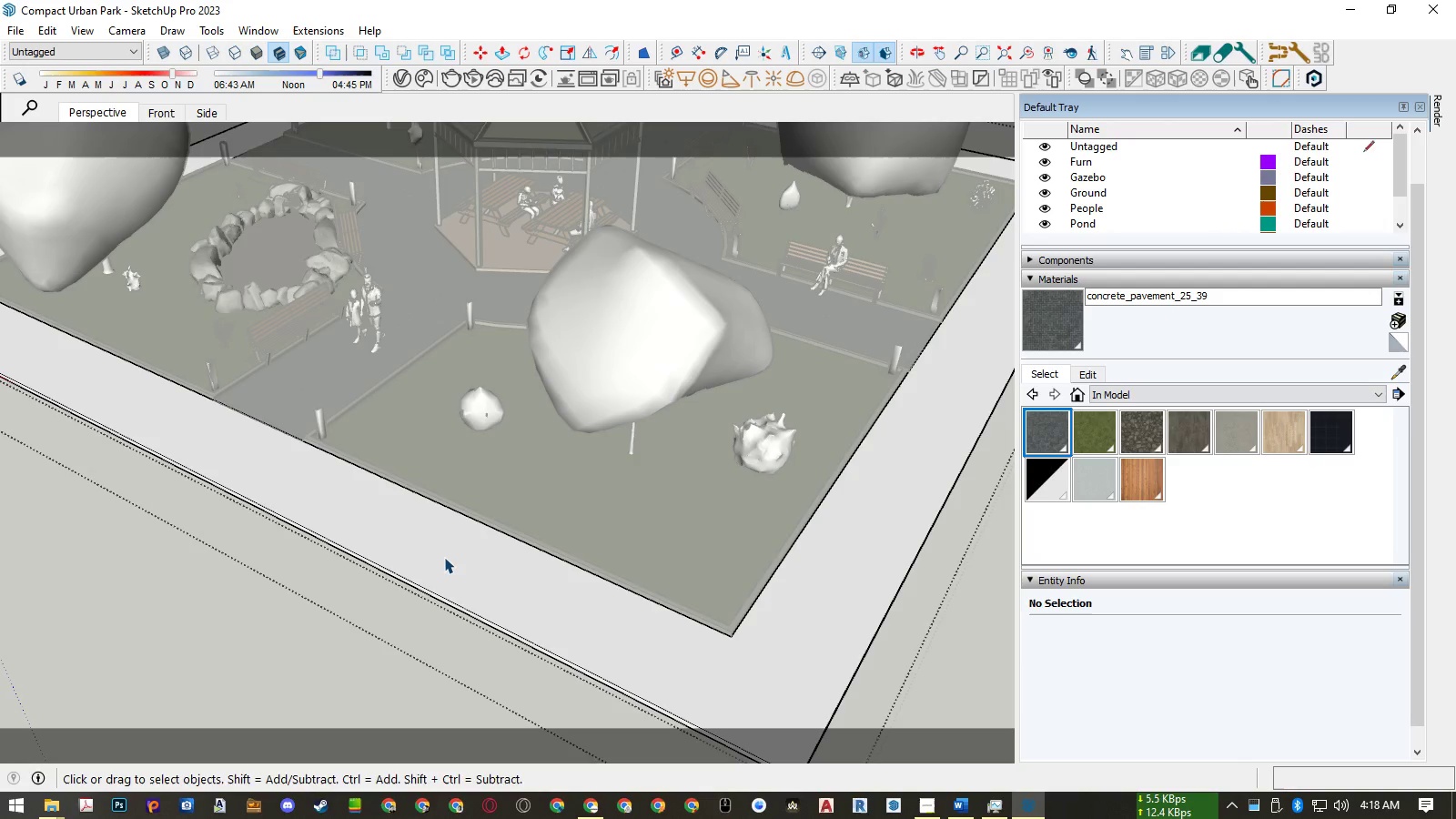 
left_click([444, 557])
 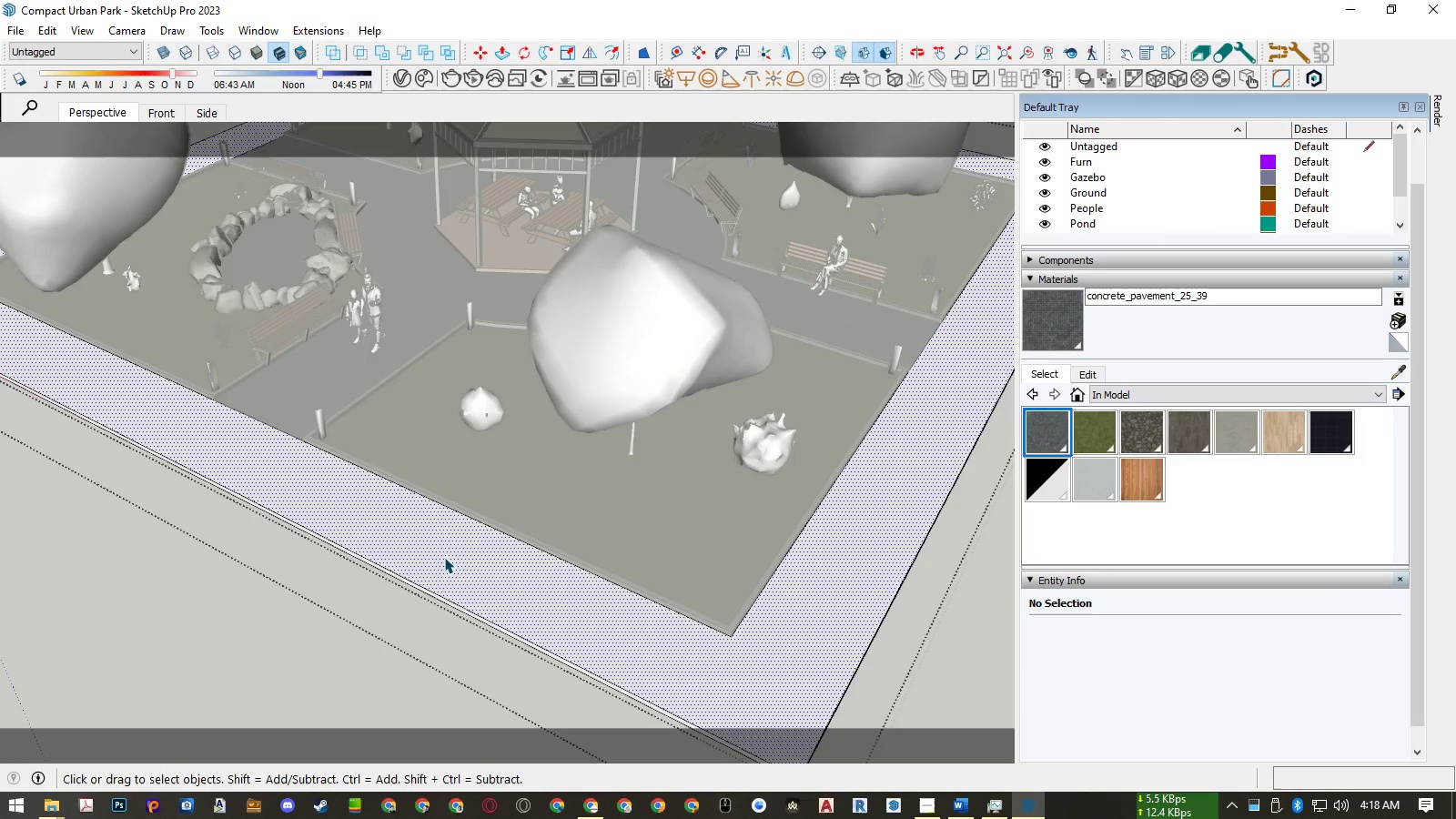 
key(B)
 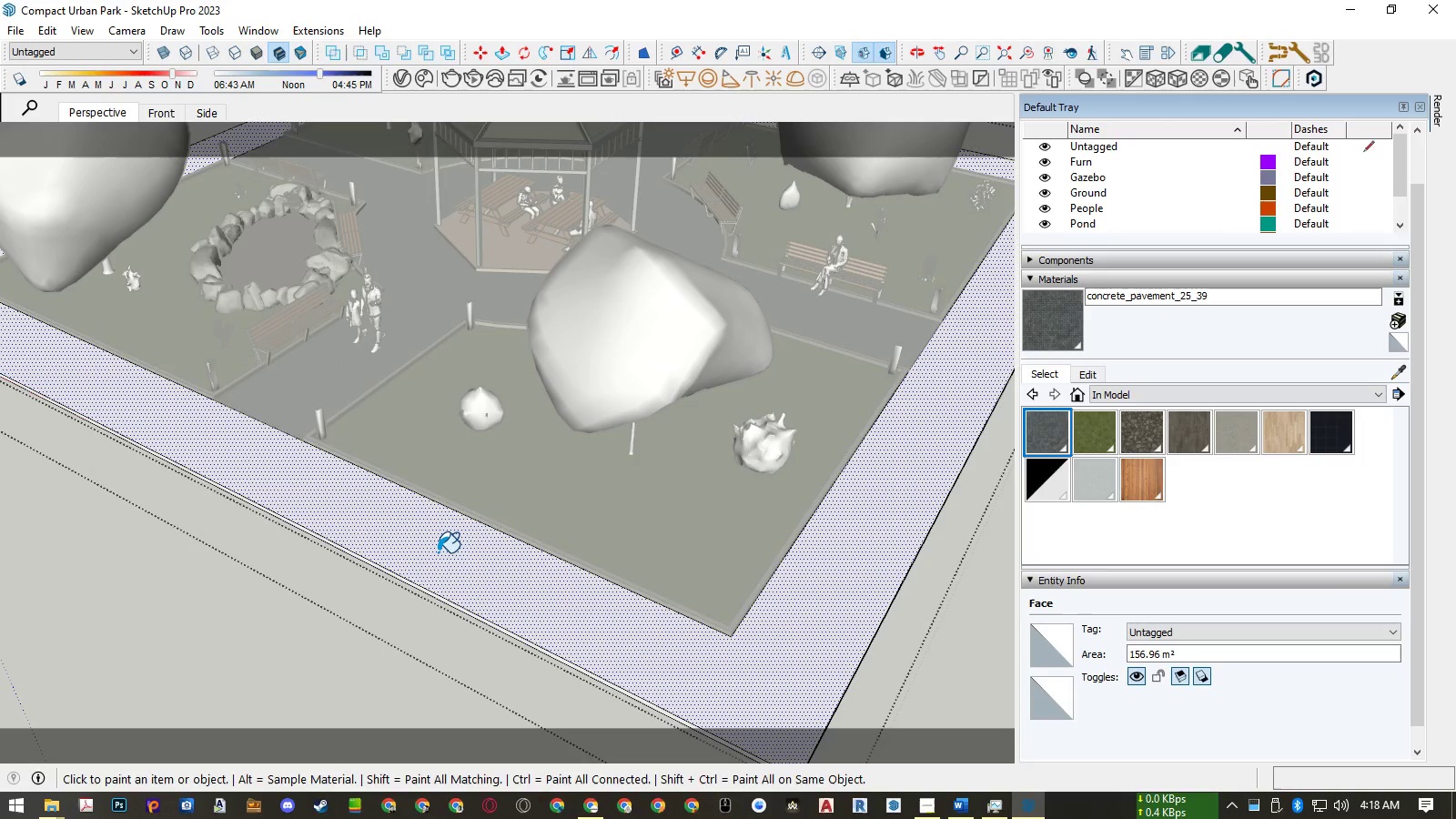 
left_click([438, 552])
 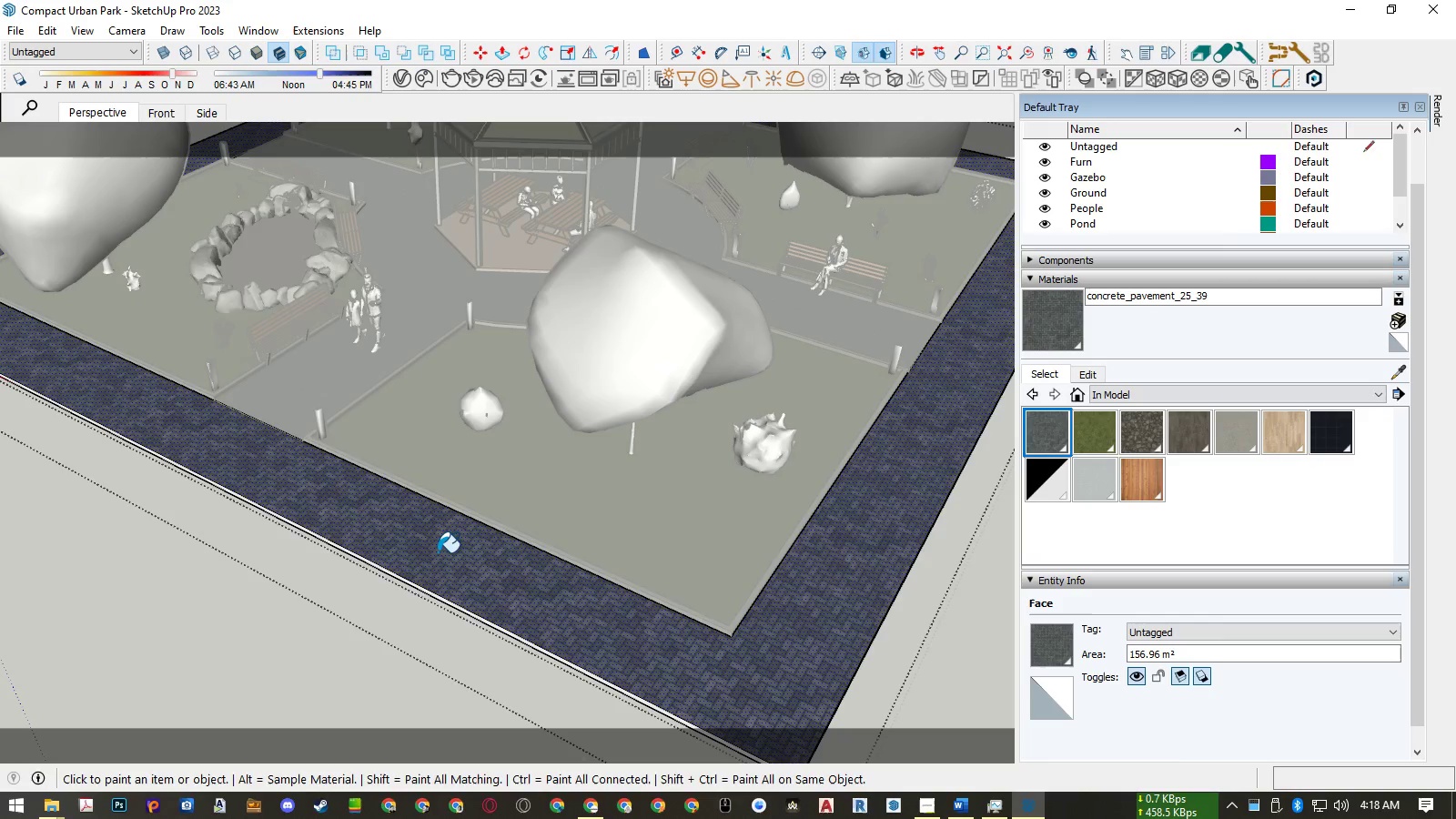 
key(Space)
 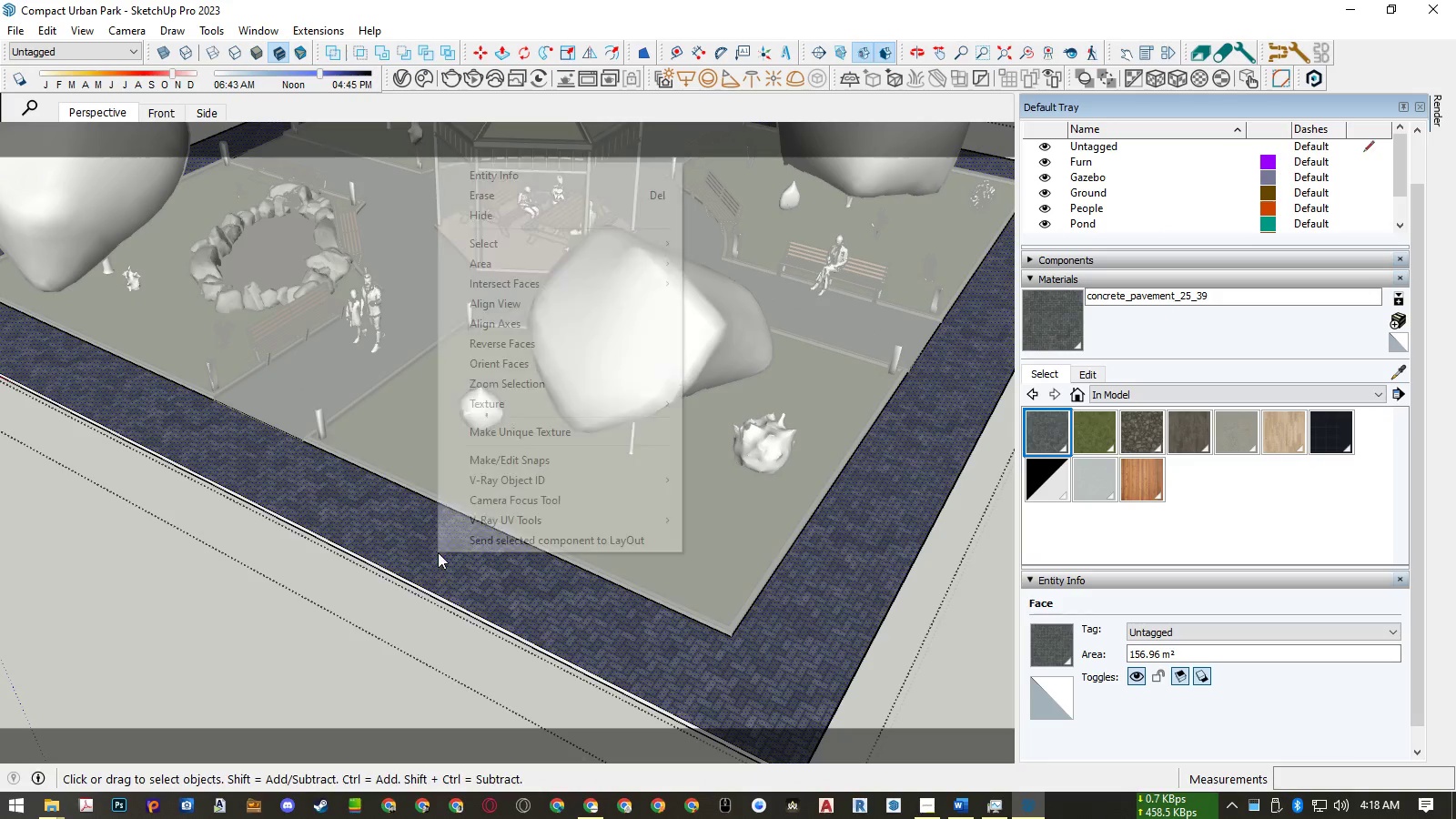 
right_click([438, 552])
 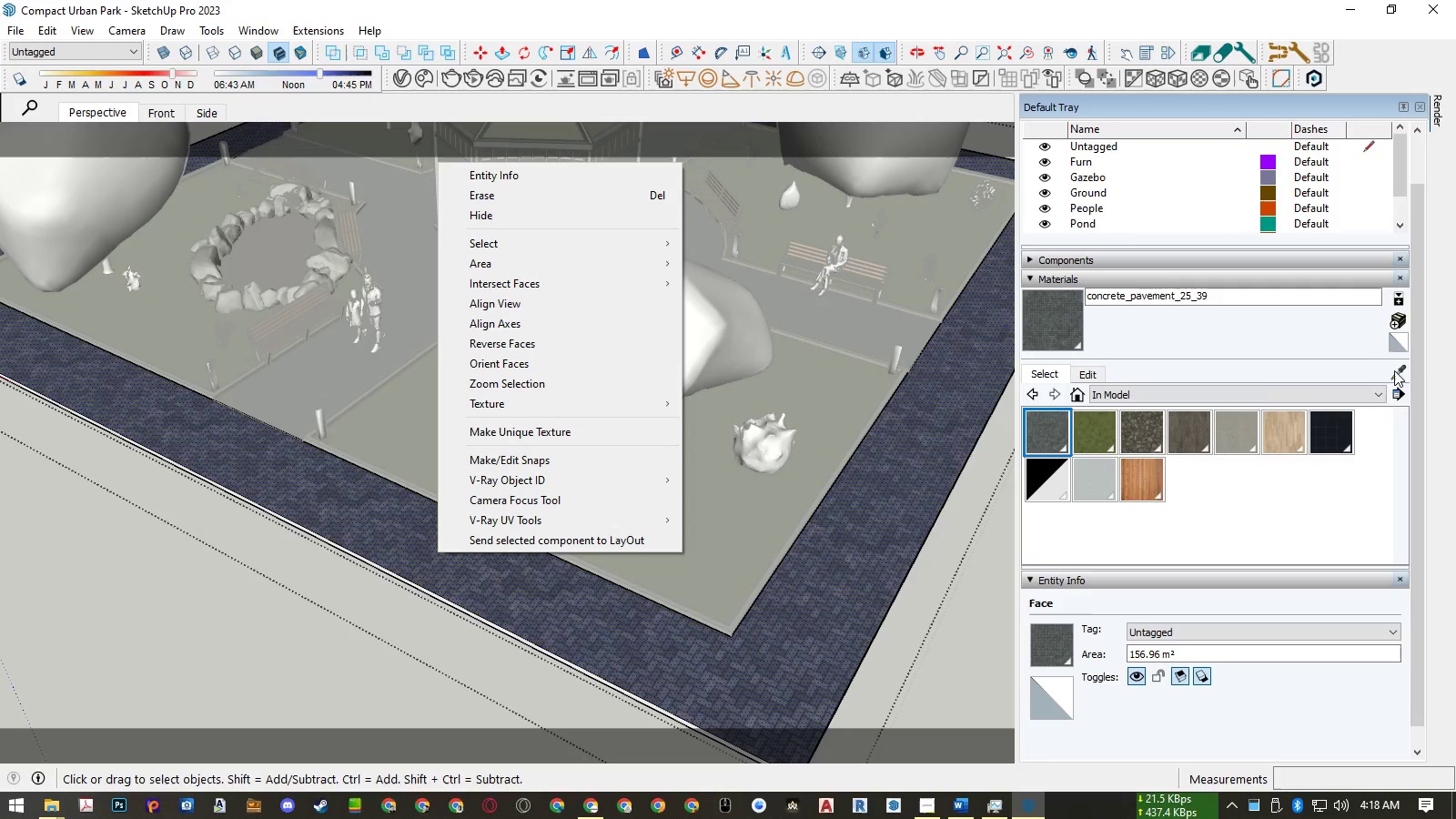 
left_click([1057, 430])
 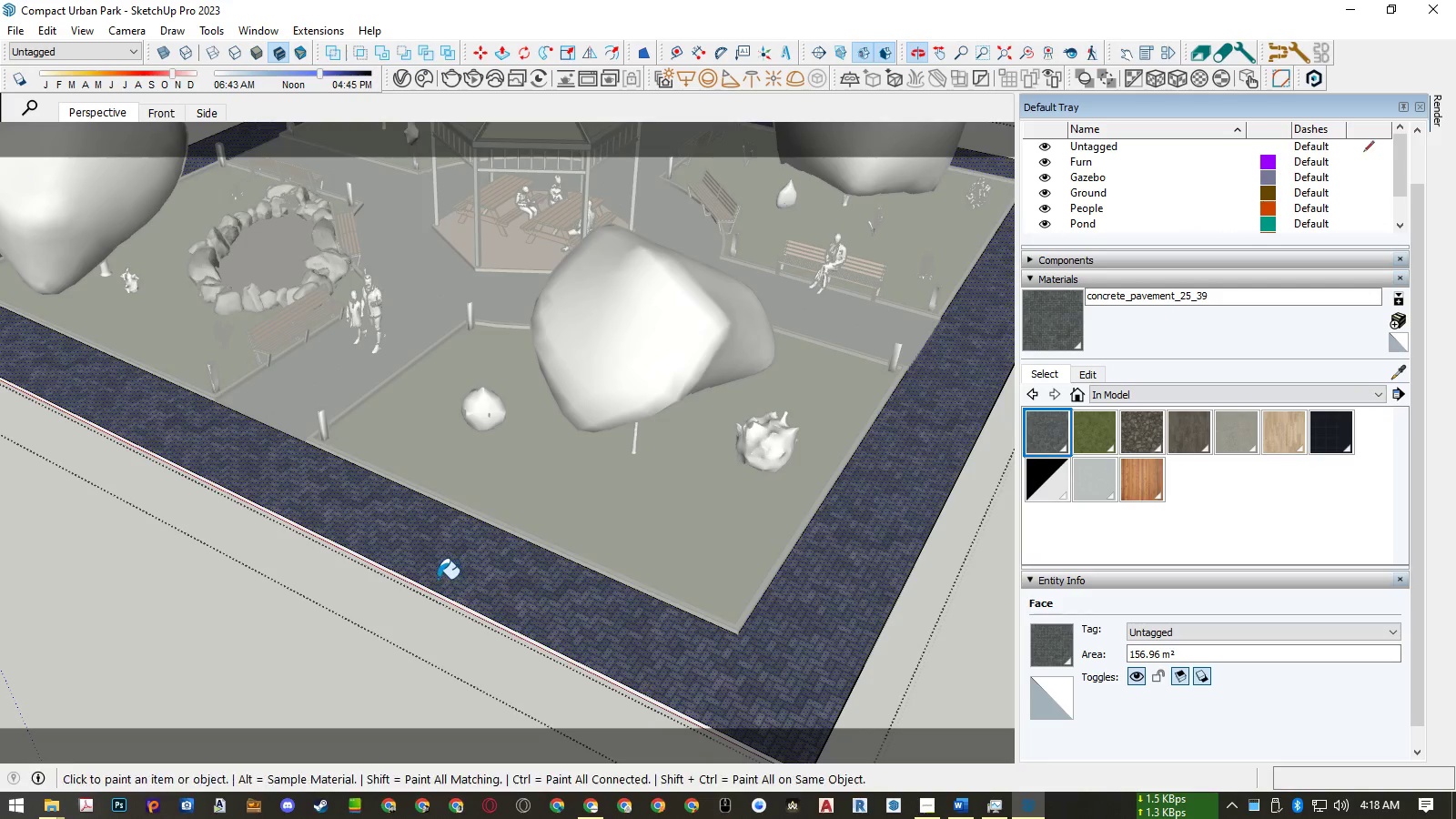 
key(Space)
 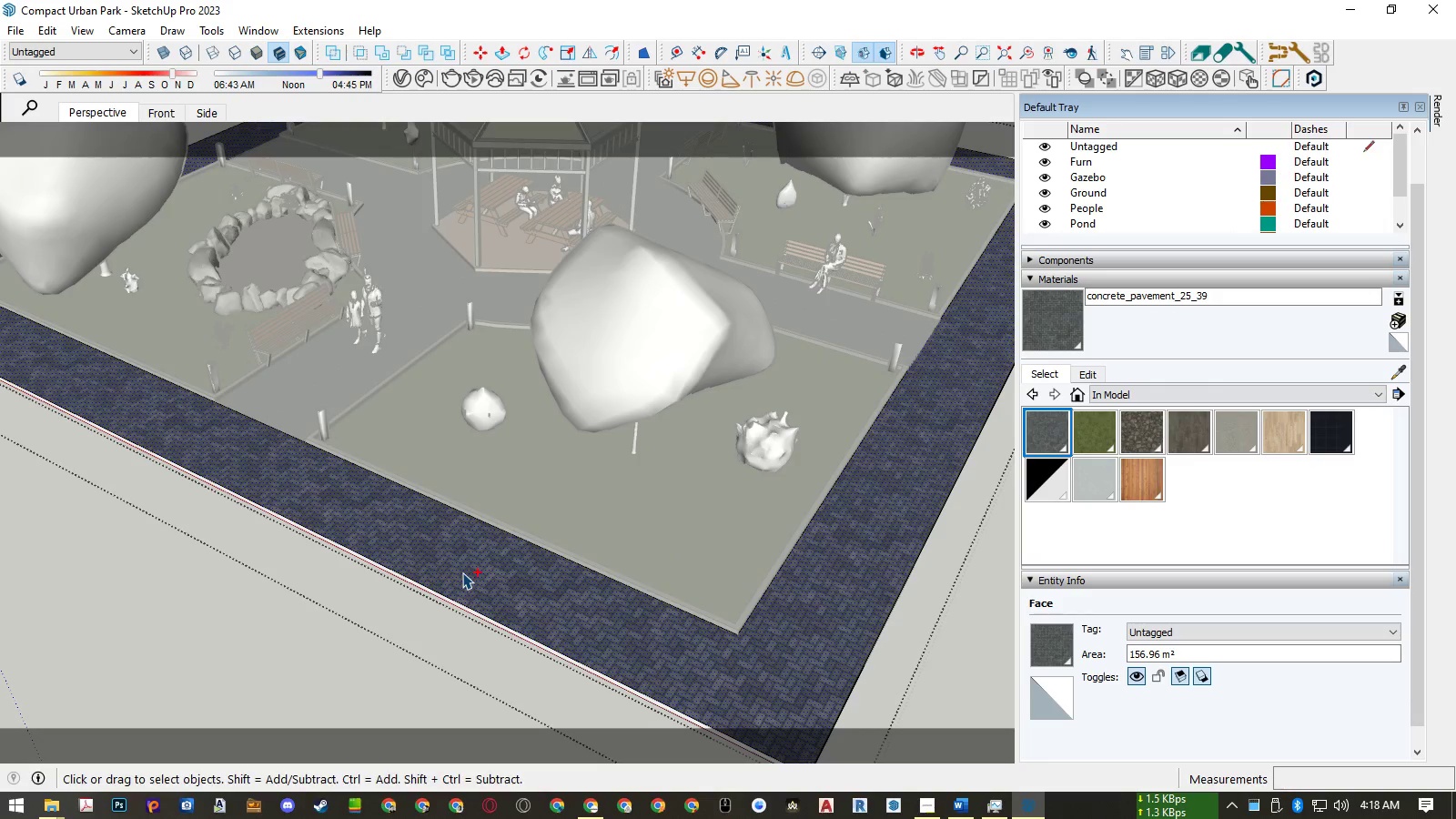 
key(Control+A)
 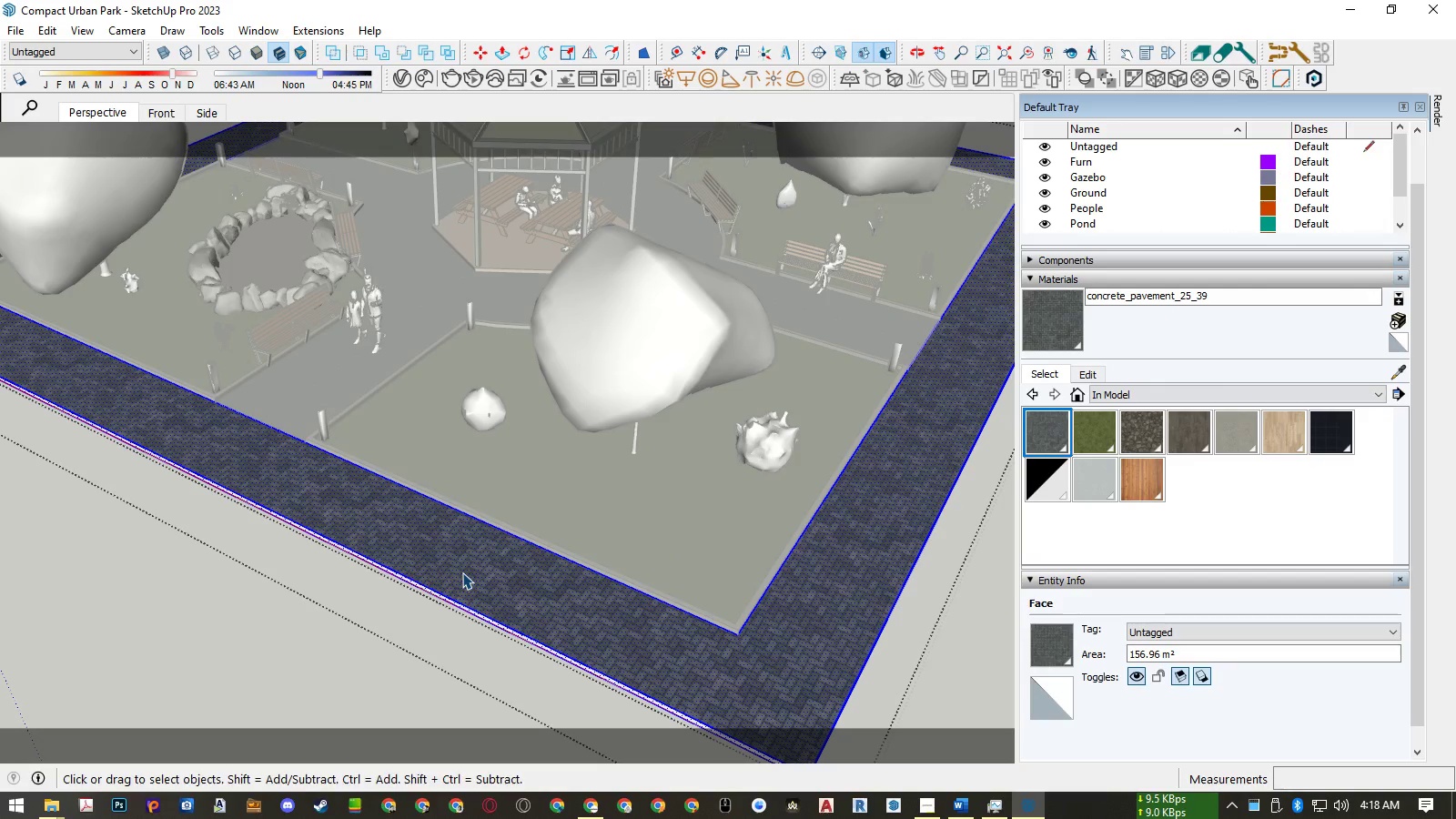 
key(B)
 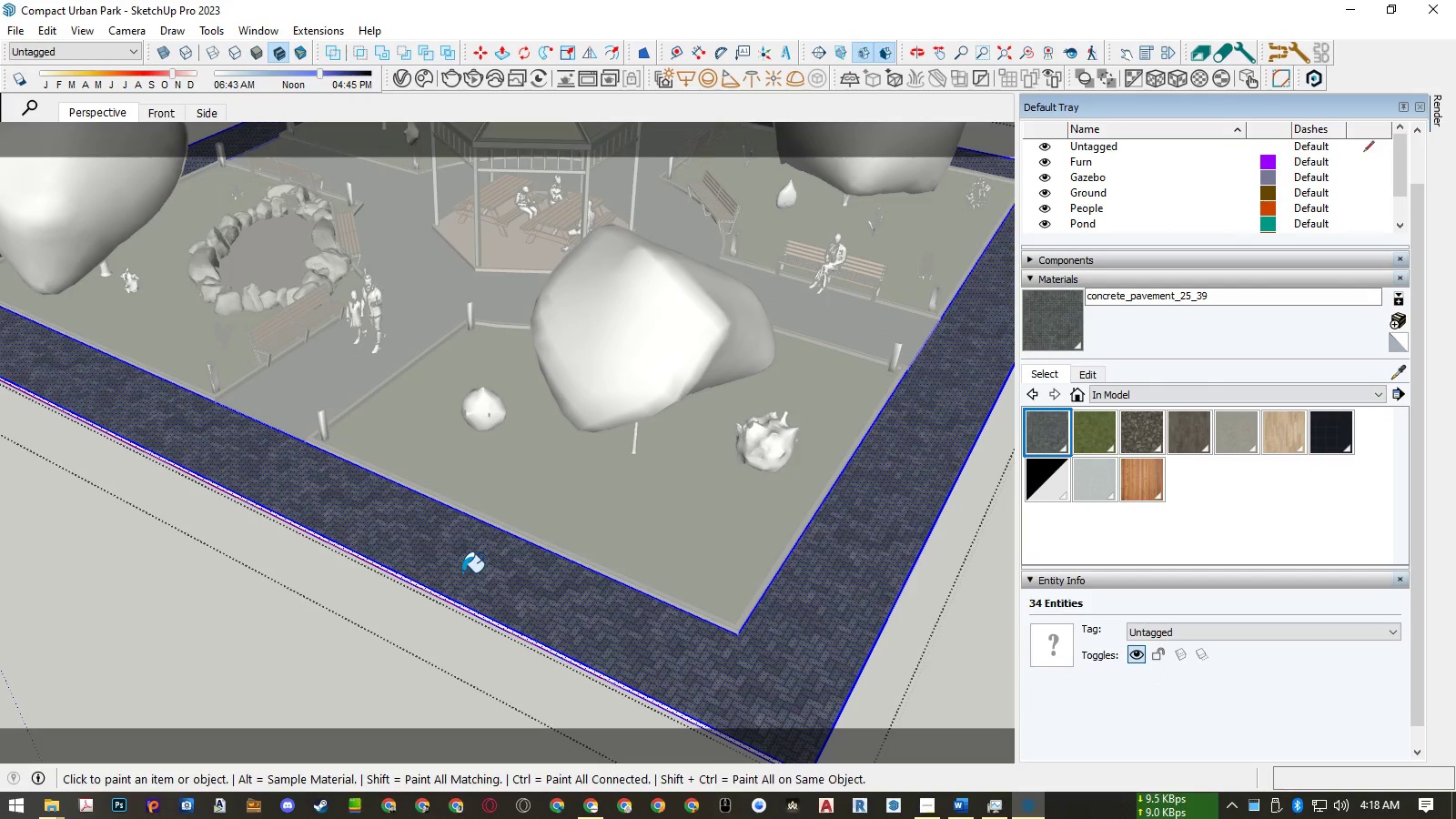 
left_click([462, 572])
 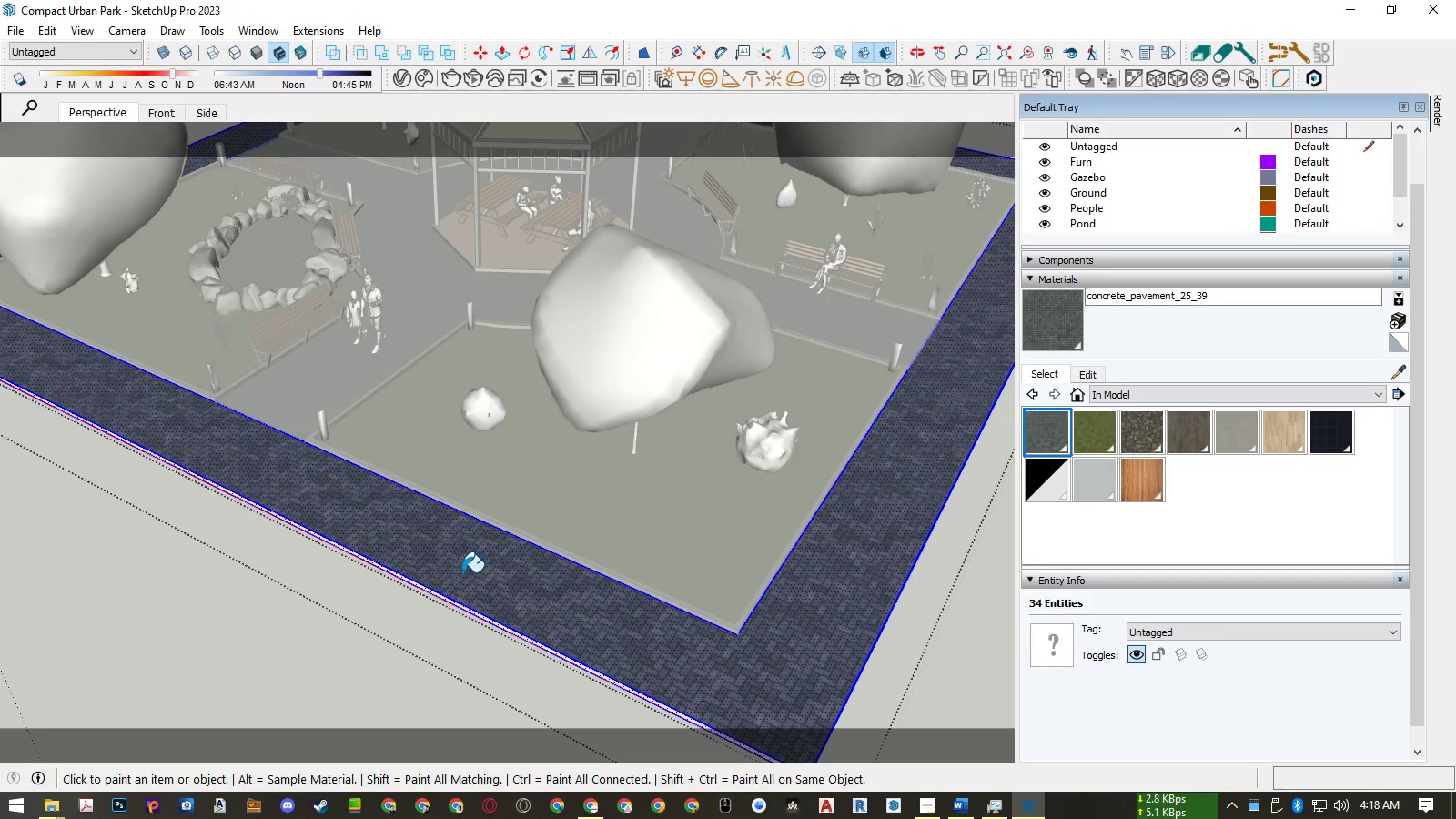 
key(Space)
 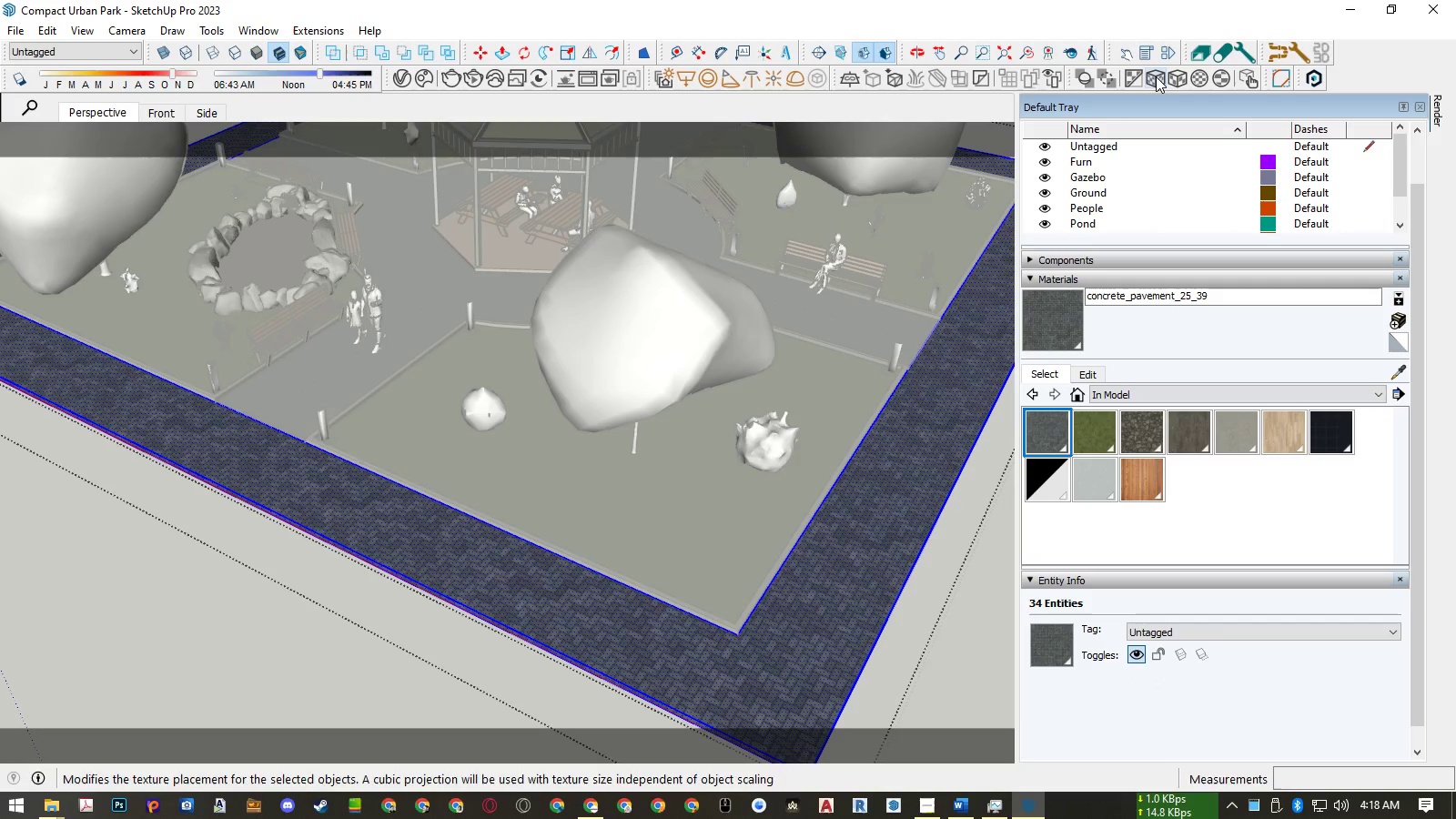 
left_click([1156, 76])
 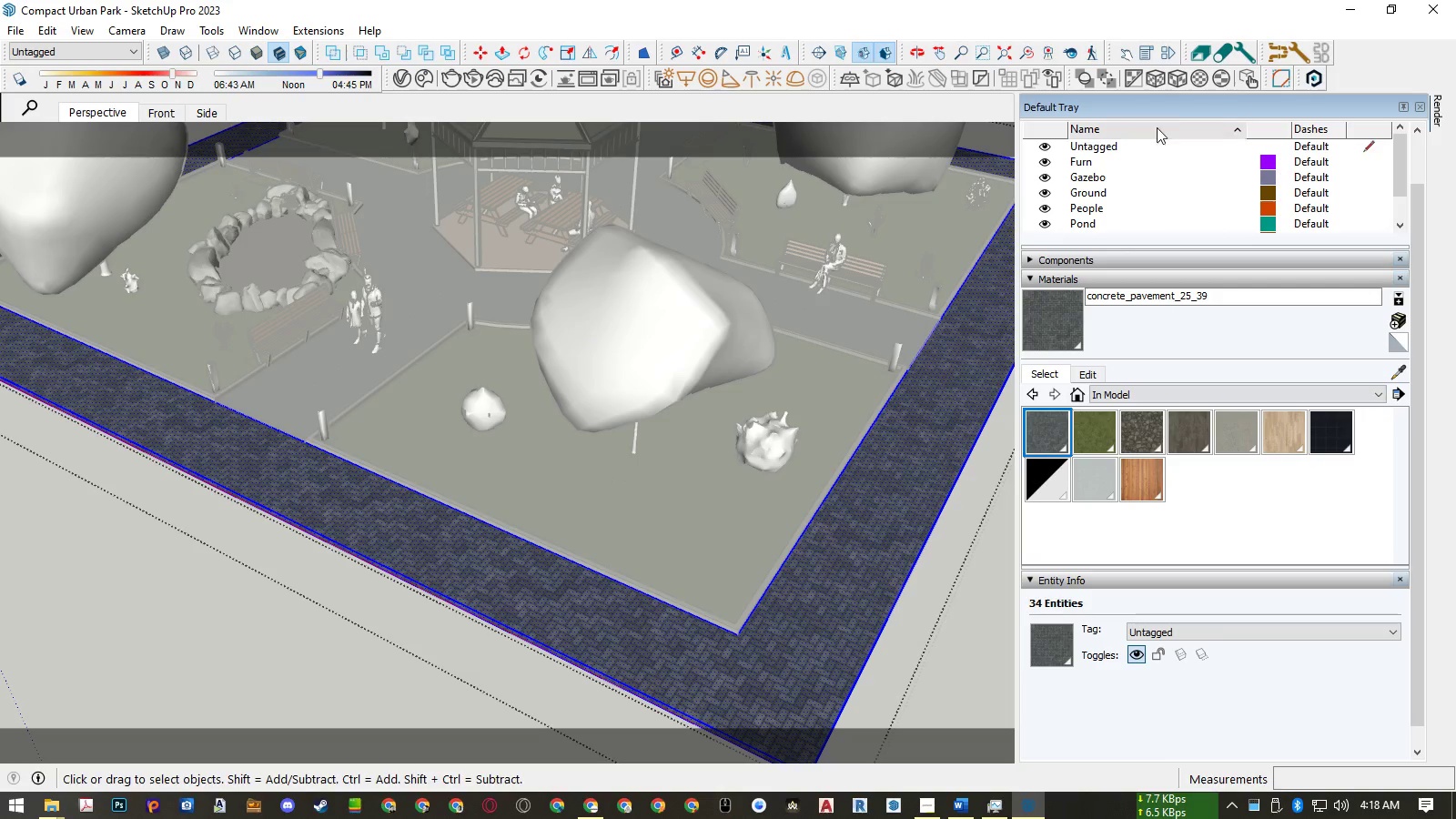 
left_click([1157, 76])
 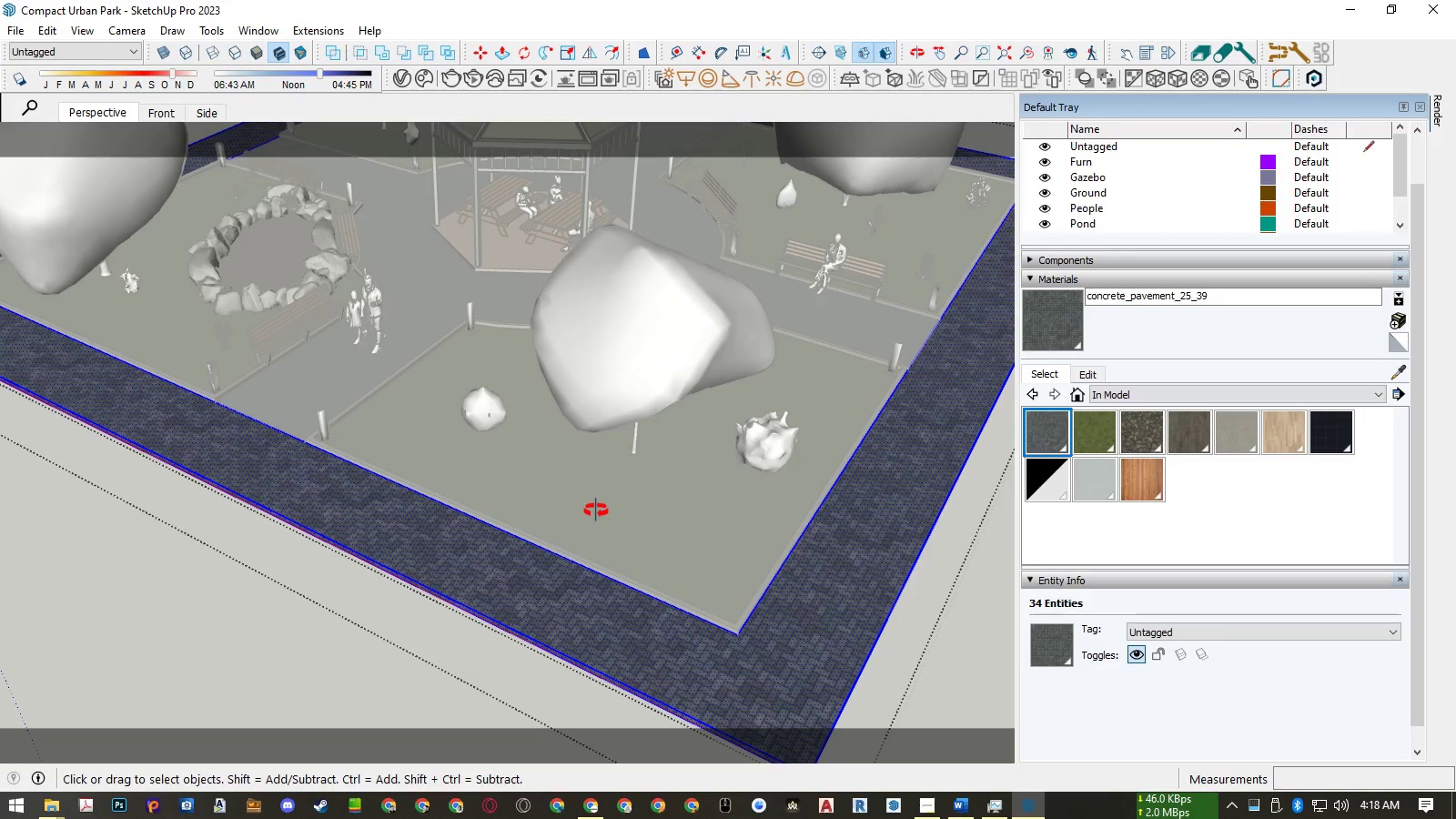 
scroll: coordinate [649, 534], scroll_direction: down, amount: 10.0
 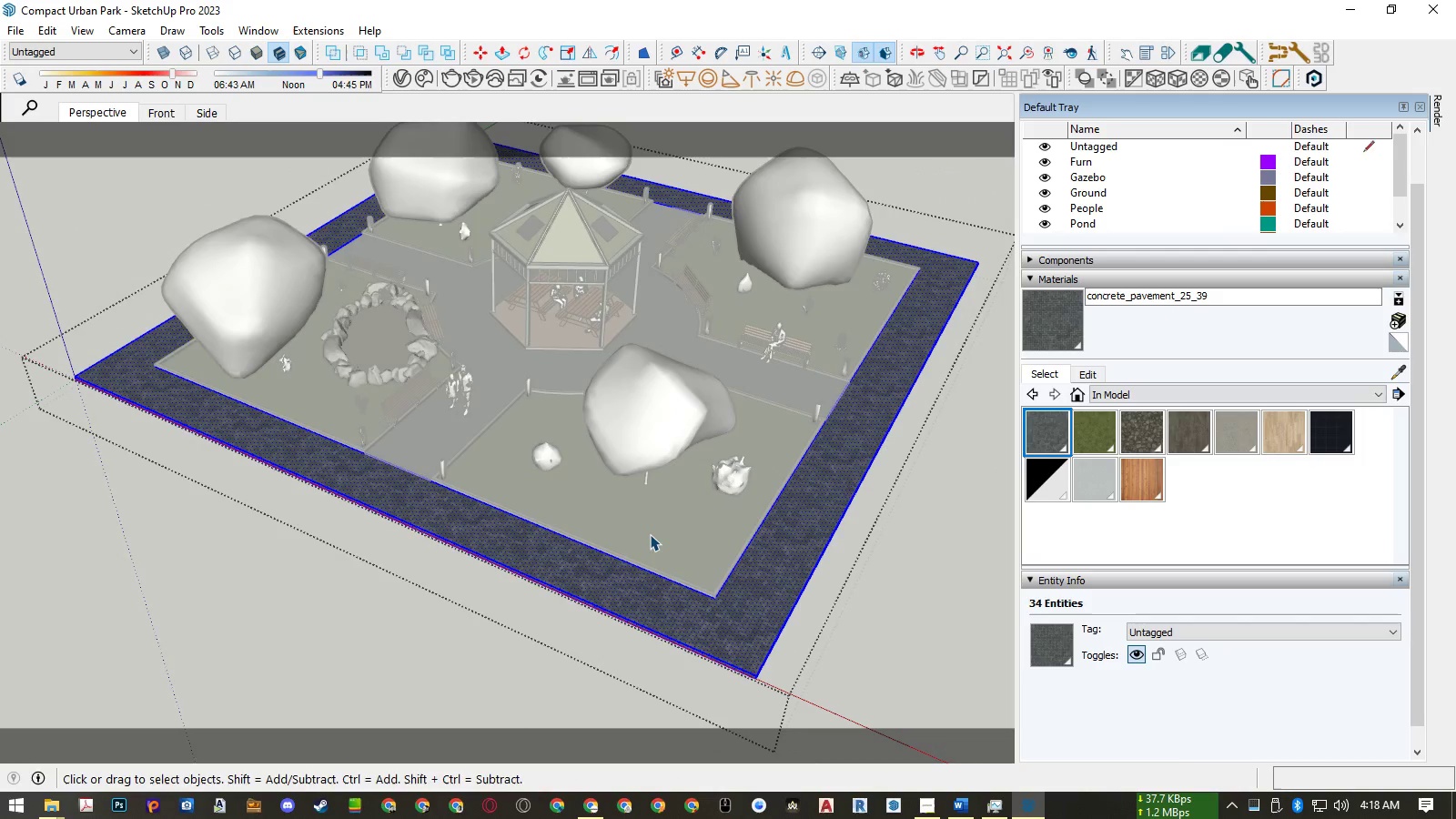 
key(Space)
 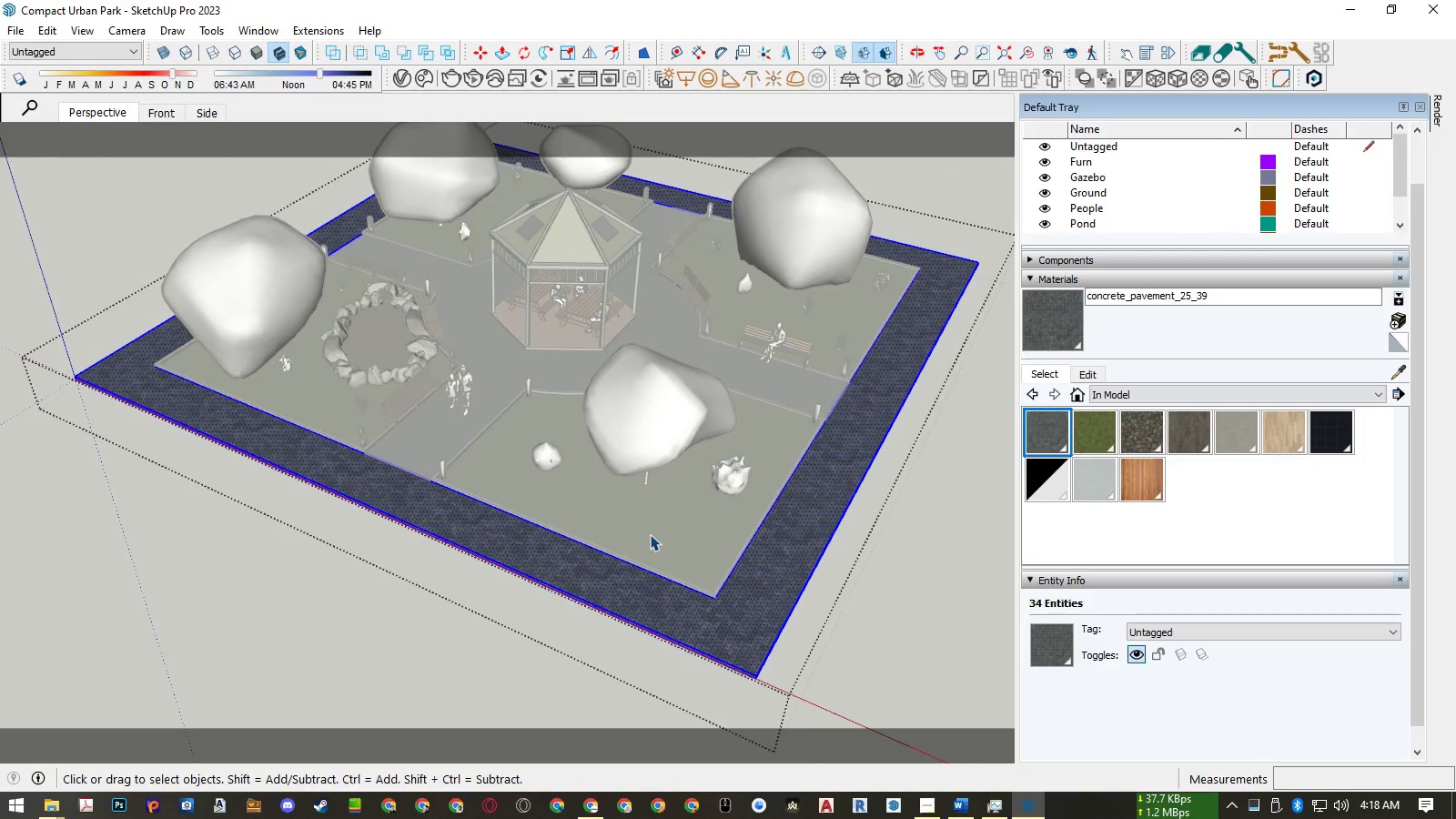 
key(Escape)
 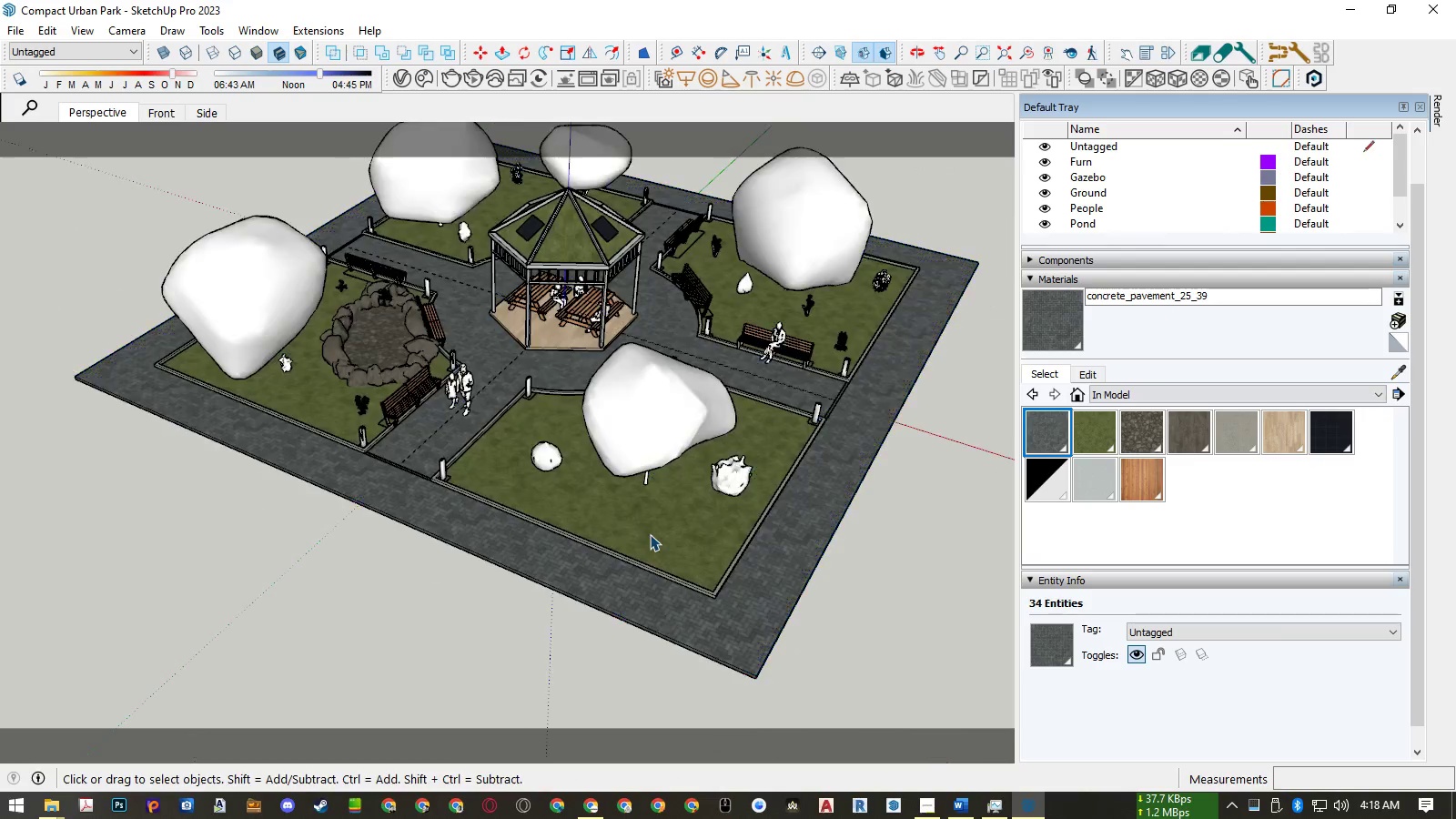 
key(Escape)
 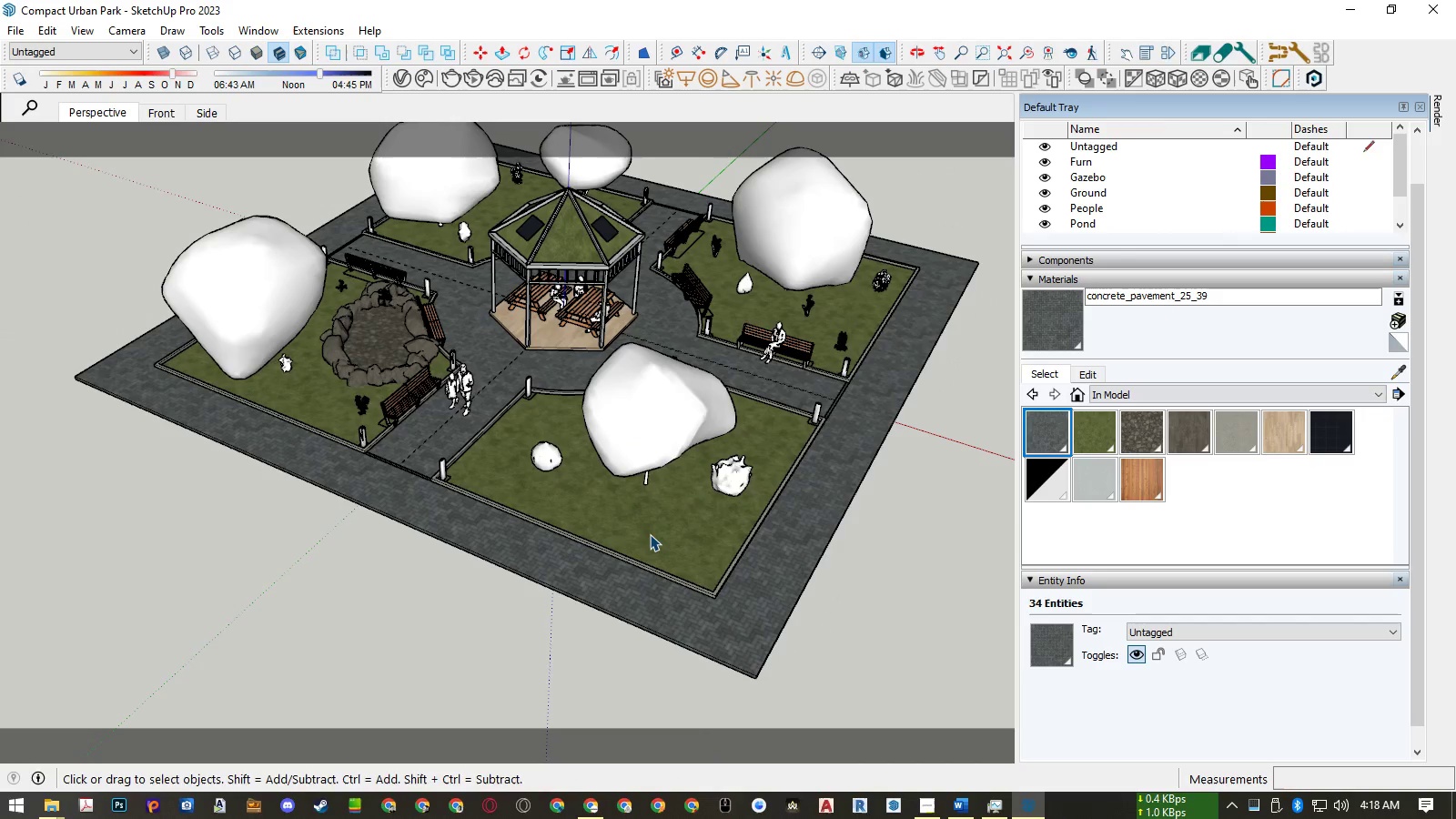 
key(Escape)
 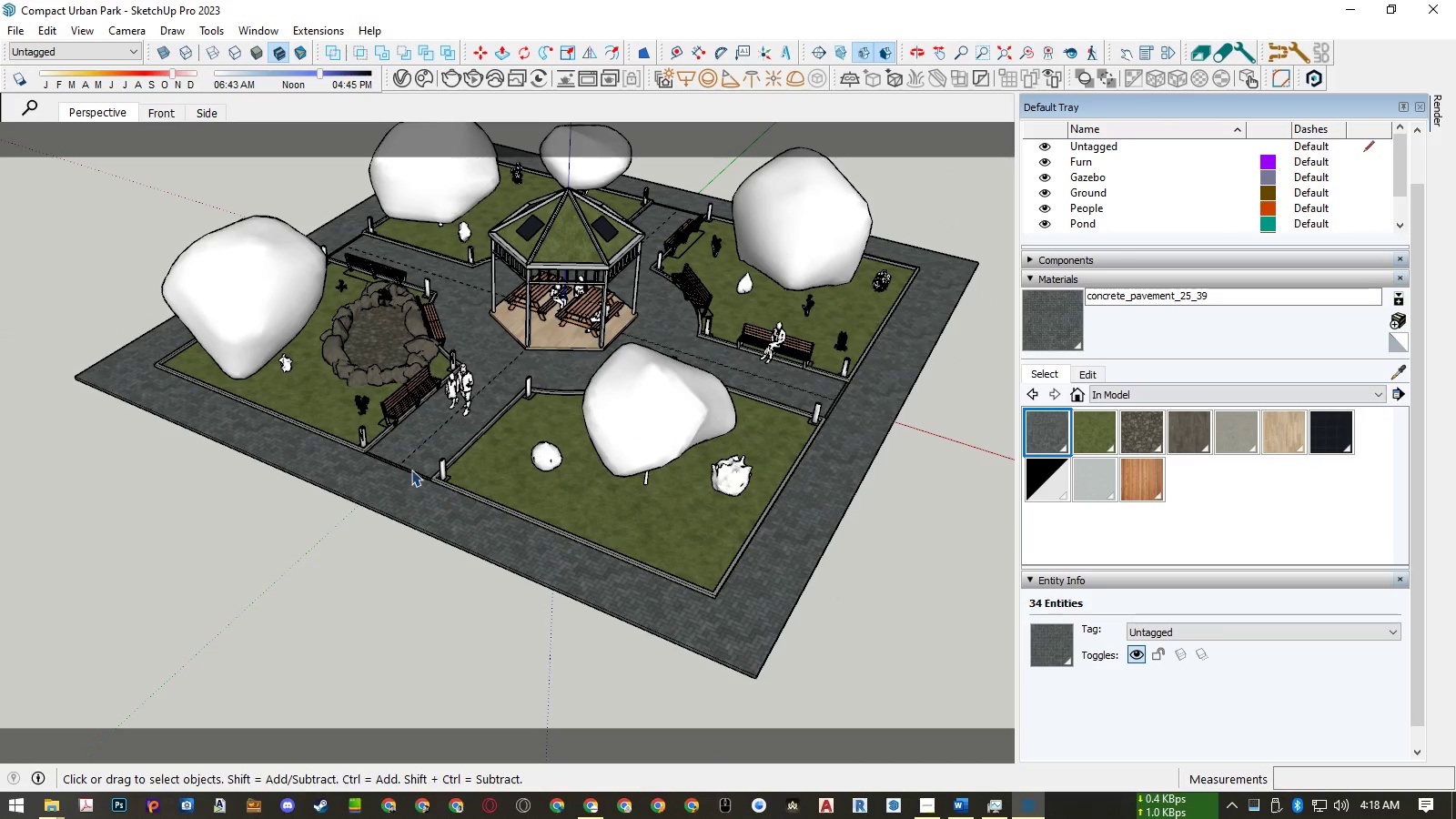 
scroll: coordinate [401, 466], scroll_direction: up, amount: 29.0
 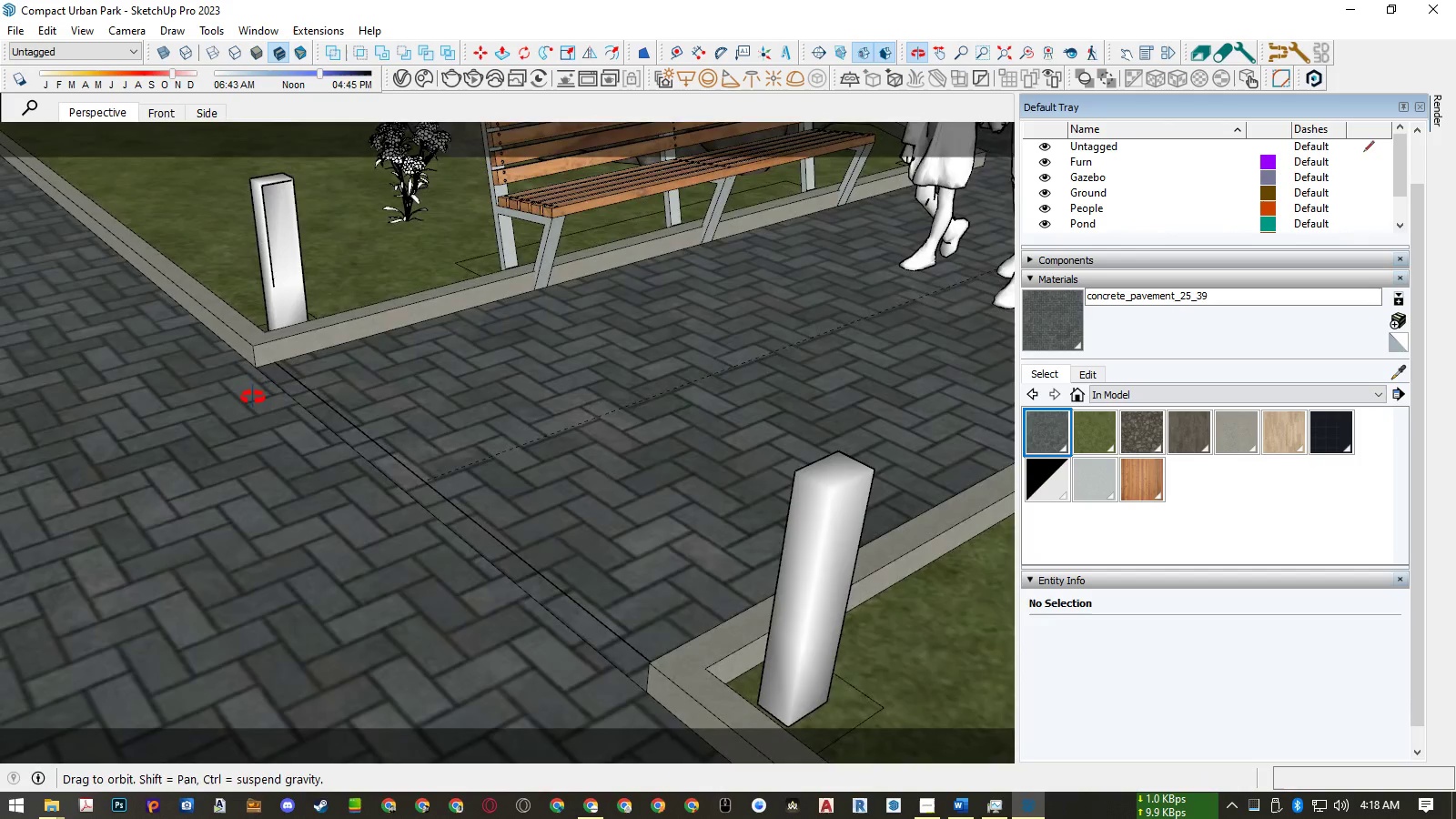 
scroll: coordinate [556, 470], scroll_direction: down, amount: 22.0
 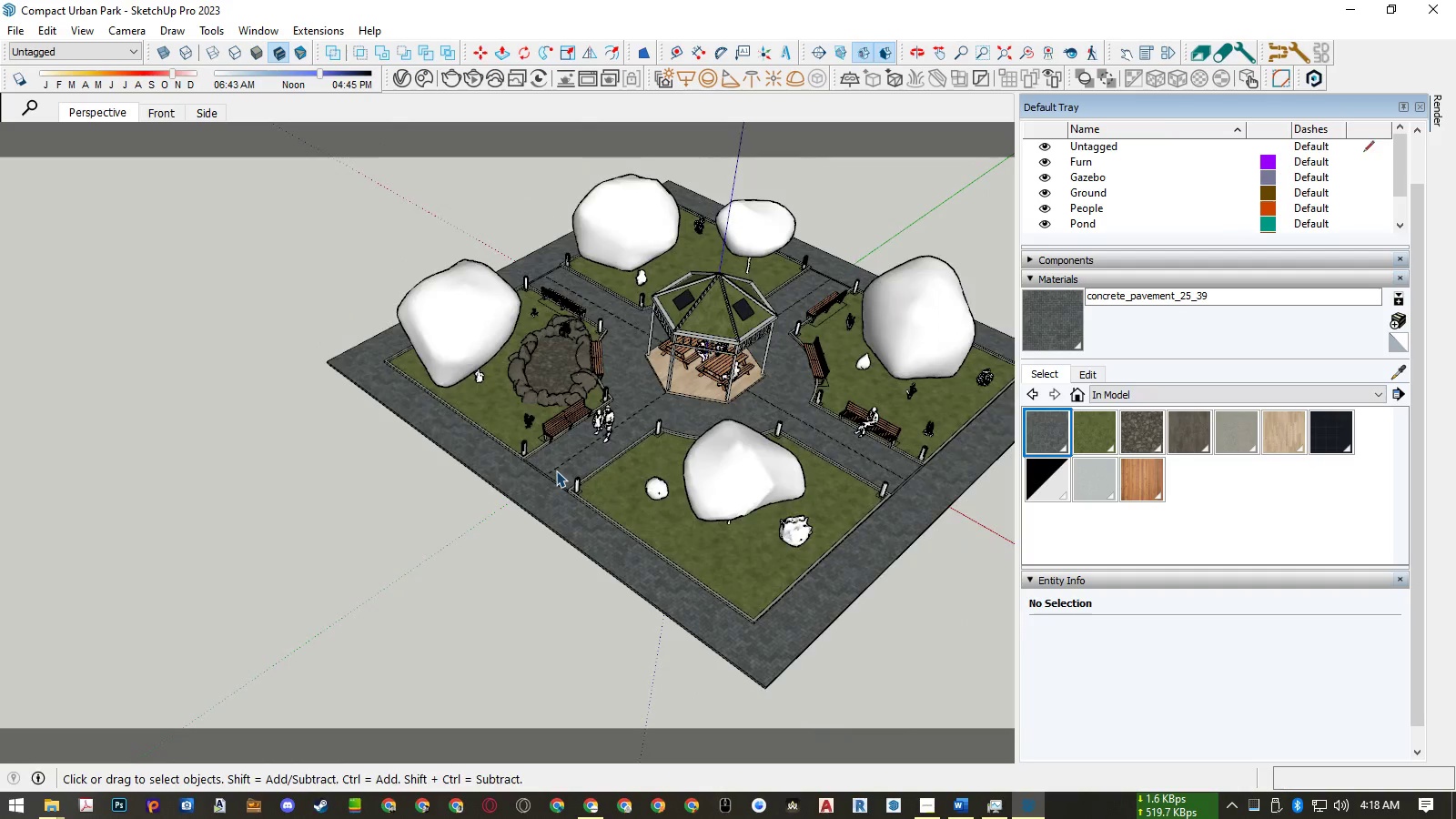 
scroll: coordinate [556, 470], scroll_direction: up, amount: 10.0
 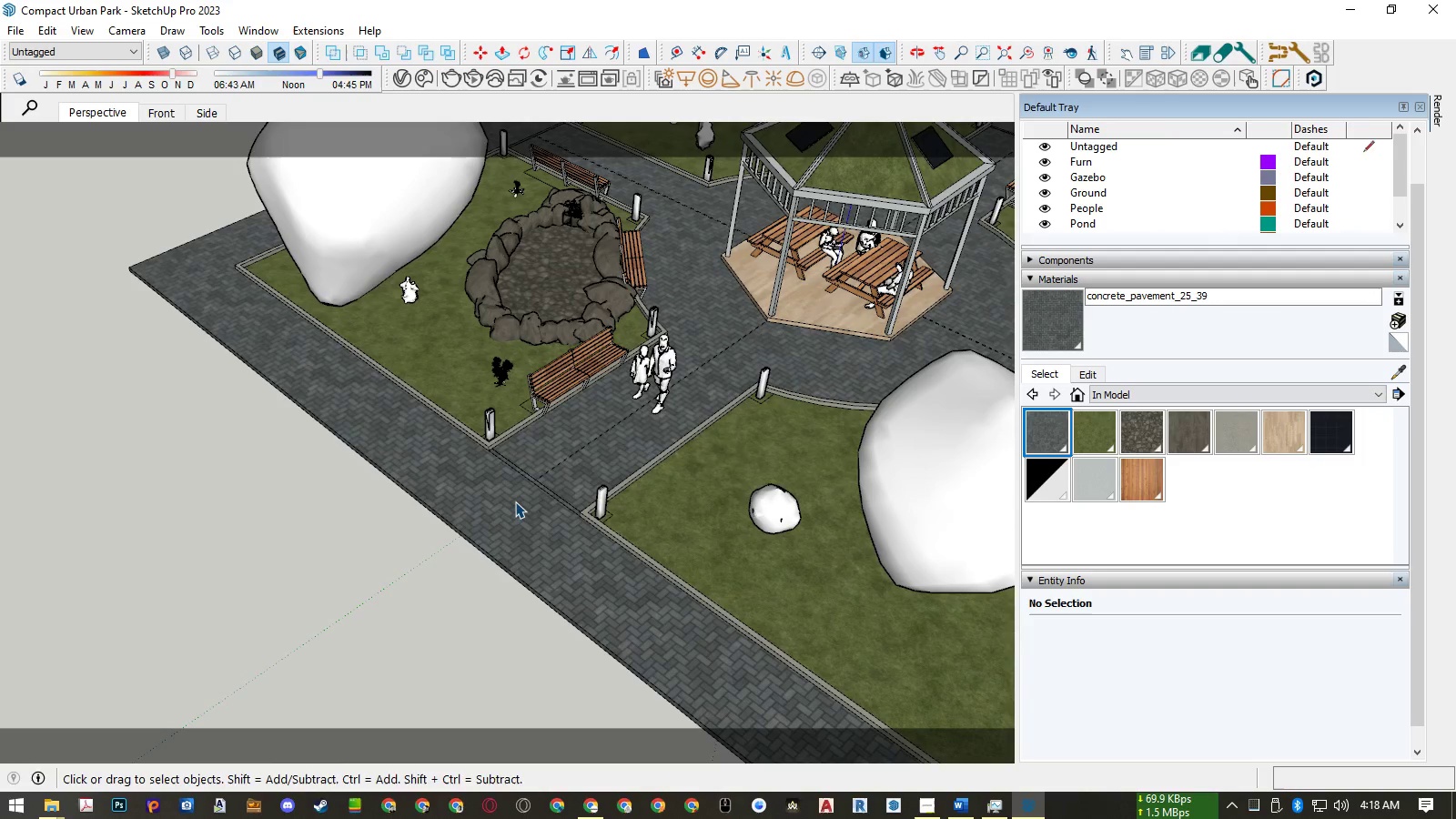 
double_click([515, 501])
 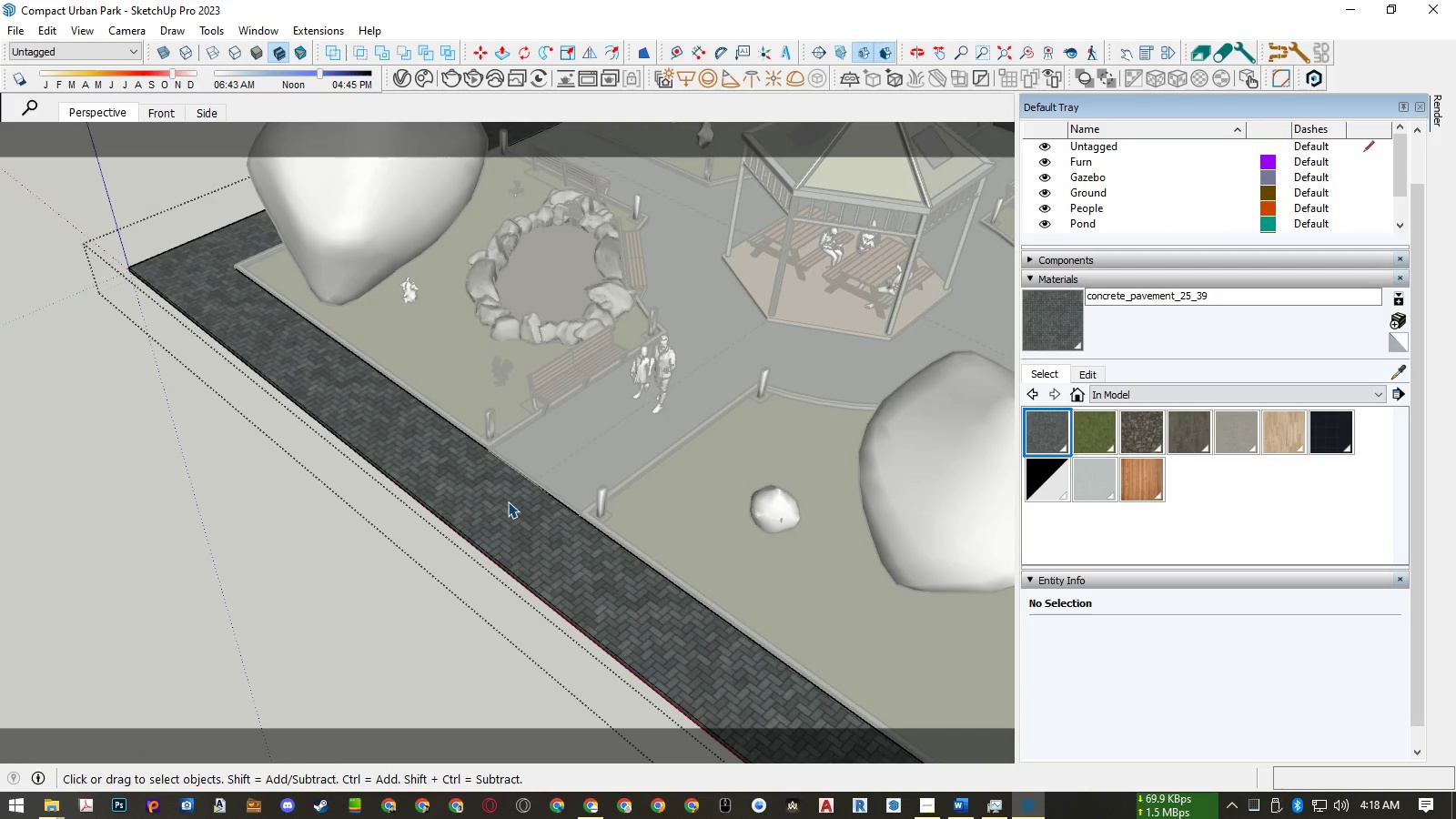 
left_click([508, 501])
 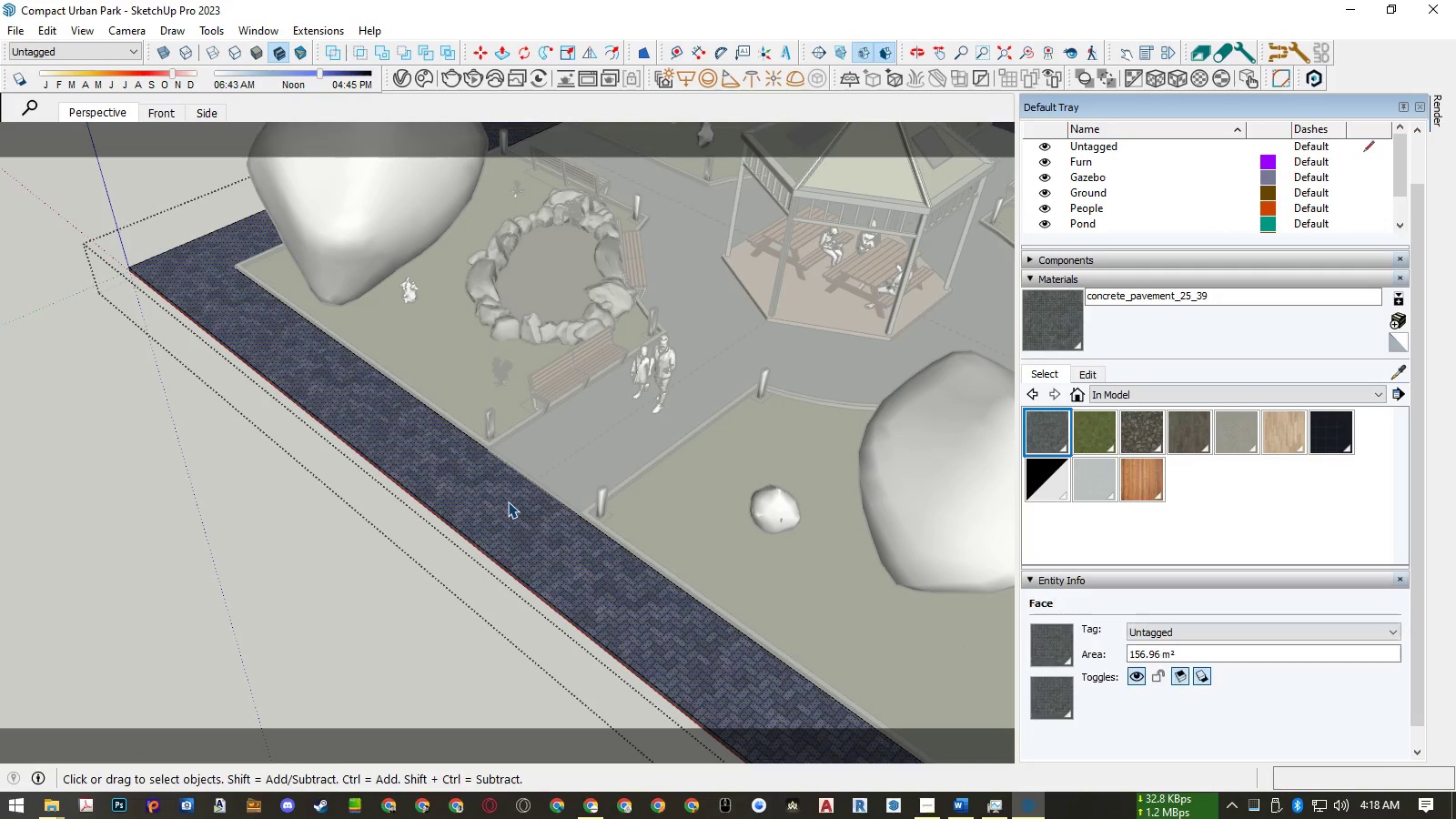 
right_click([508, 501])
 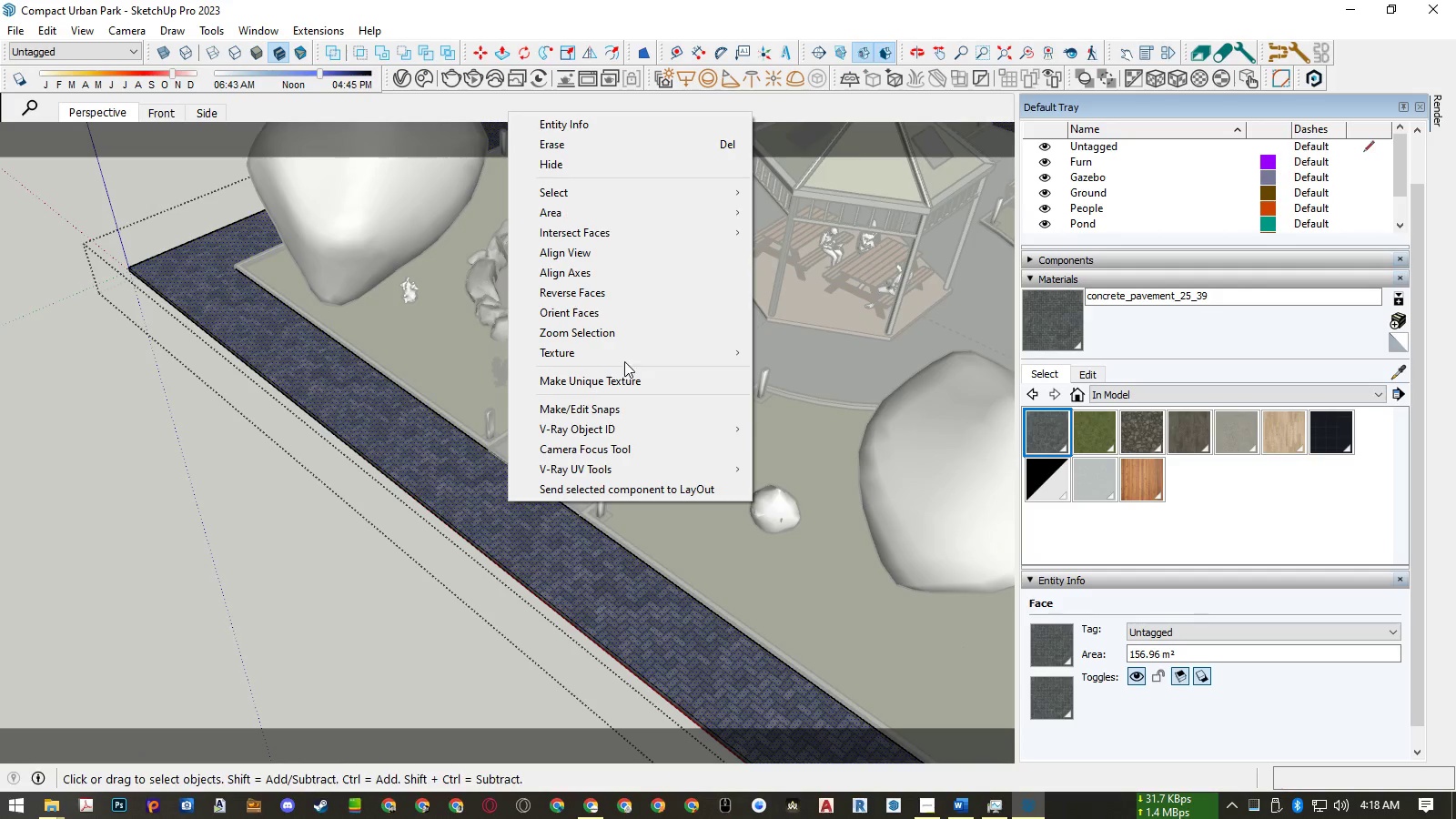 
double_click([792, 350])
 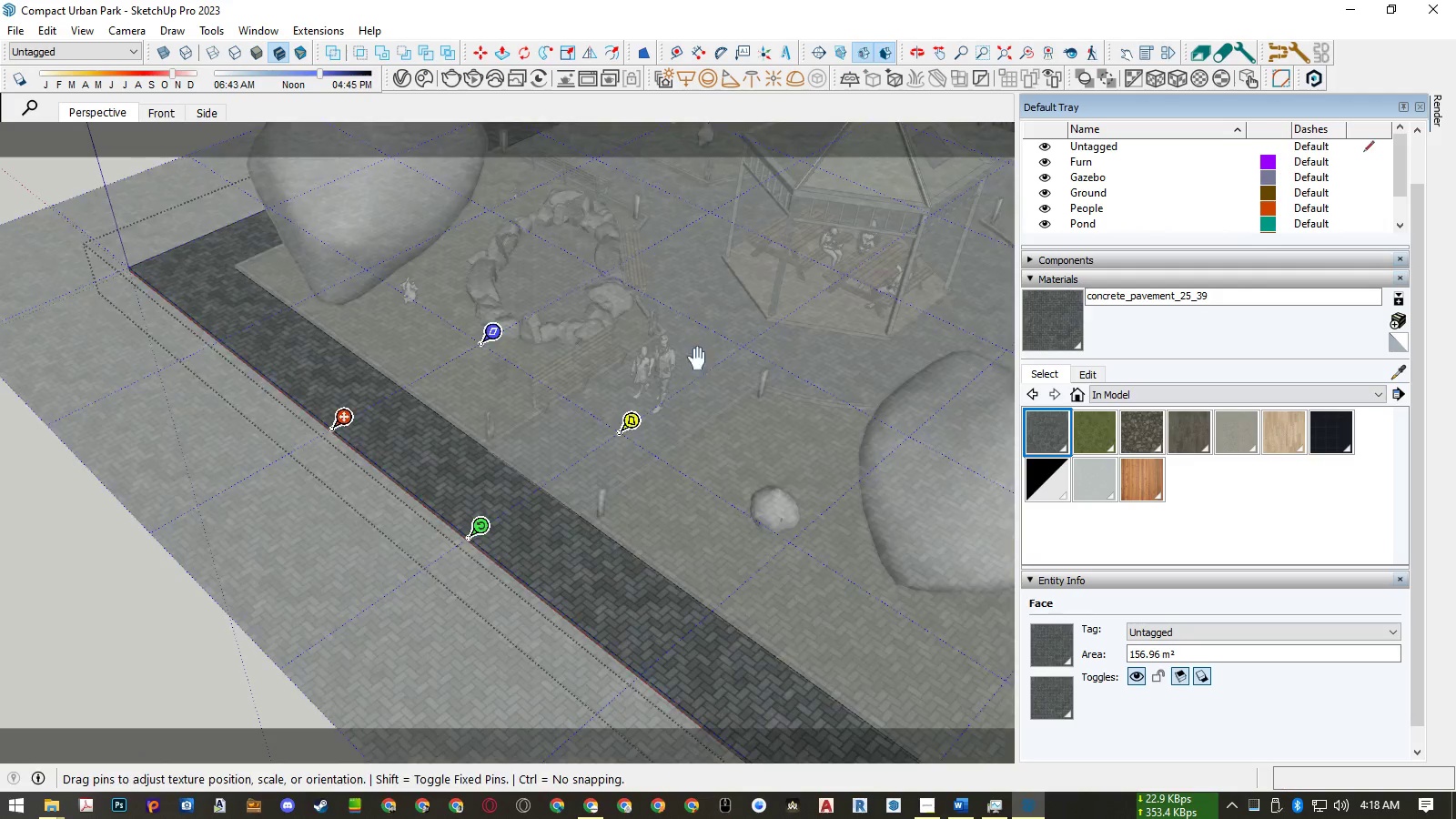 
scroll: coordinate [481, 389], scroll_direction: down, amount: 3.0
 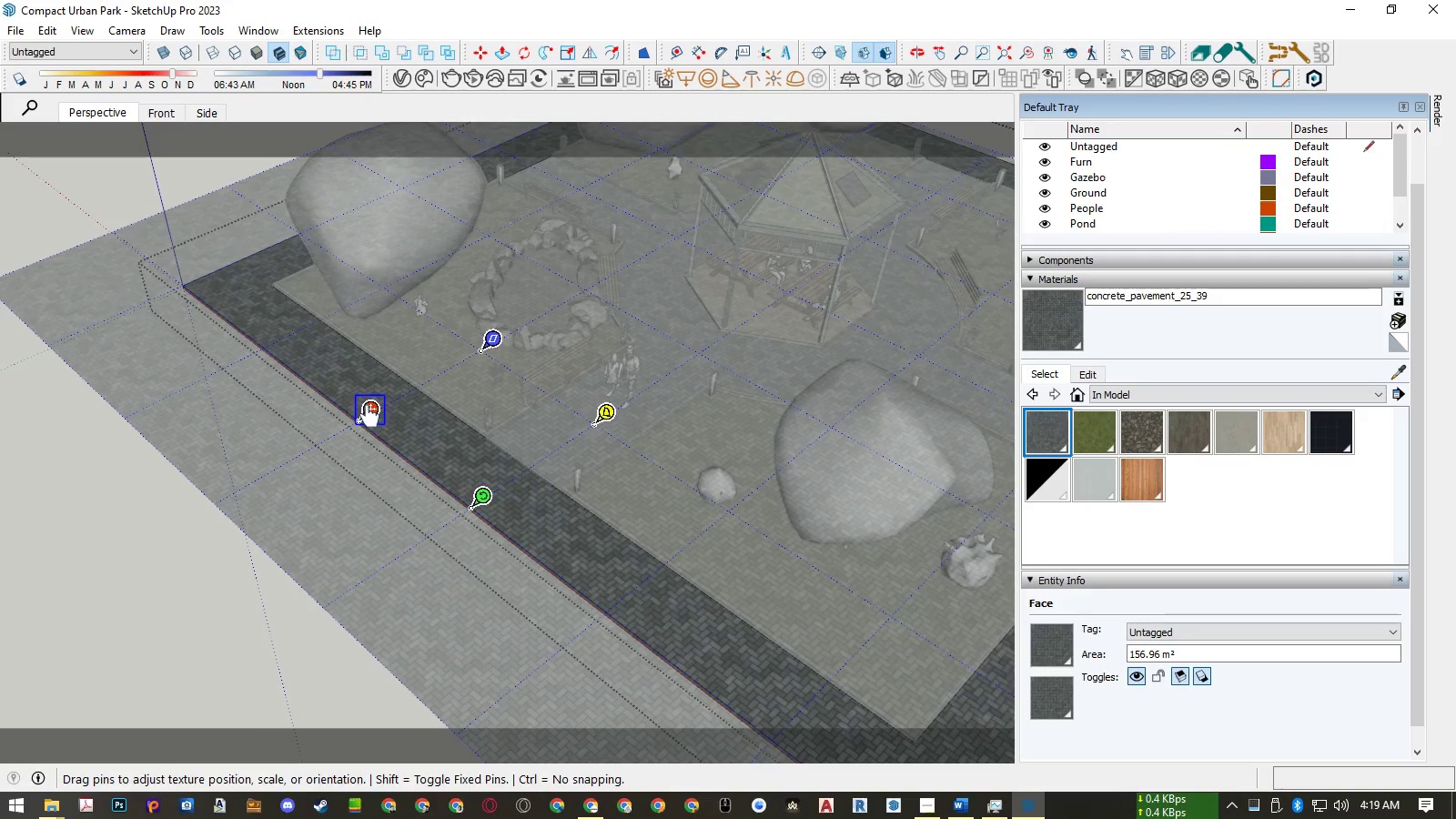 
left_click_drag(start_coordinate=[371, 418], to_coordinate=[197, 277])
 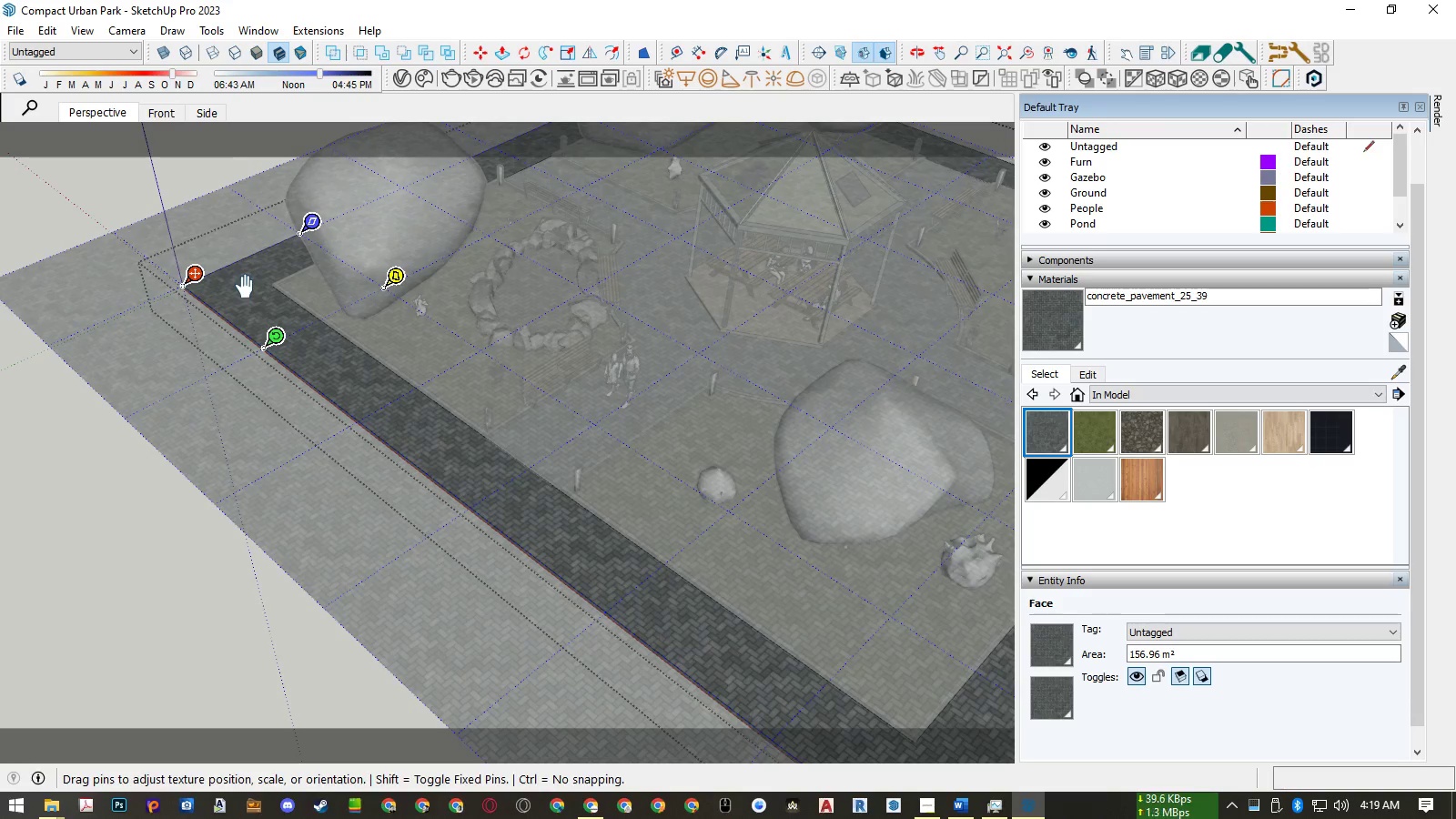 
right_click([246, 287])
 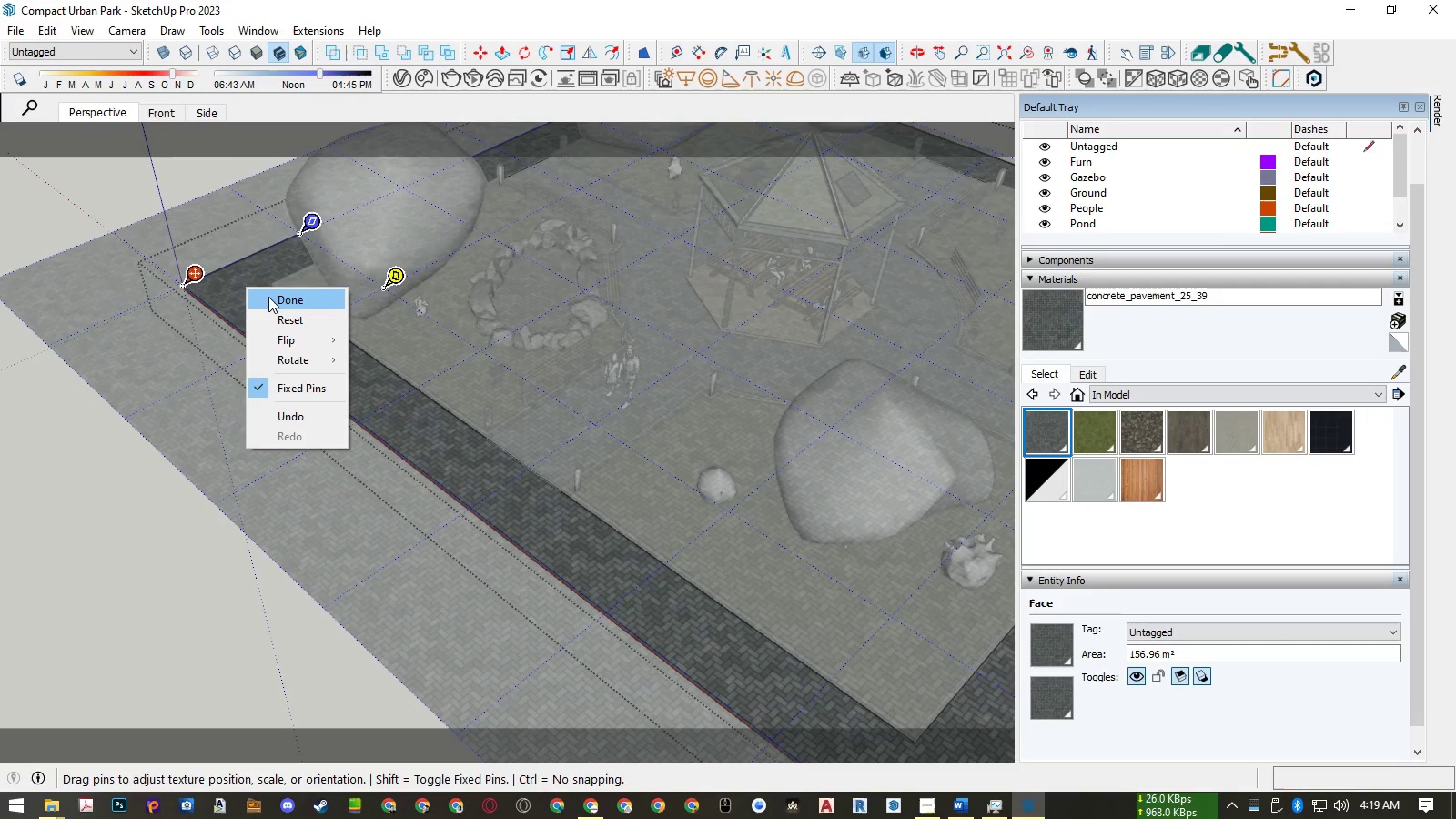 
left_click([268, 297])
 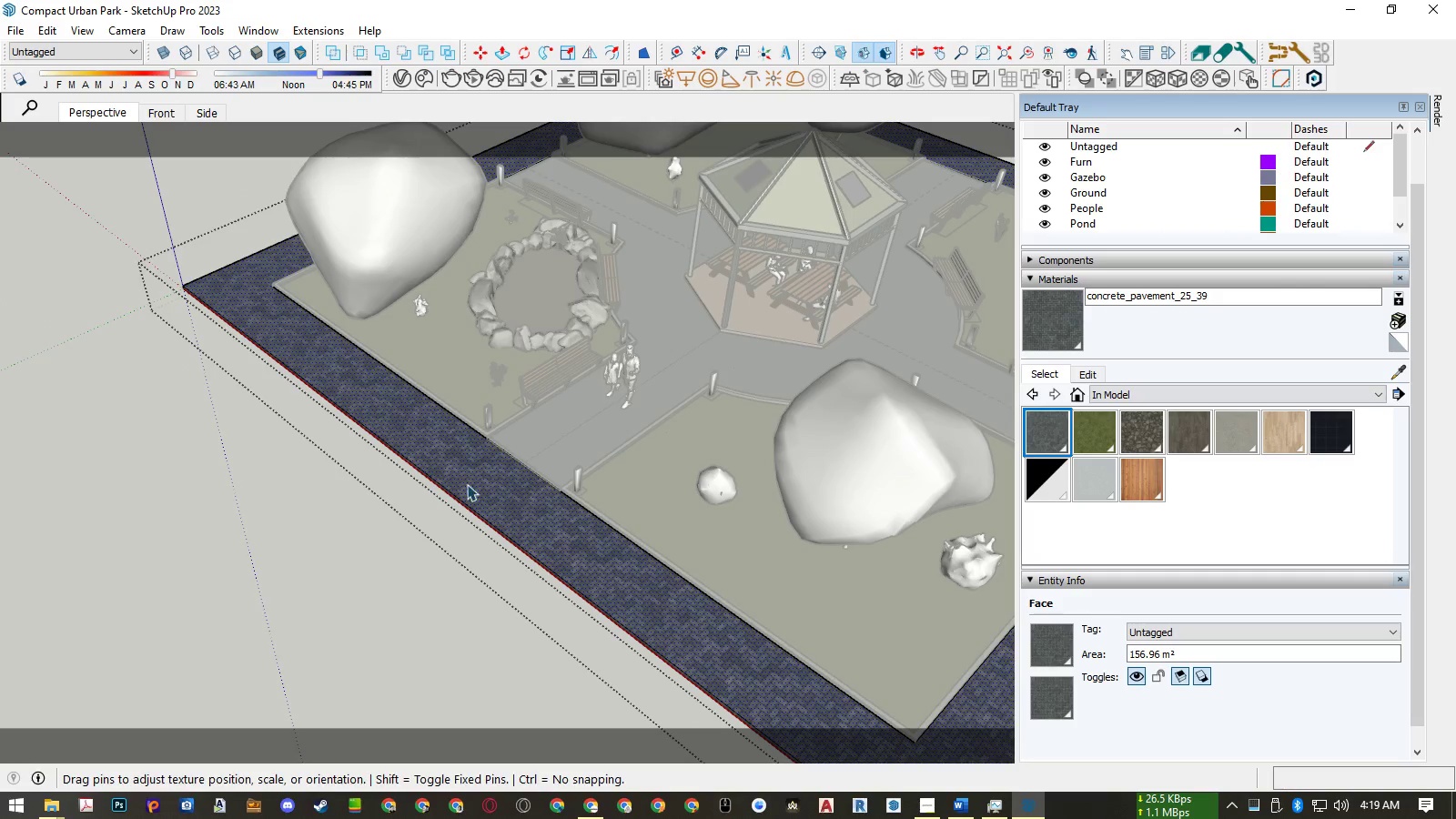 
key(Escape)
 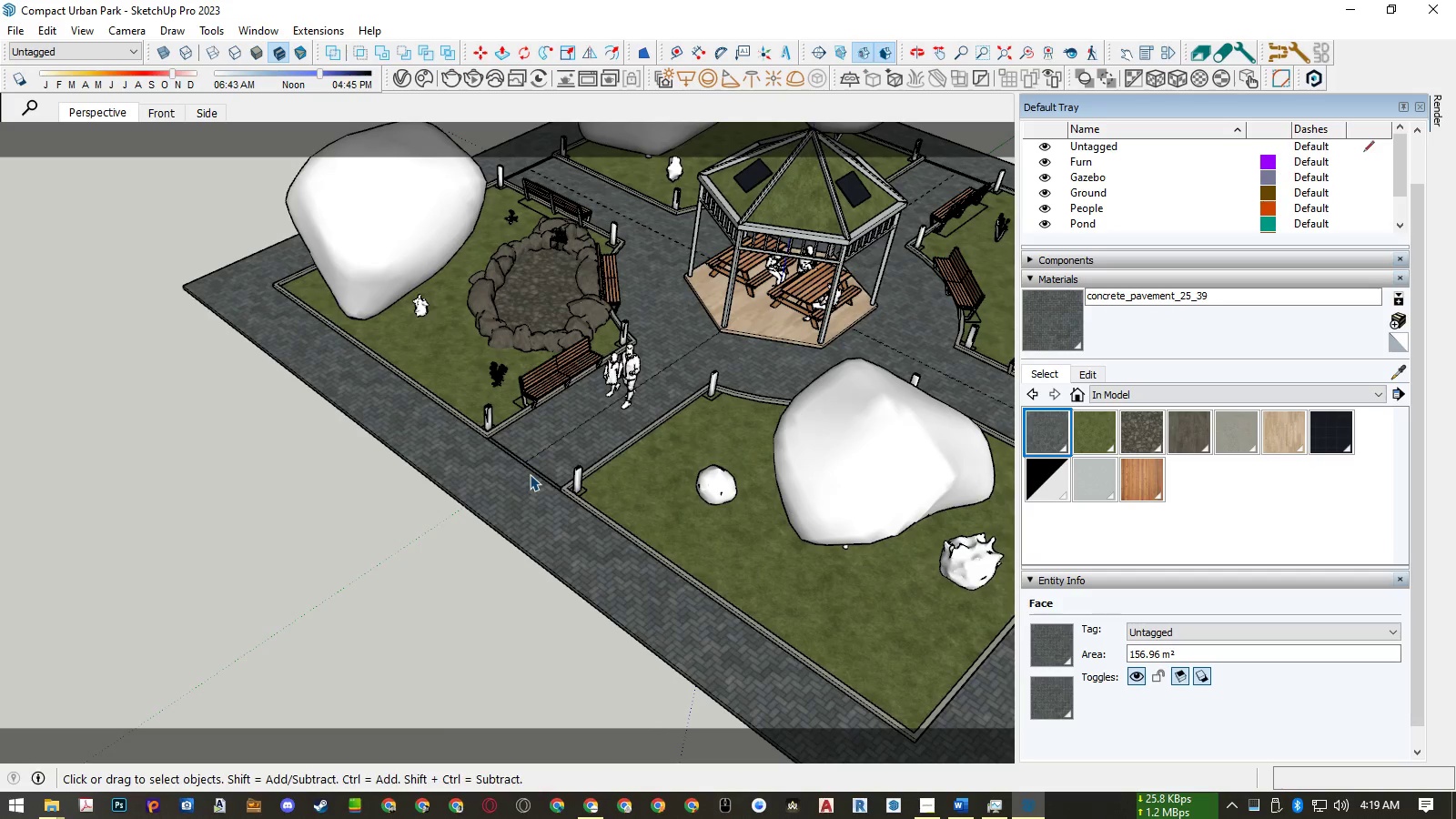 
scroll: coordinate [530, 474], scroll_direction: up, amount: 17.0
 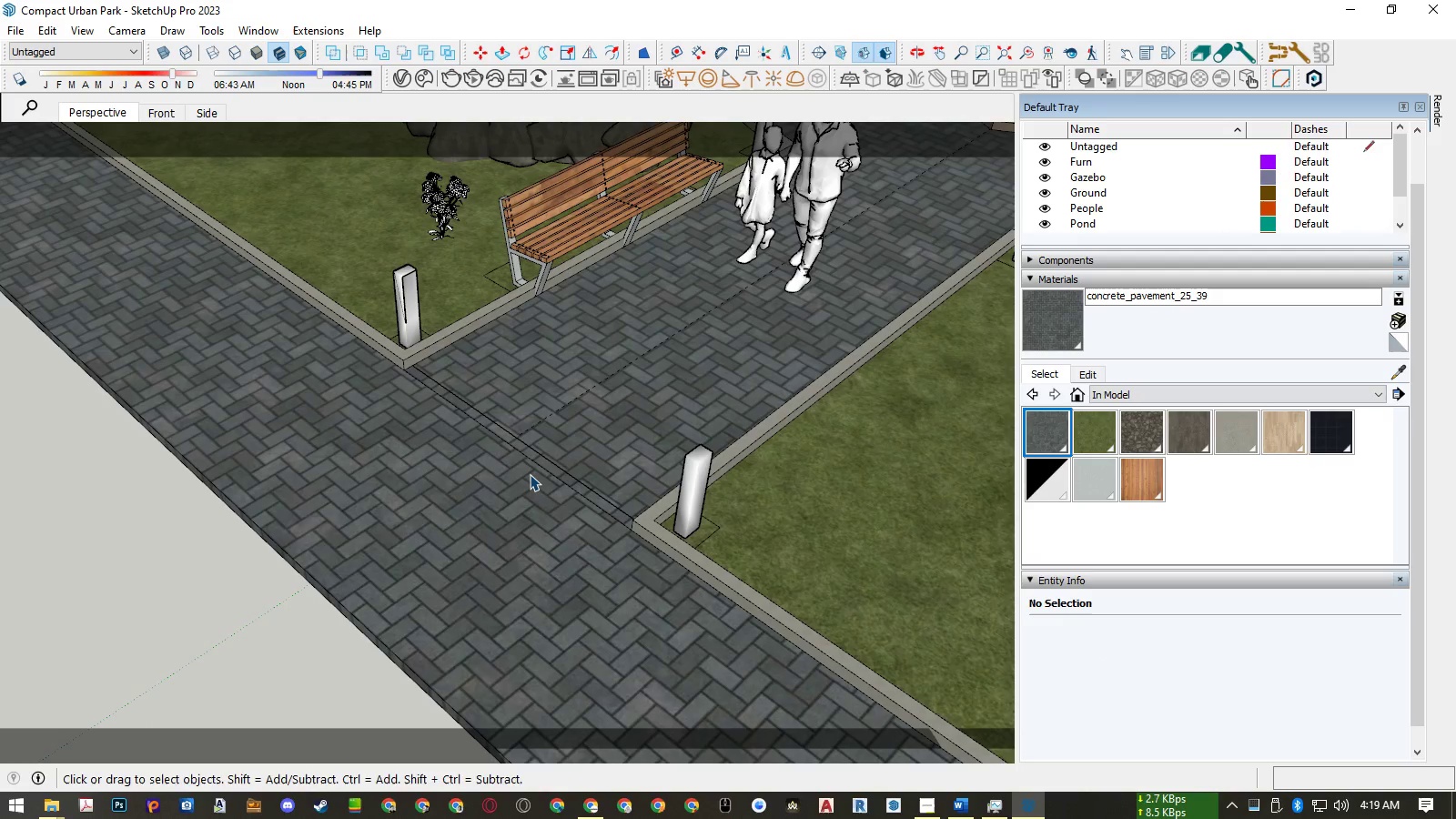 
scroll: coordinate [530, 474], scroll_direction: down, amount: 10.0
 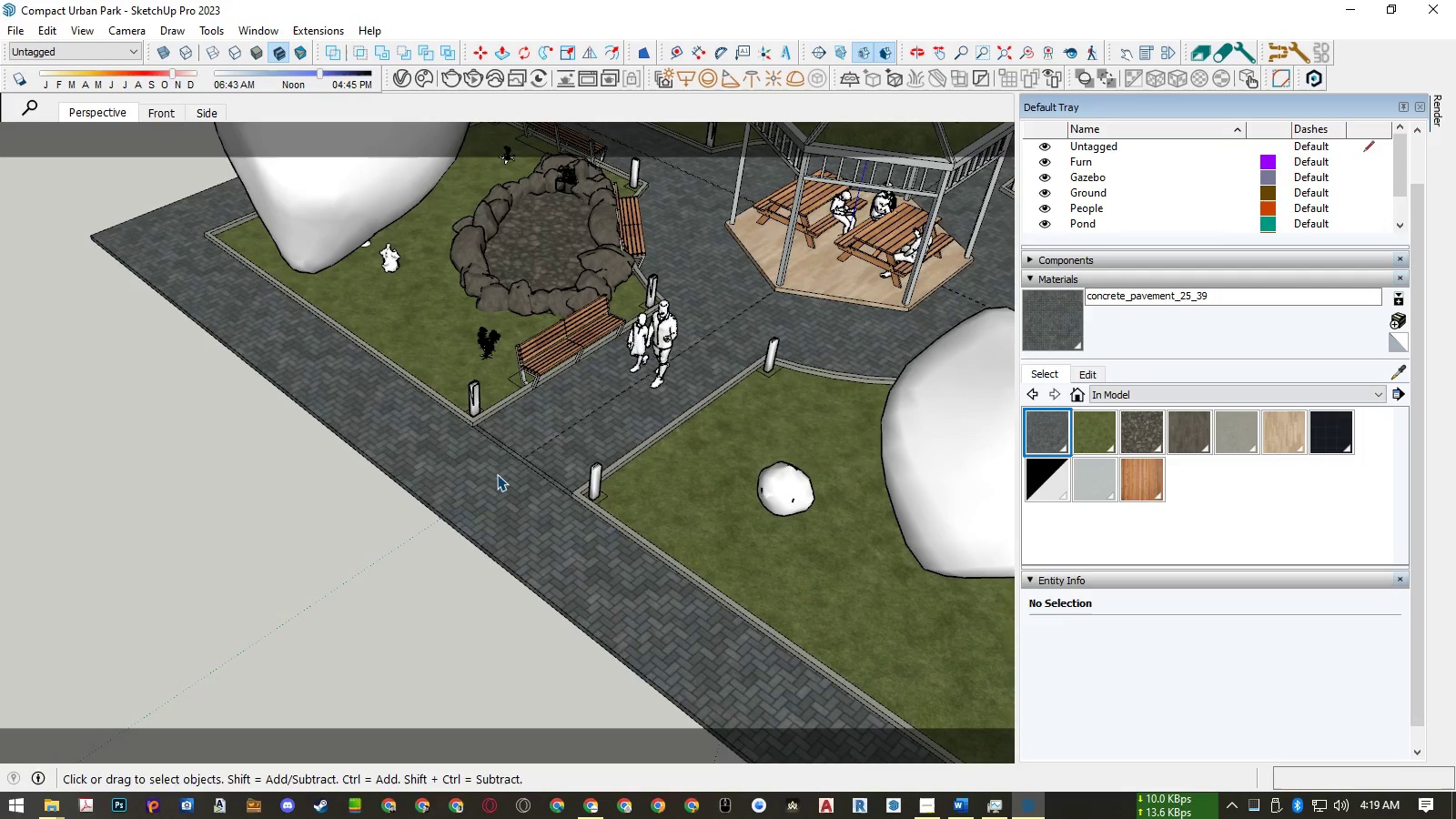 
double_click([497, 473])
 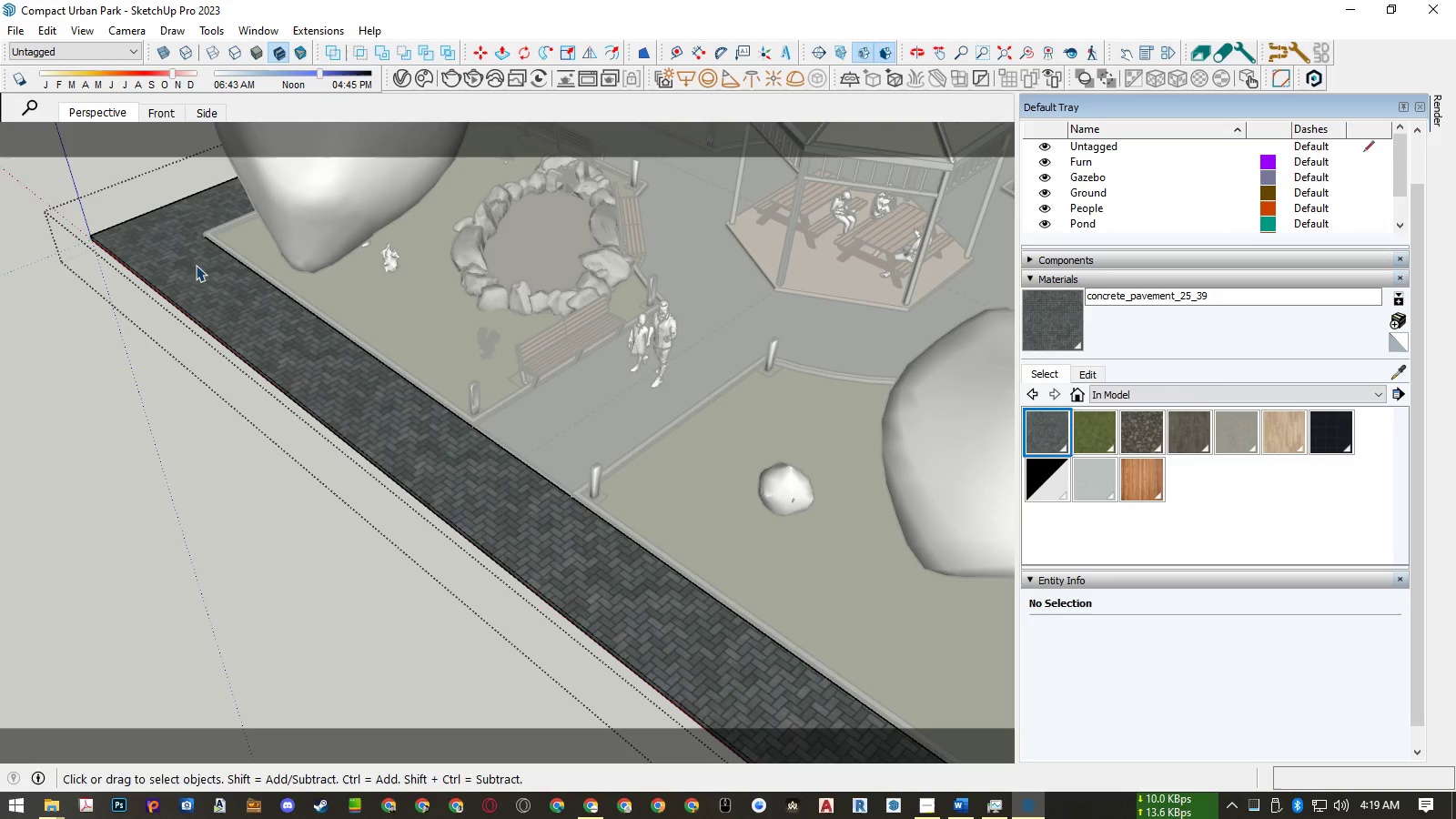 
right_click([188, 263])
 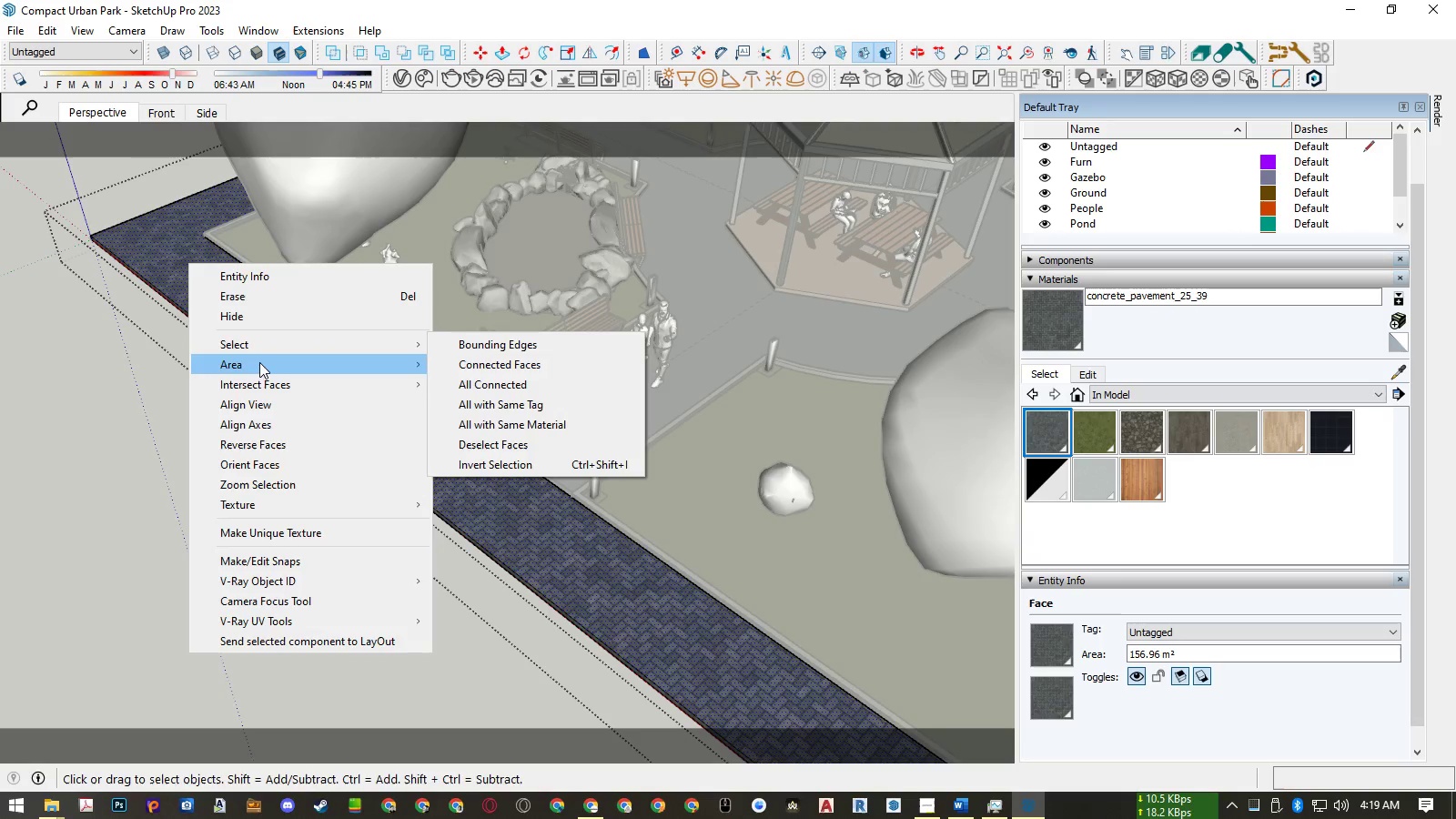 
left_click([262, 501])
 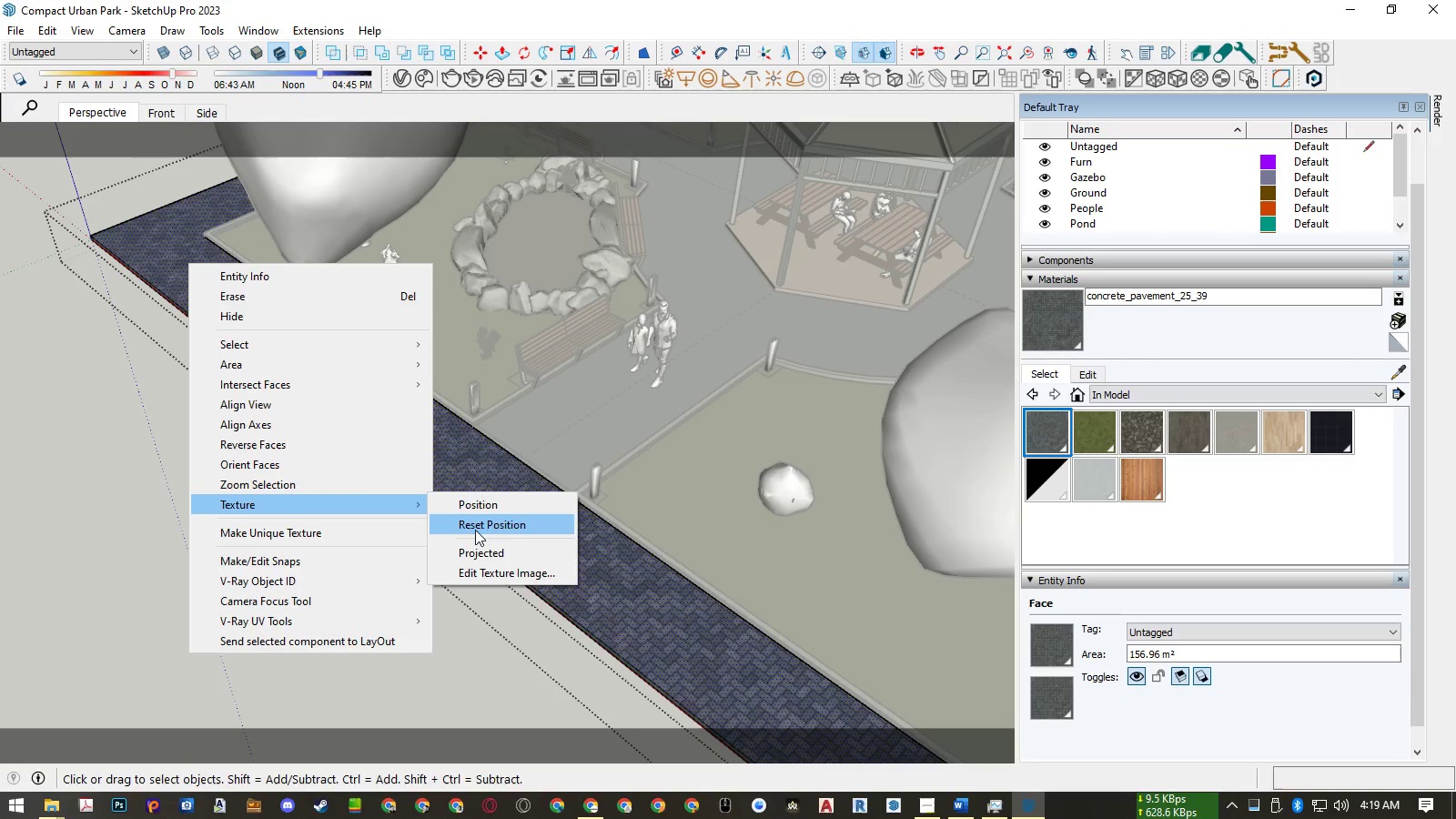 
left_click([480, 529])
 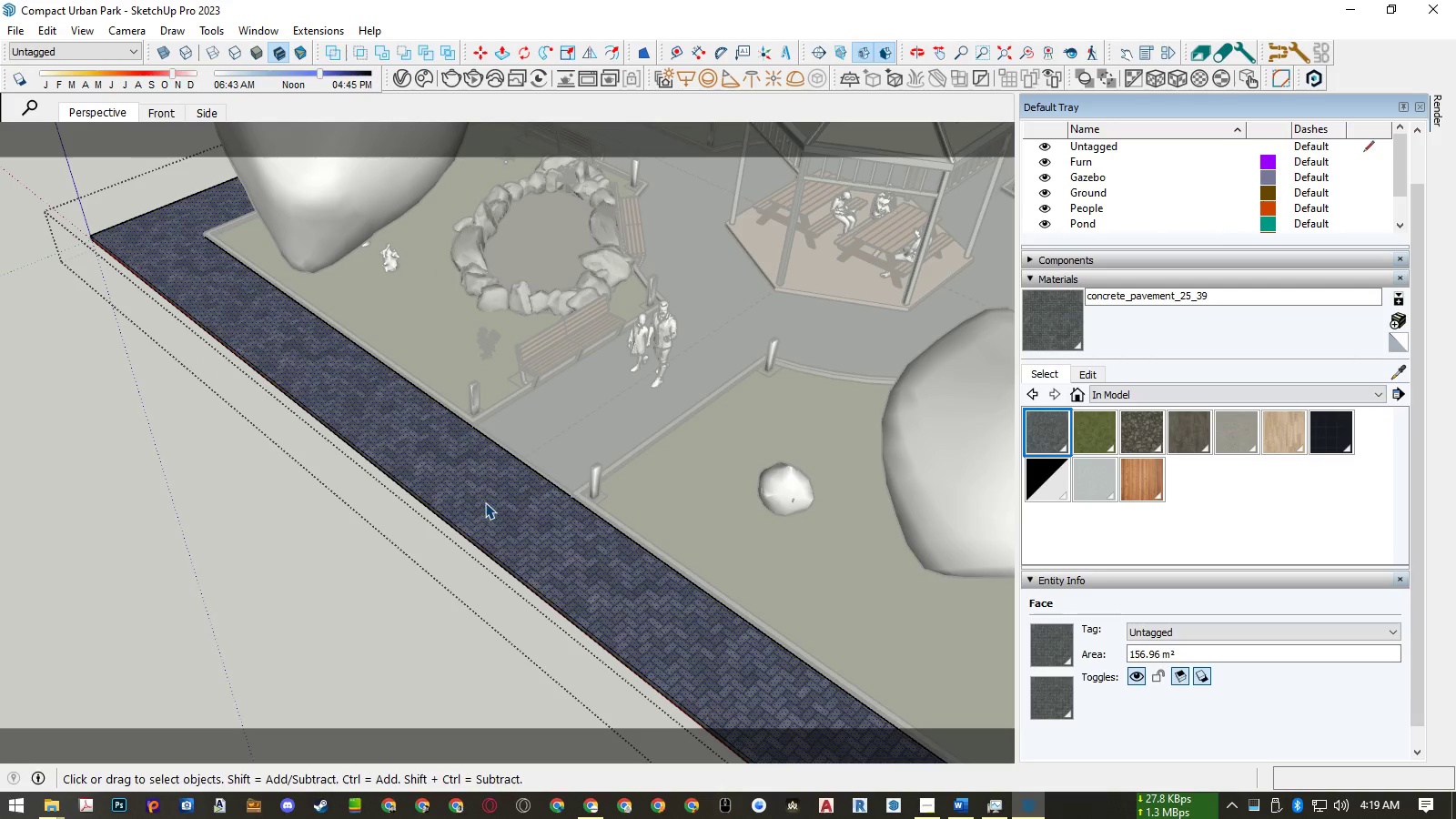 
key(Space)
 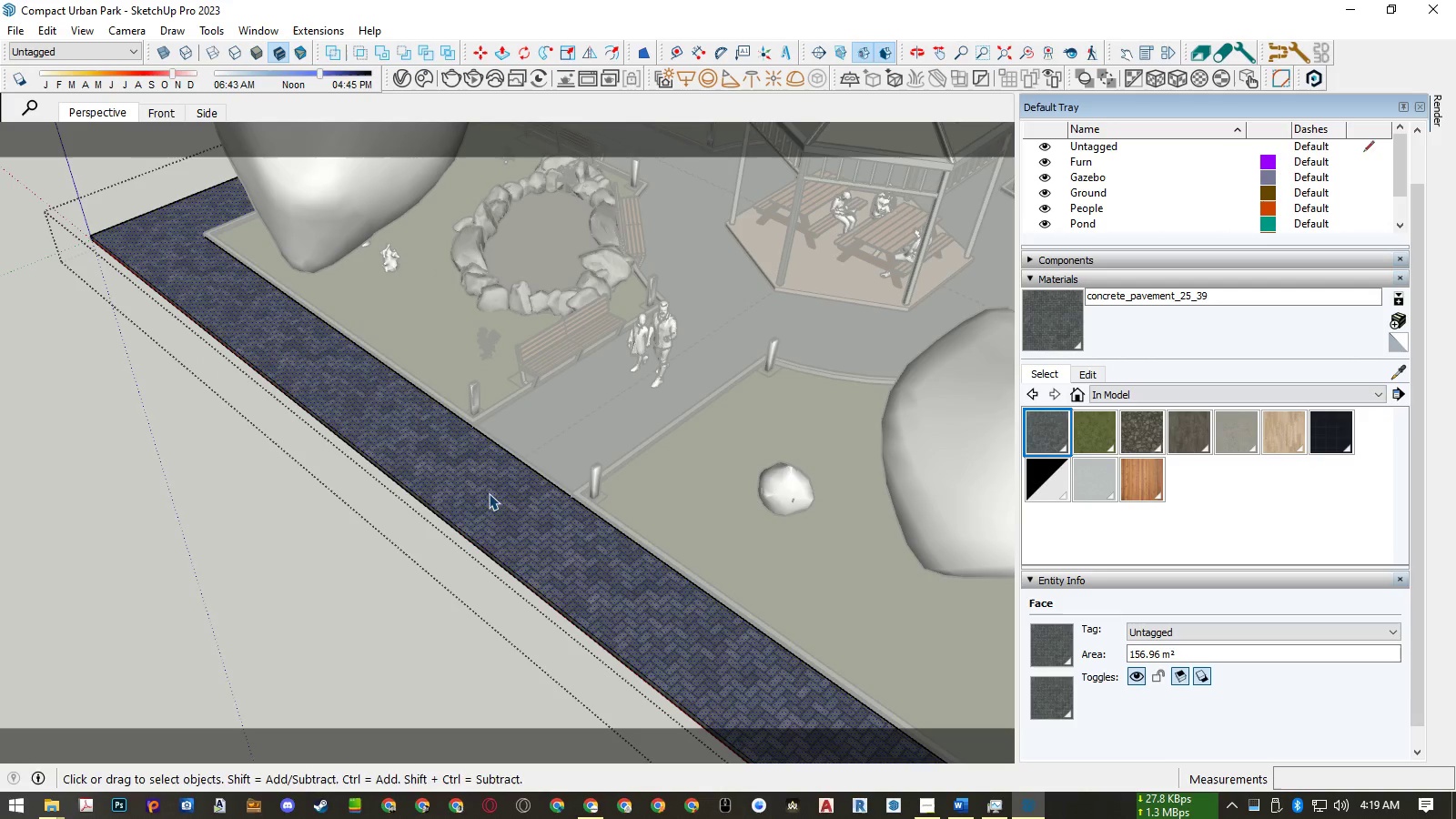 
key(Escape)
 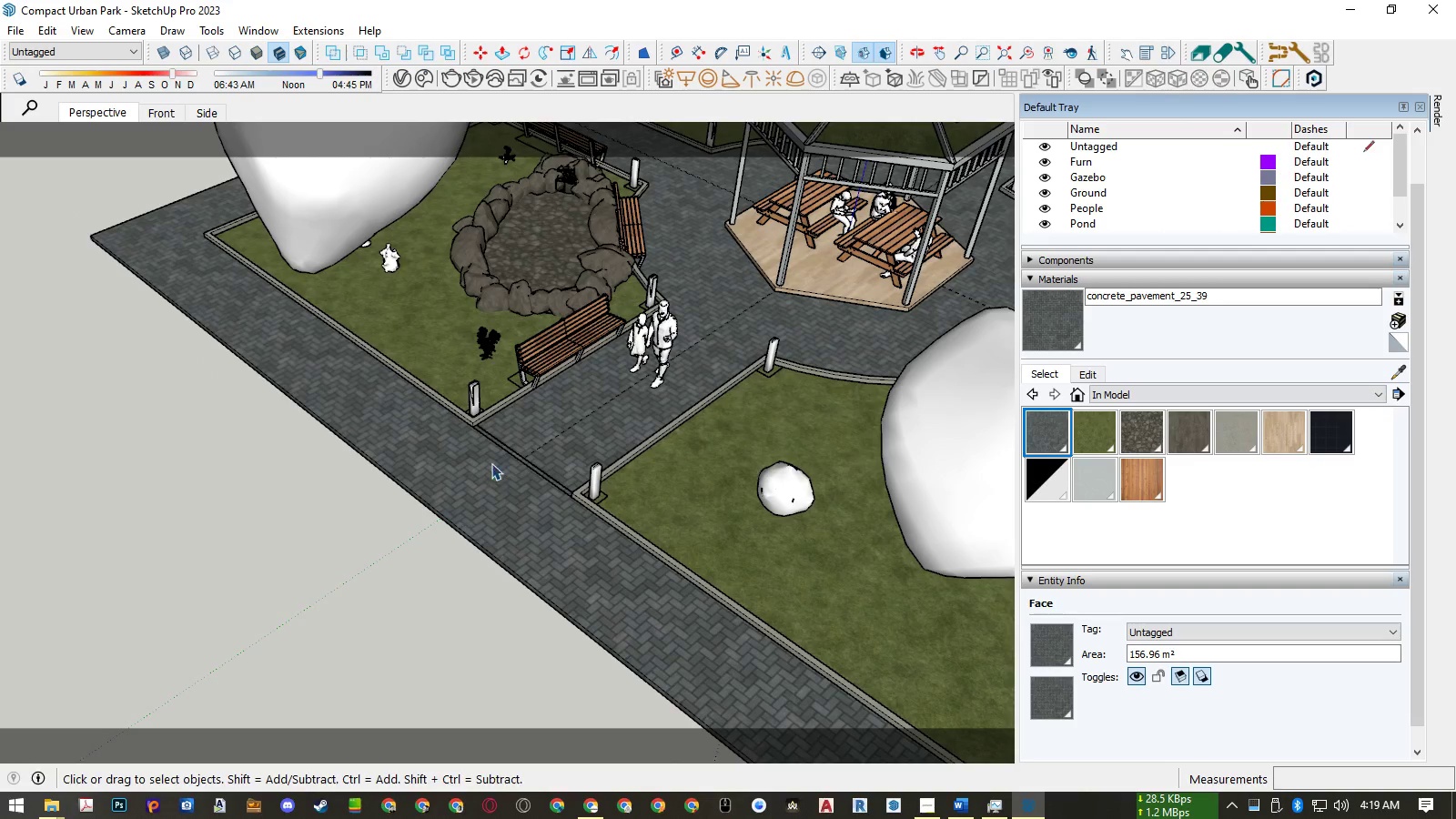 
scroll: coordinate [581, 434], scroll_direction: up, amount: 17.0
 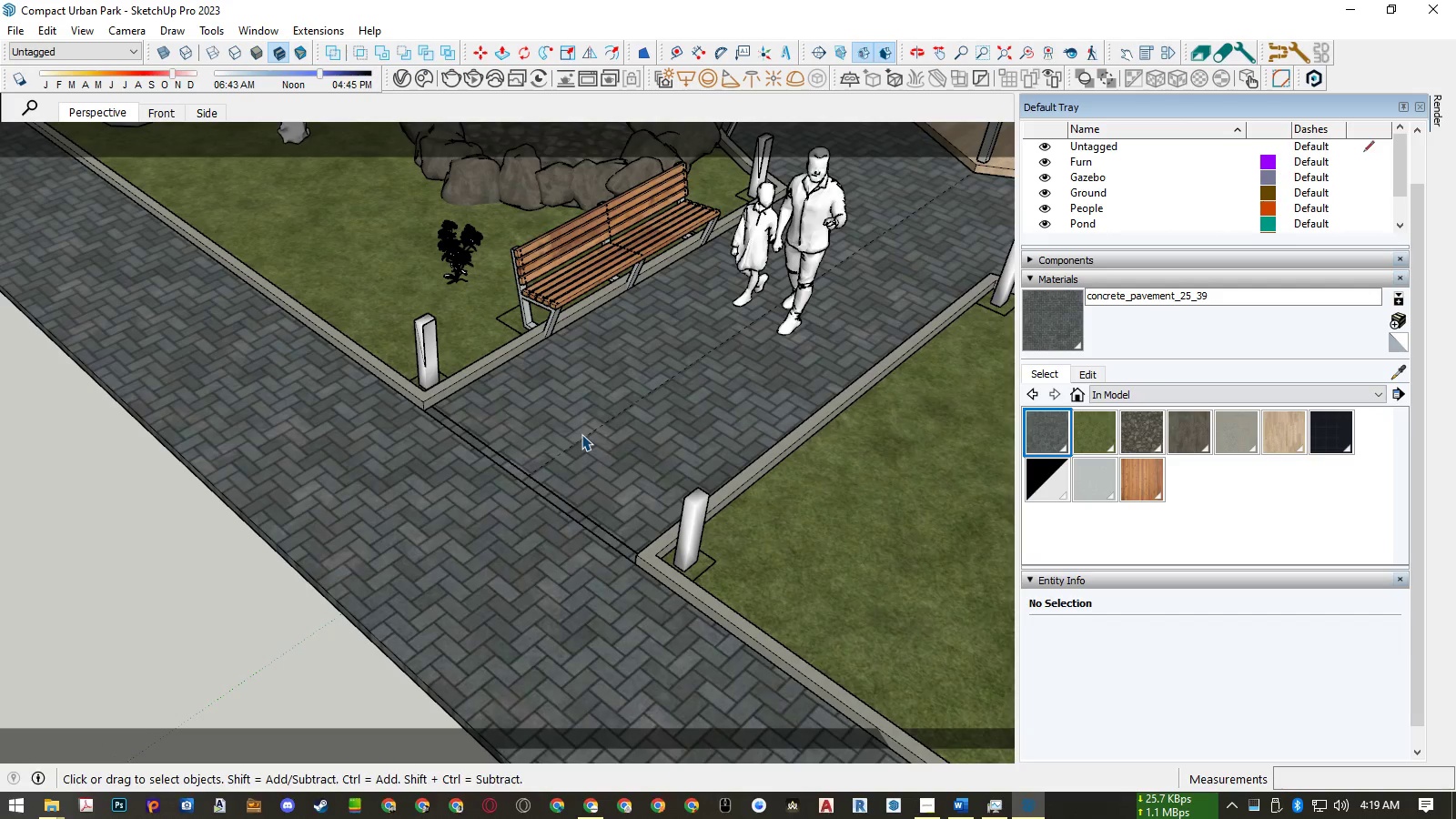 
key(Control+Z)
 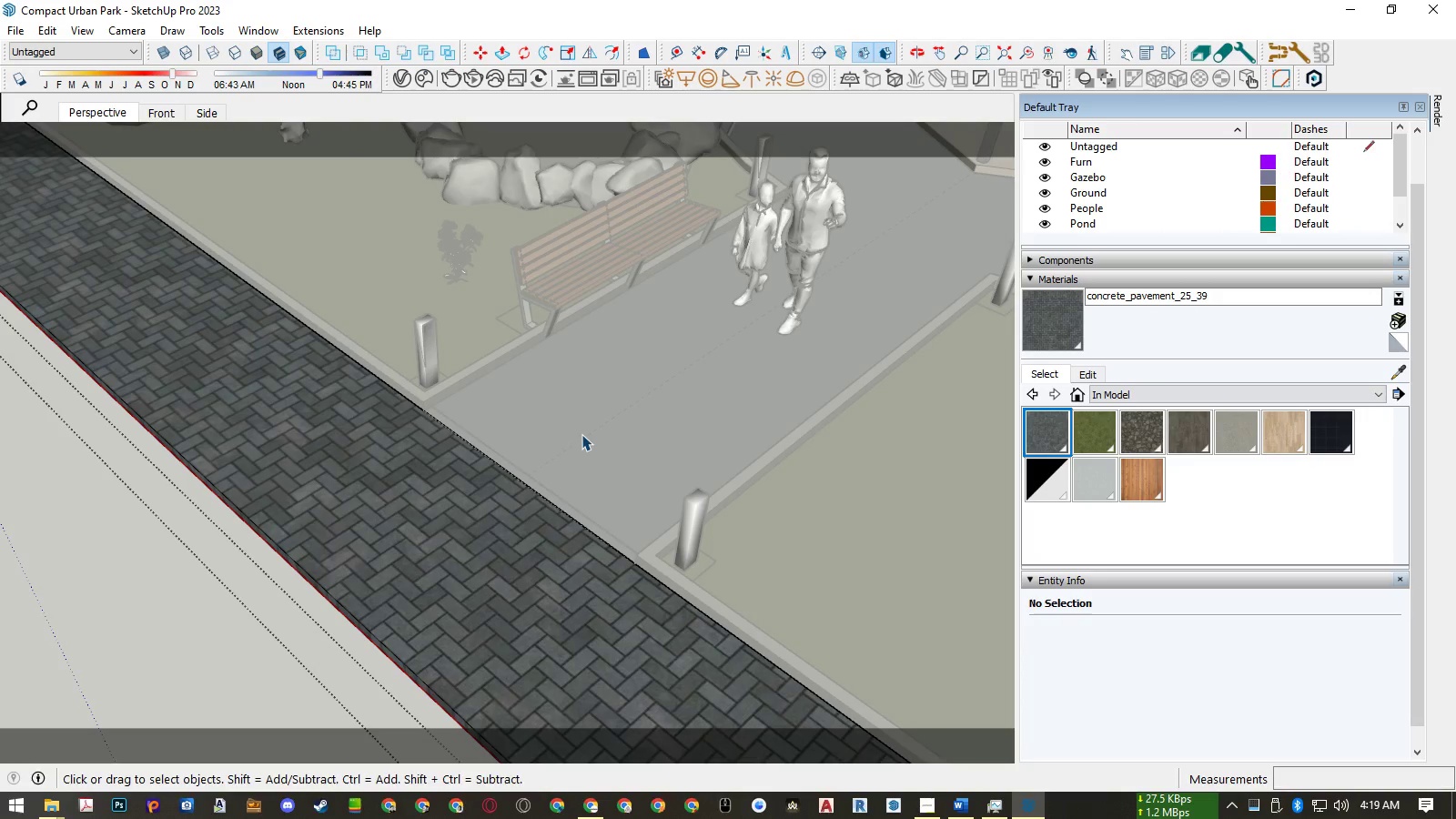 
key(Control+Z)
 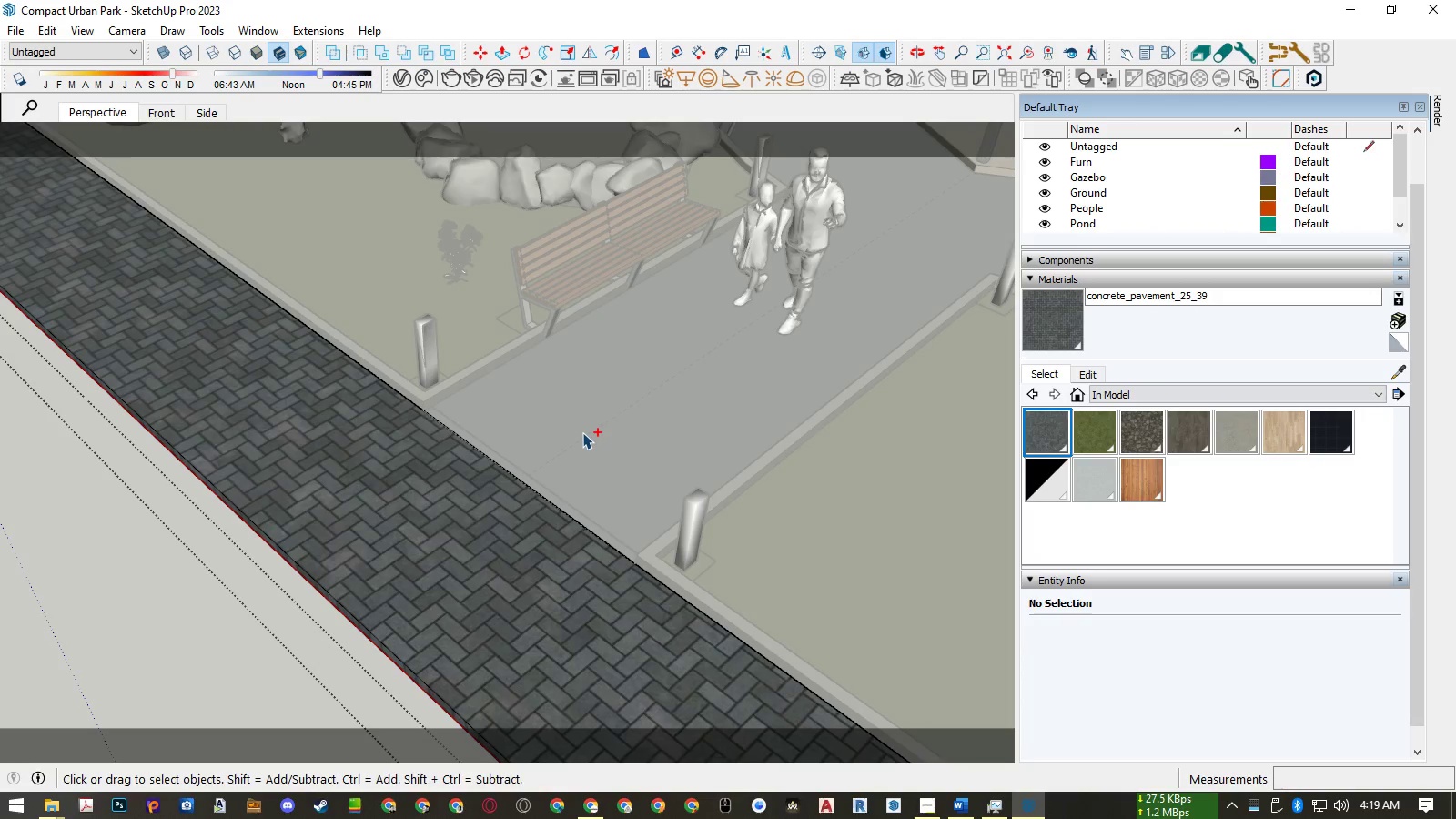 
key(Control+Z)
 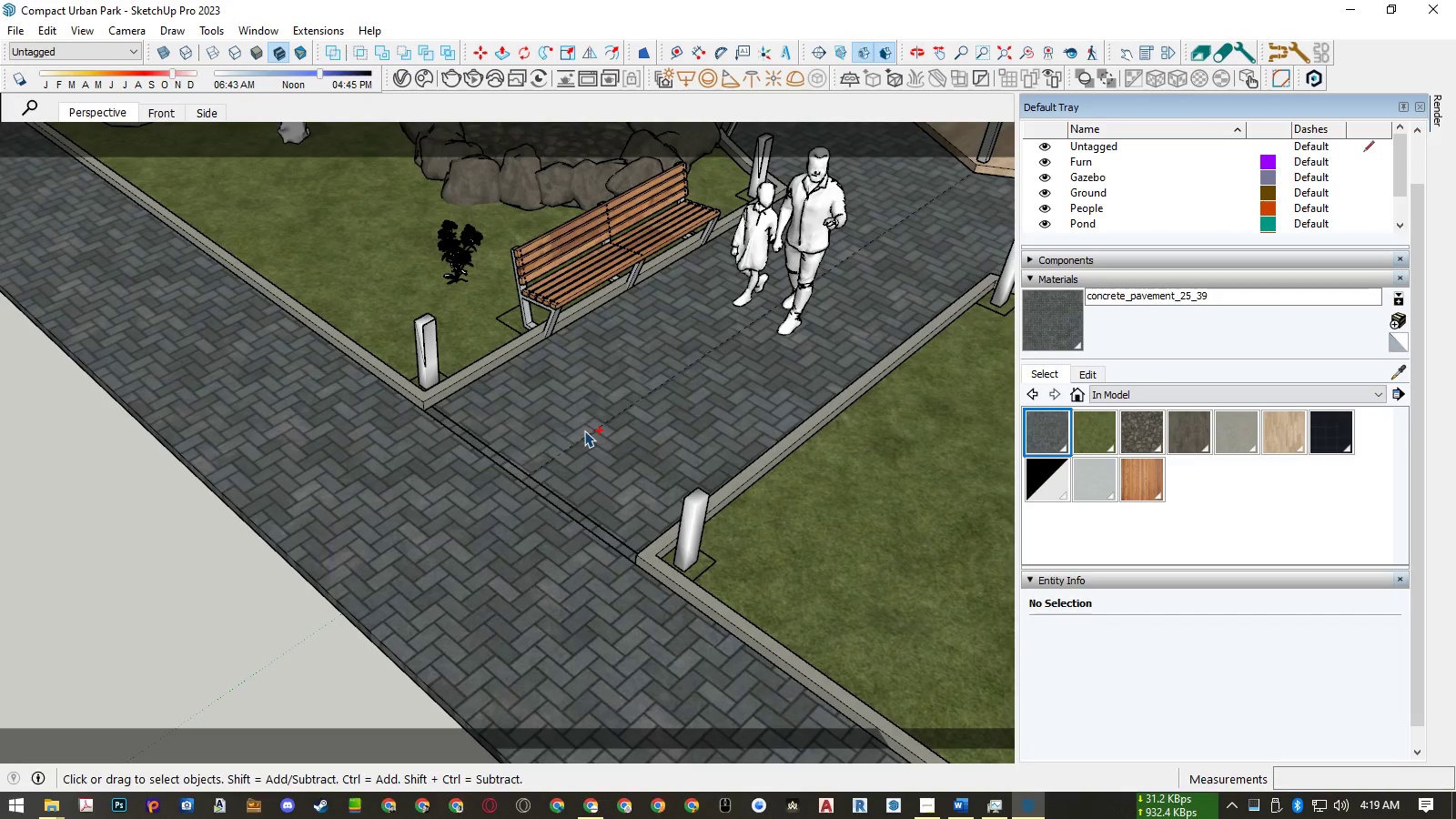 
key(Control+Z)
 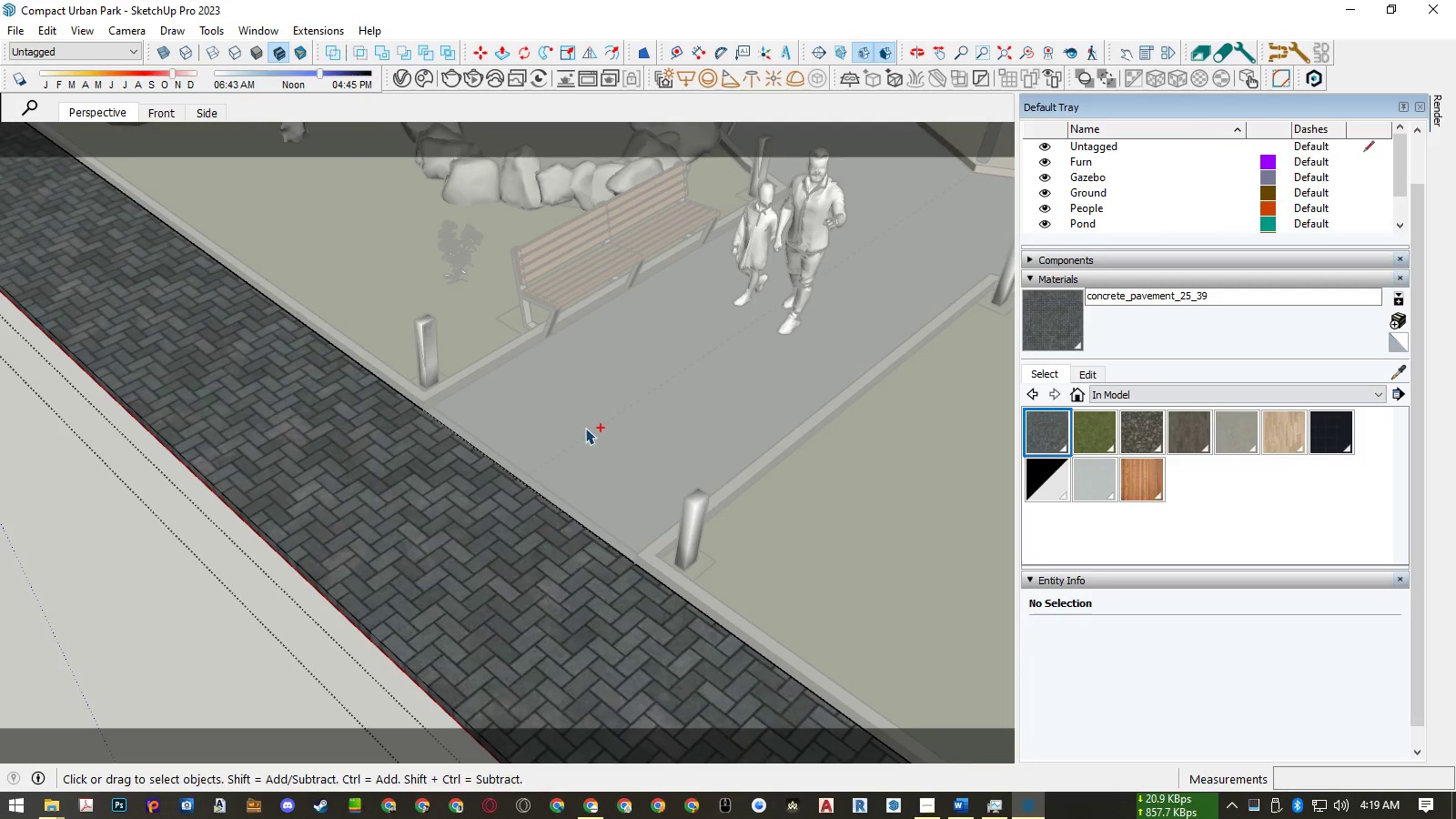 
key(Control+Z)
 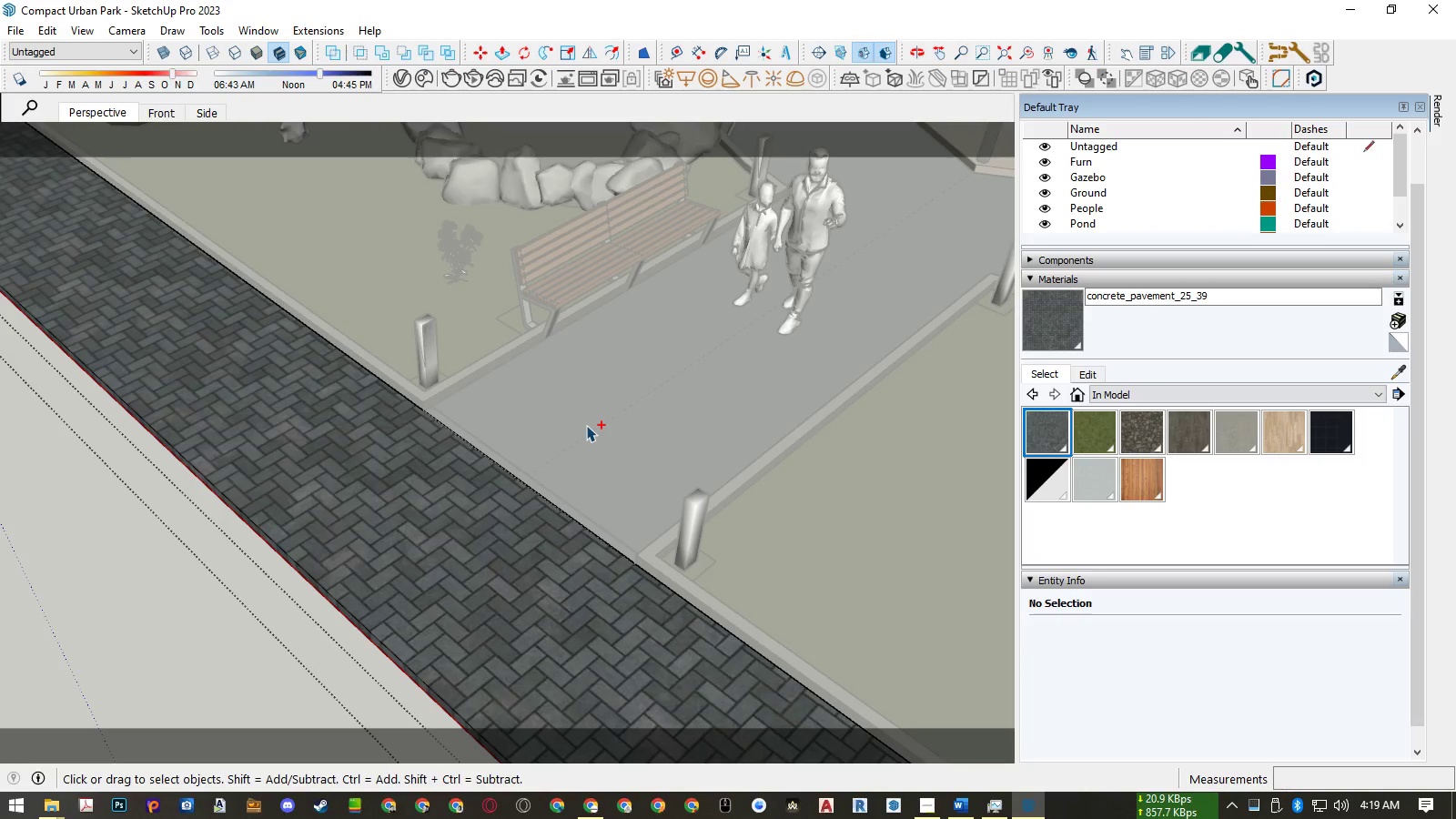 
key(Control+Z)
 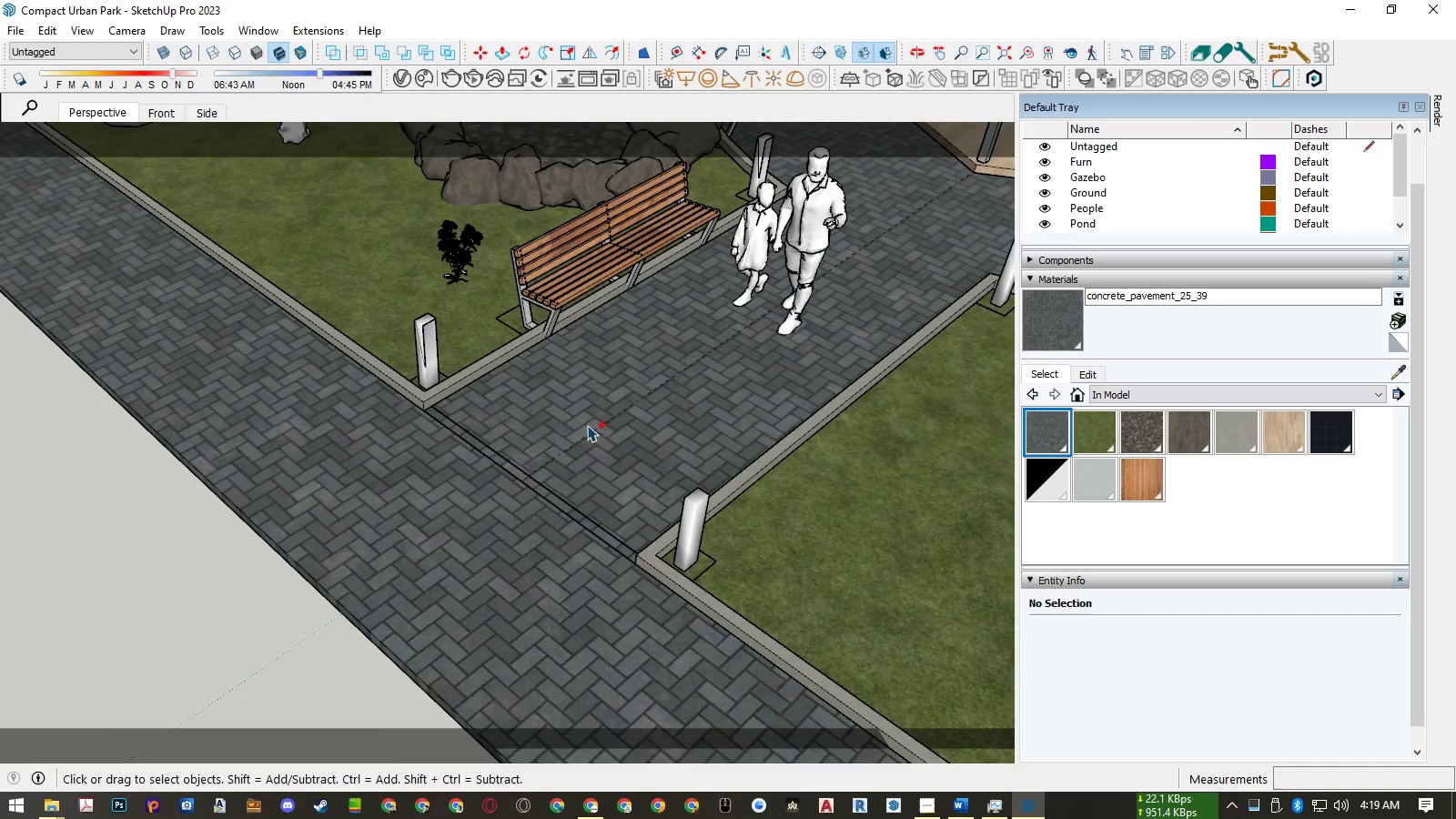 
key(Control+Z)
 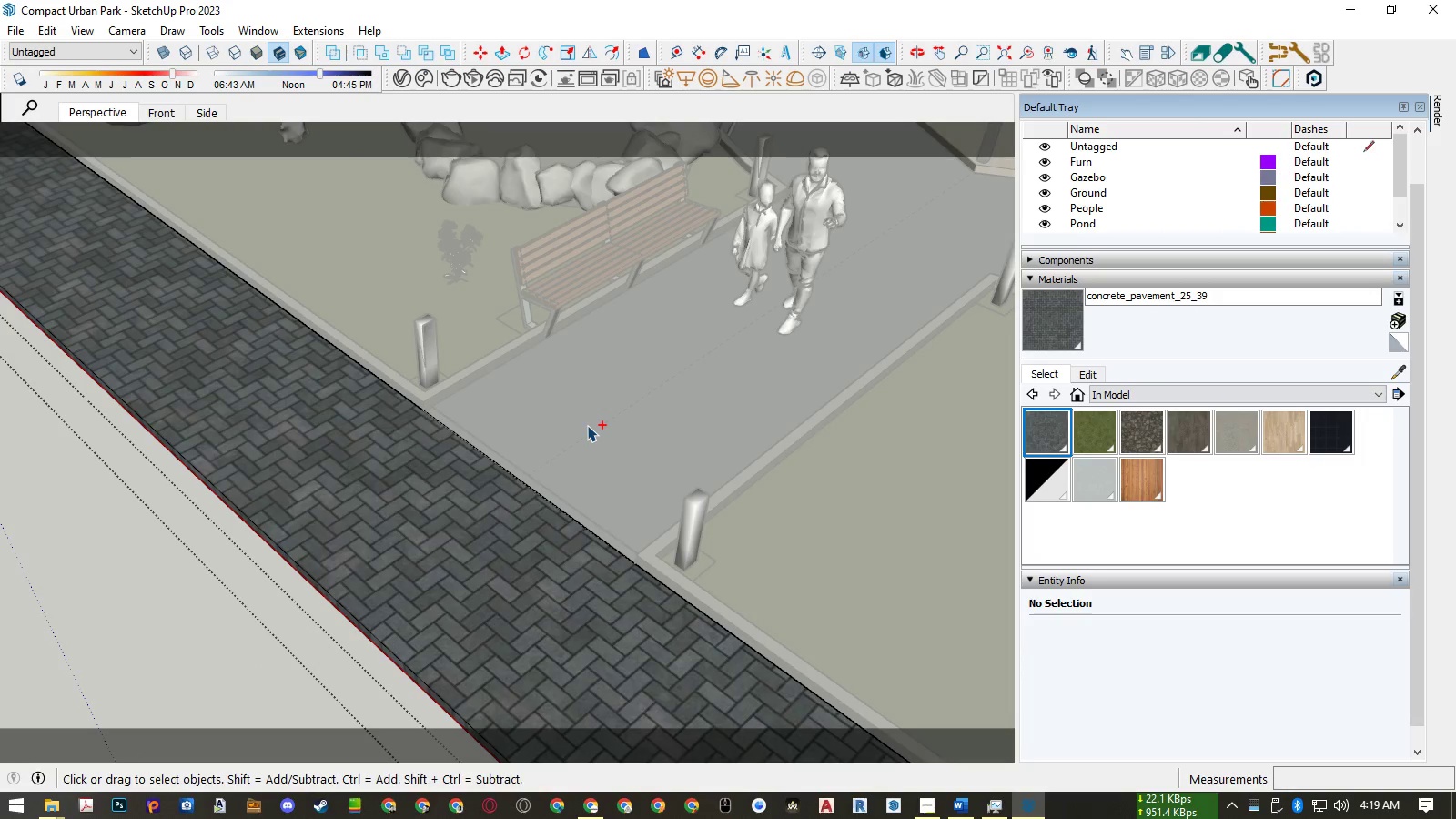 
key(Control+Z)
 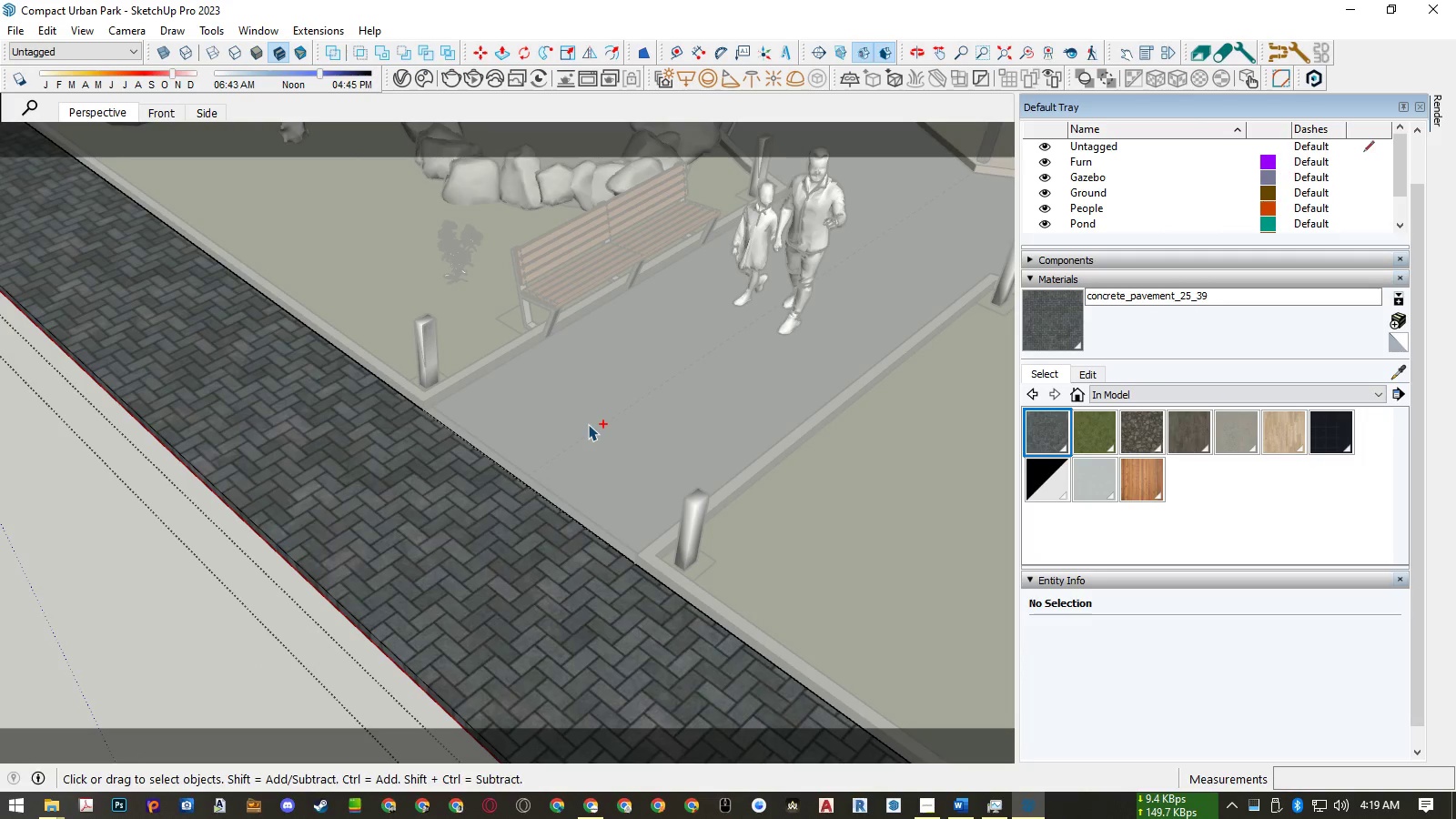 
key(Control+Z)
 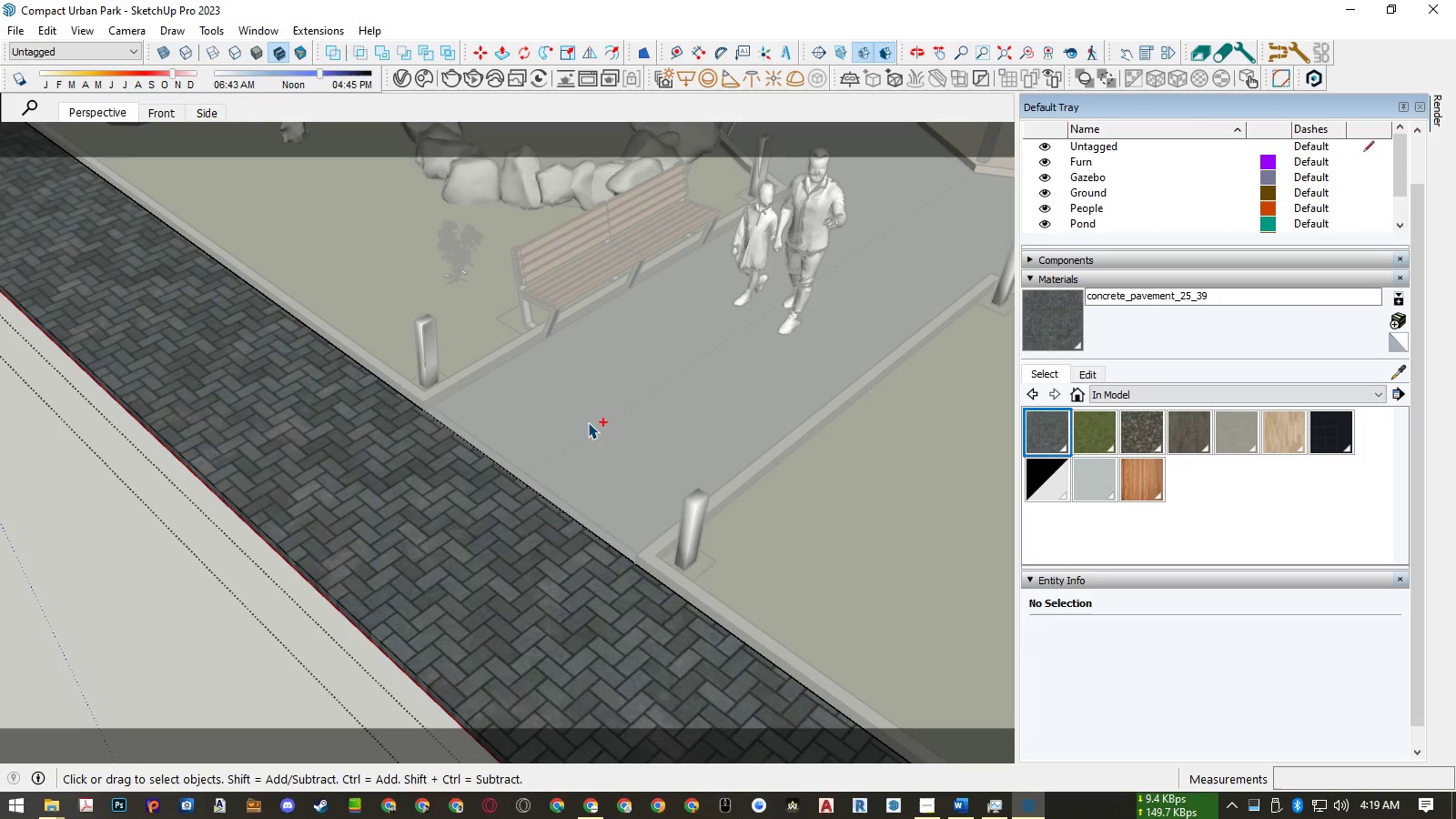 
key(Control+Z)
 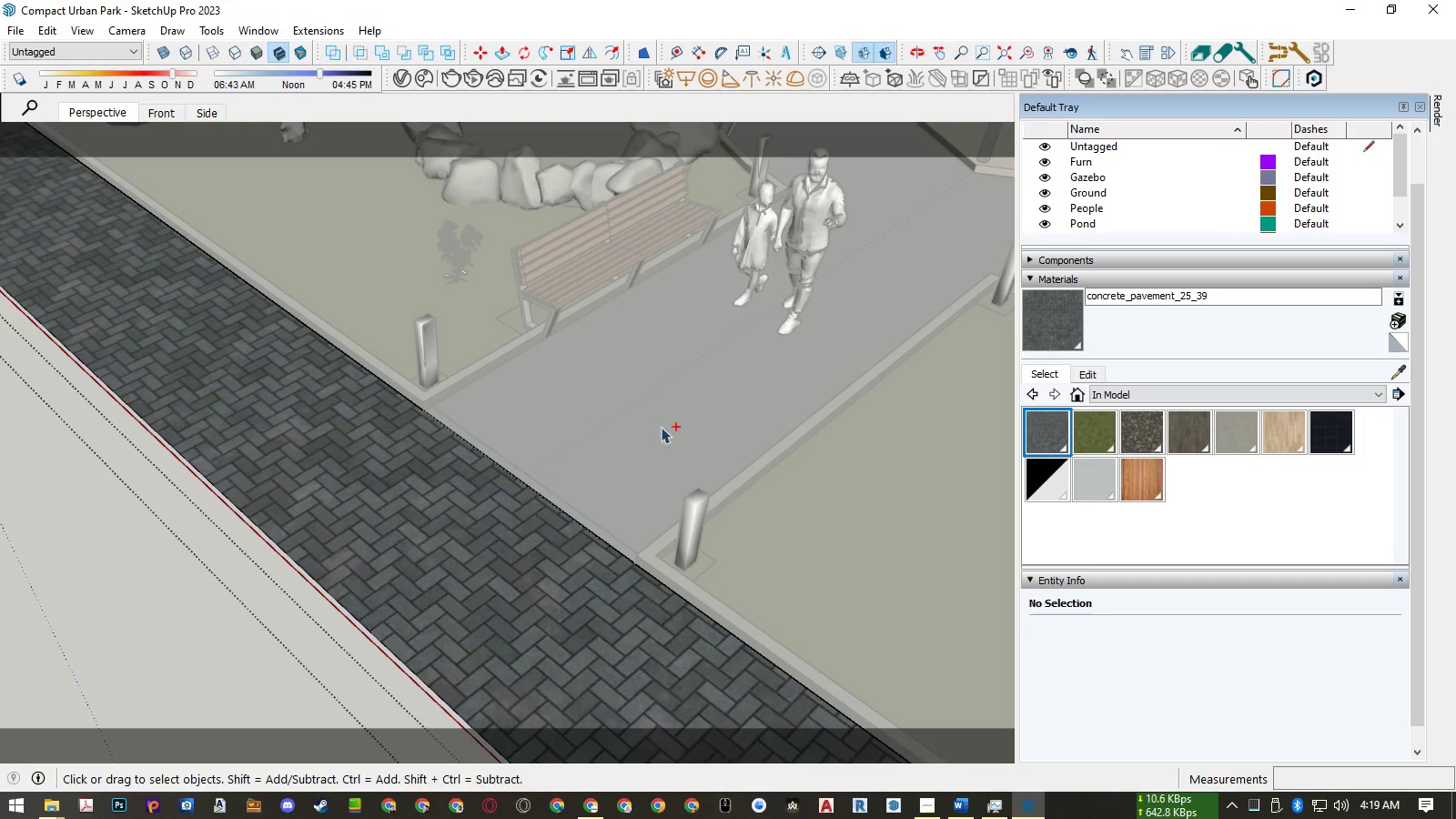 
left_click([1396, 369])
 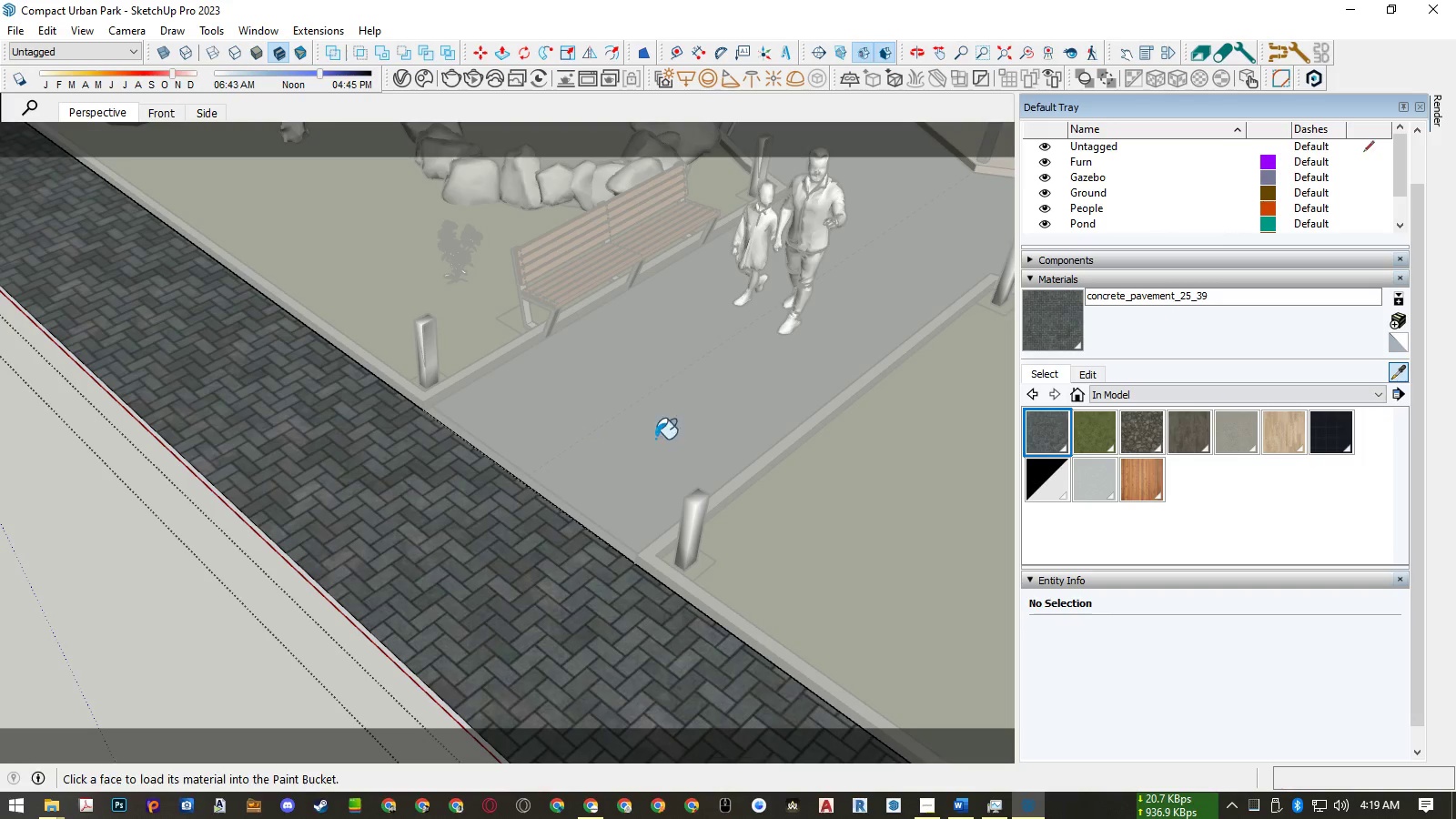 
double_click([452, 517])
 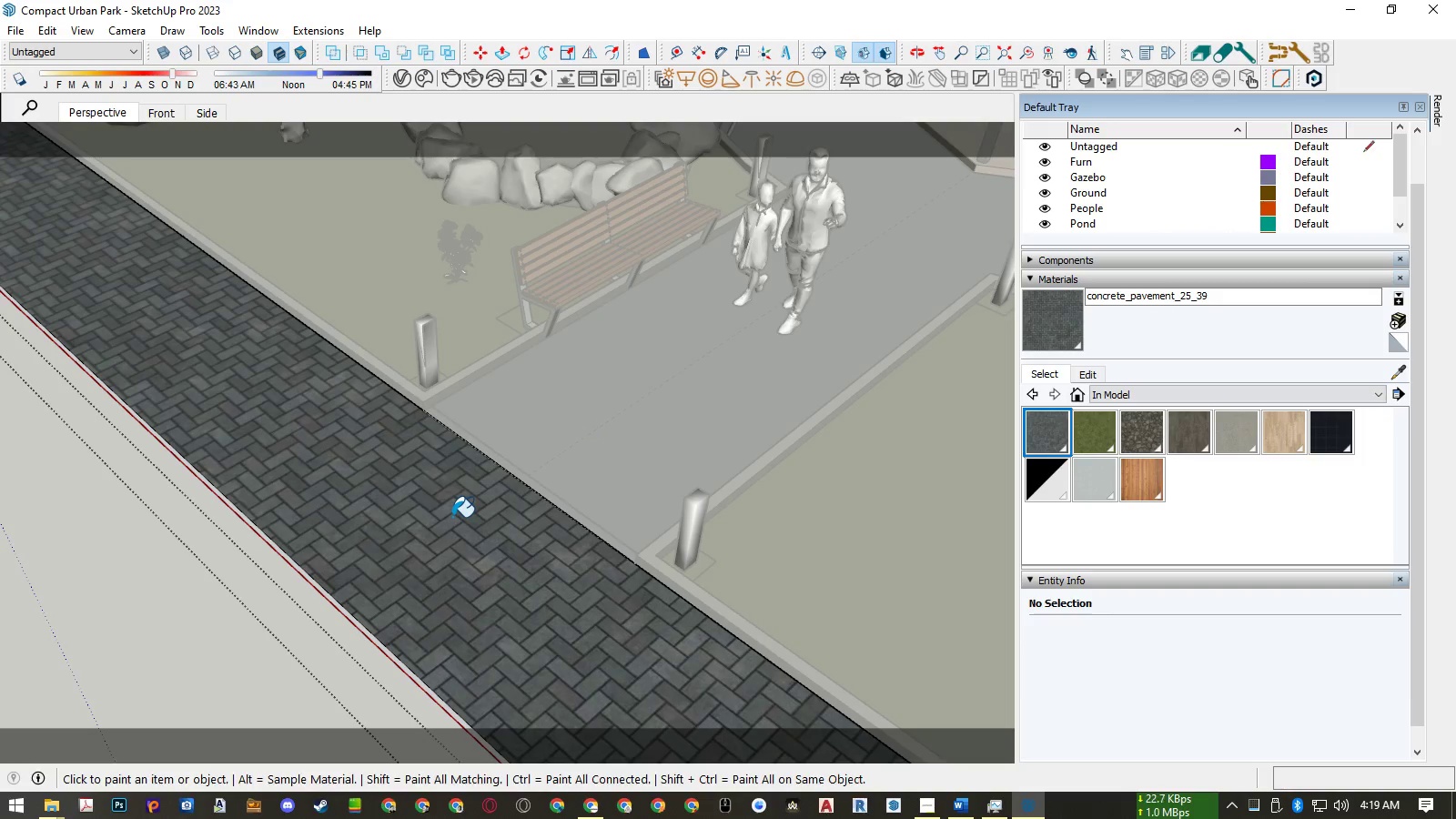 
key(Space)
 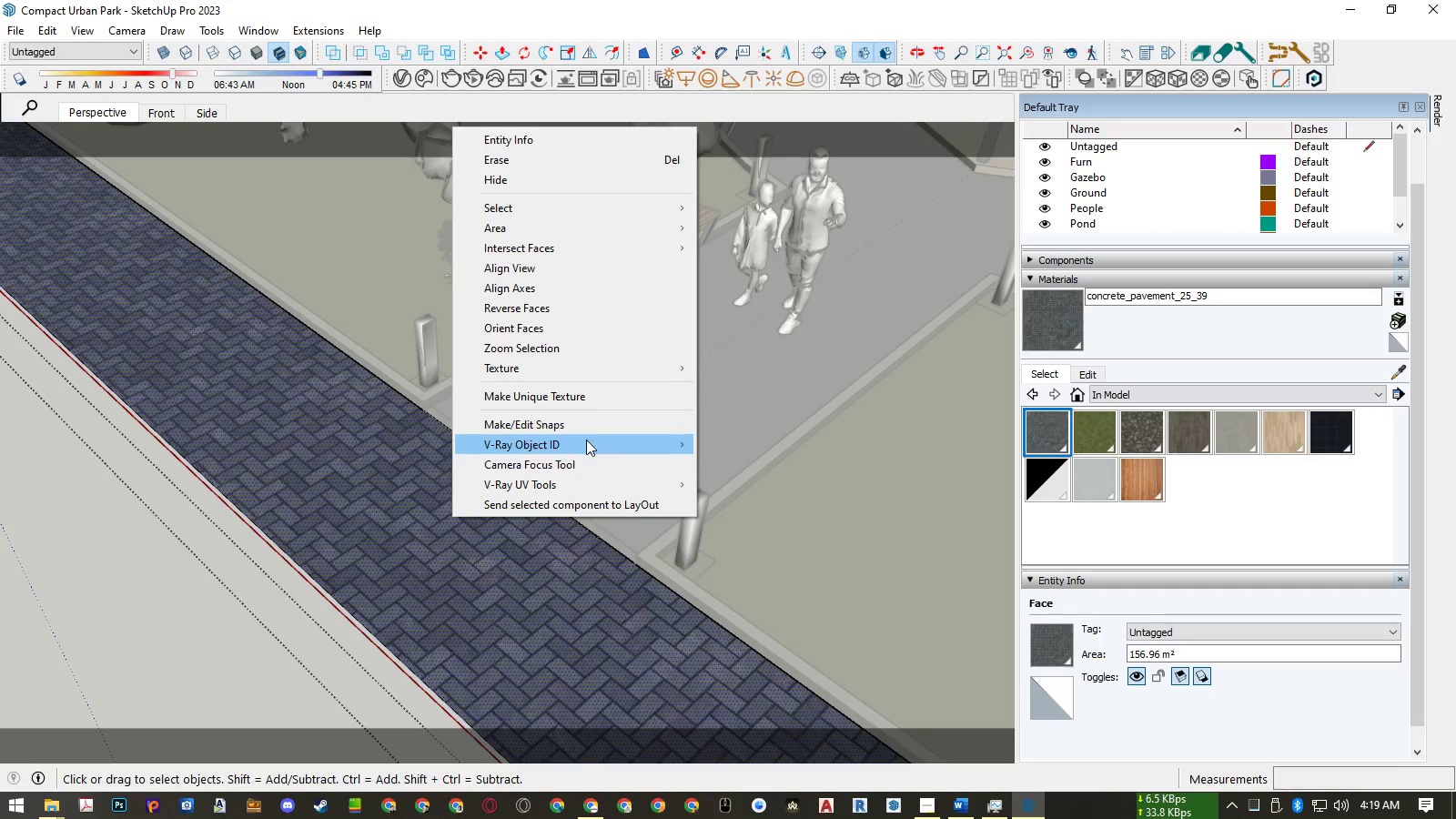 
left_click([616, 370])
 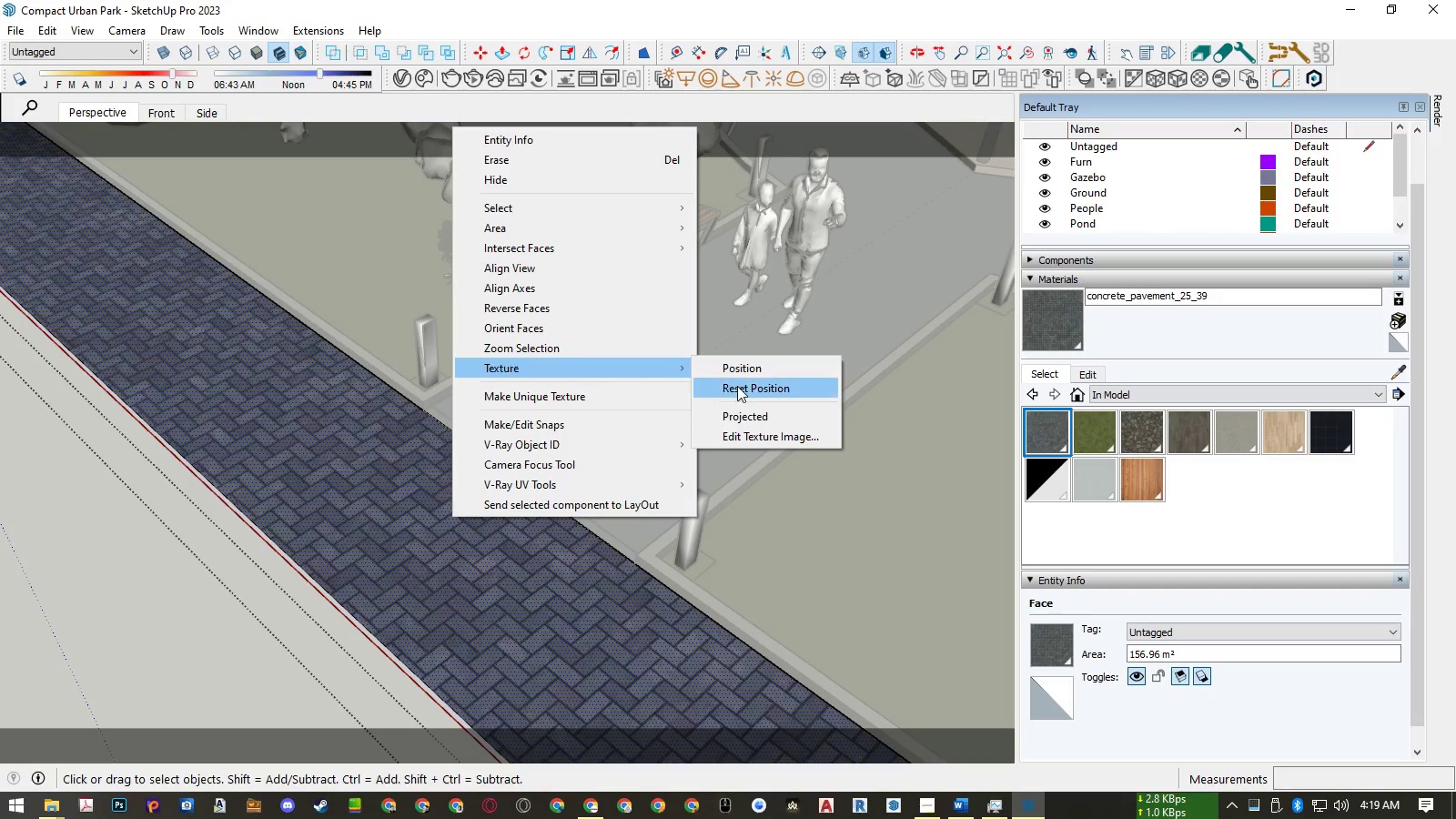 
left_click([740, 369])
 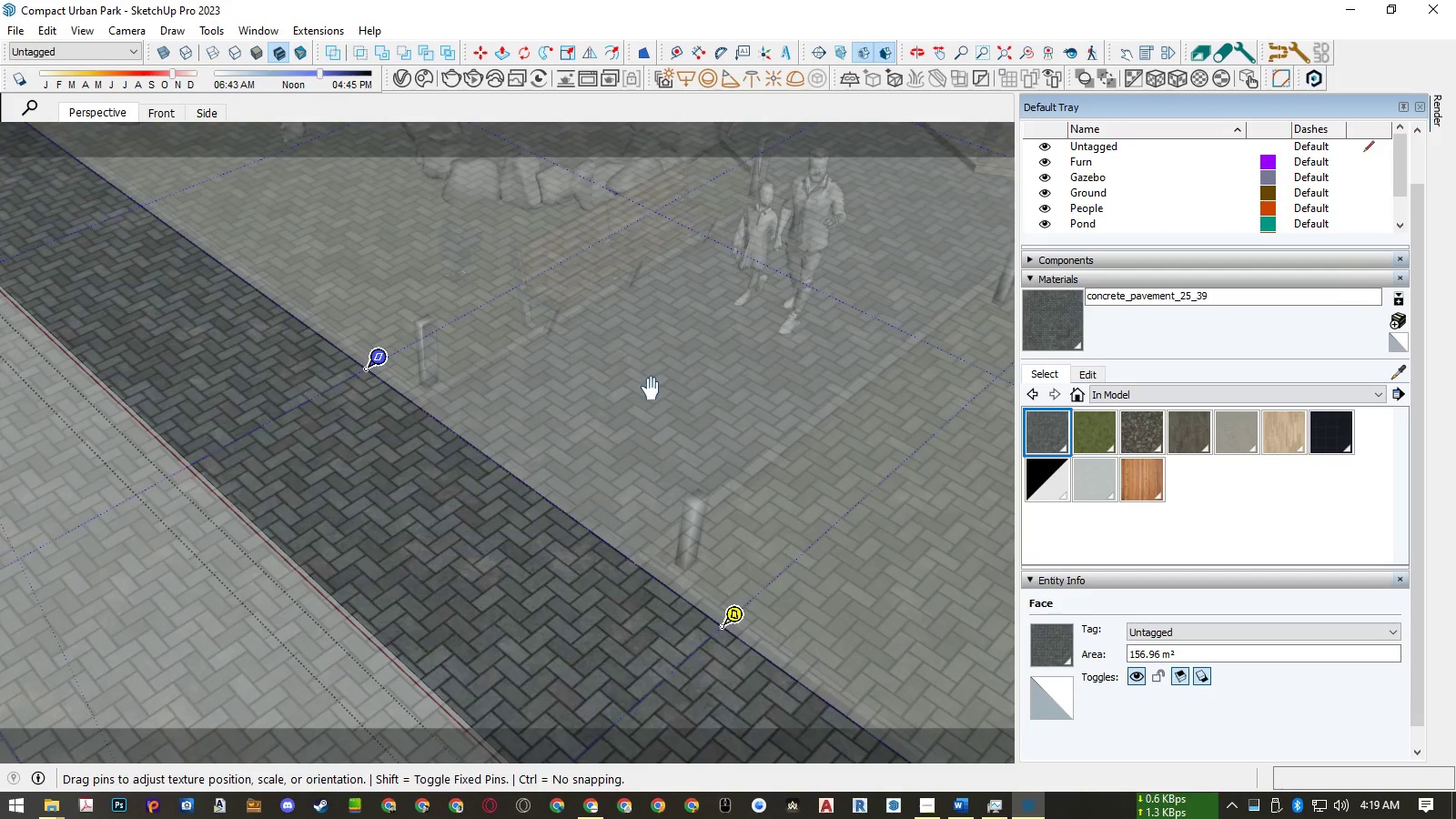 
scroll: coordinate [651, 389], scroll_direction: down, amount: 2.0
 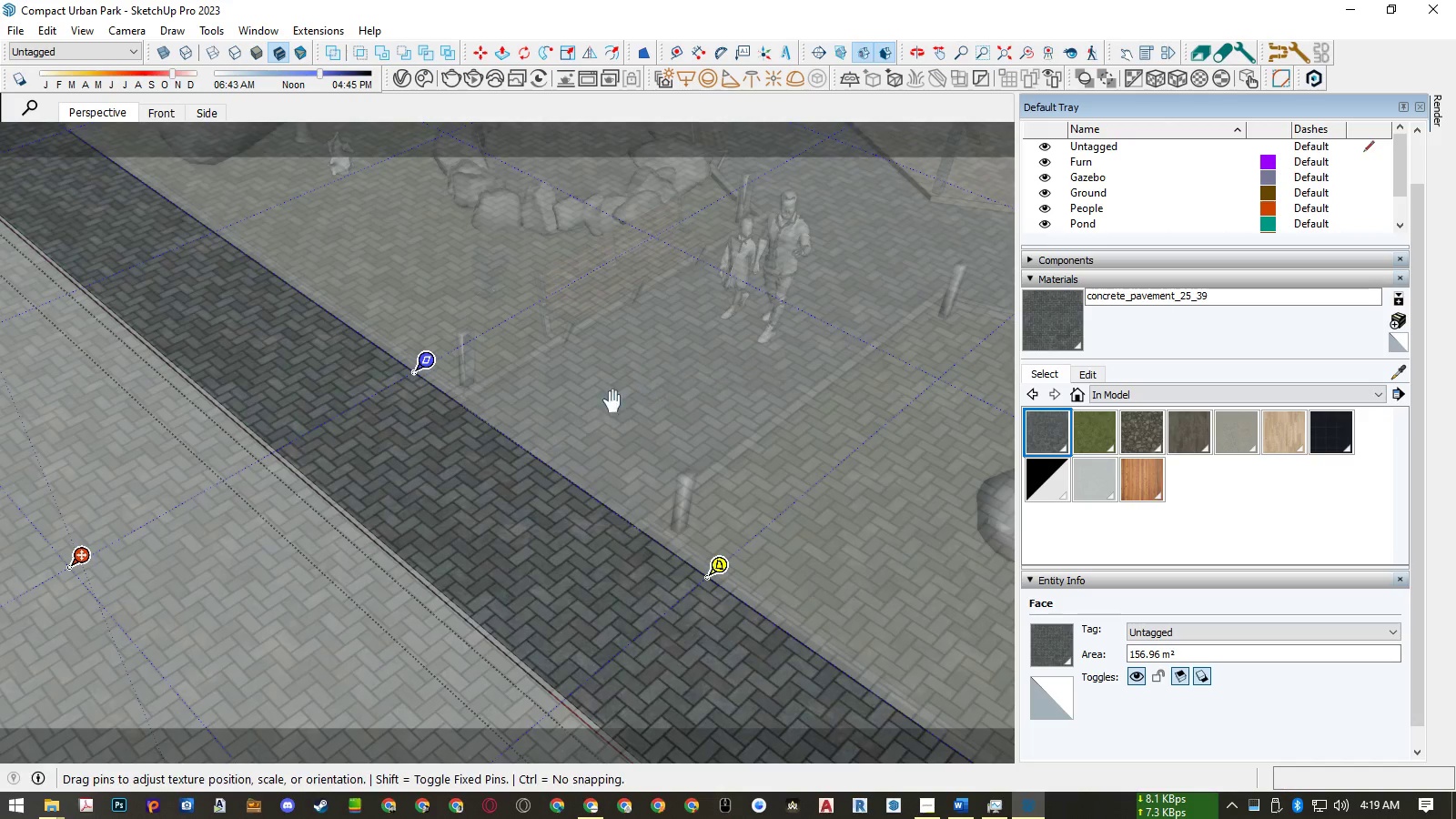 
right_click([559, 431])
 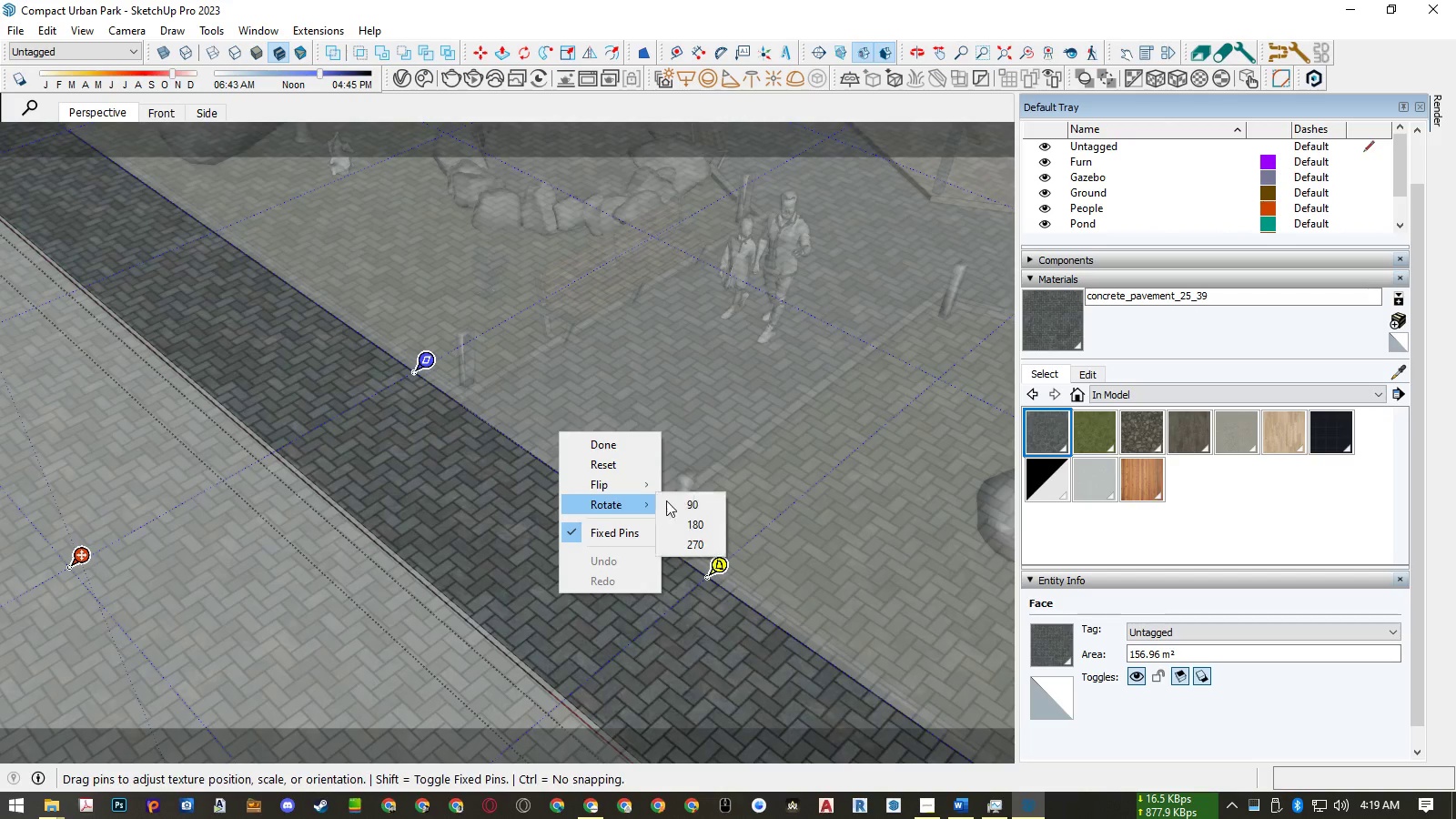 
double_click([702, 504])
 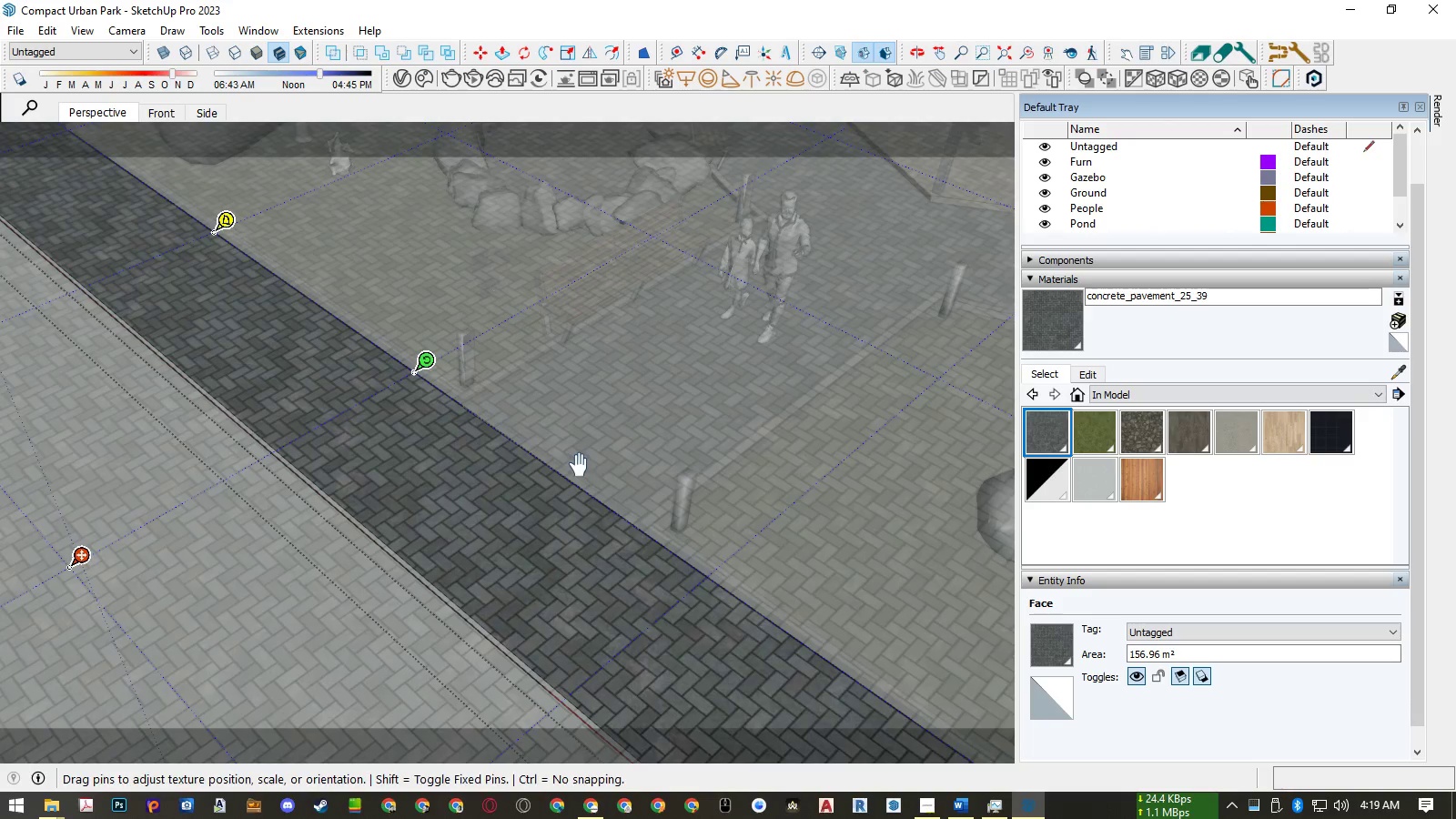 
right_click([579, 465])
 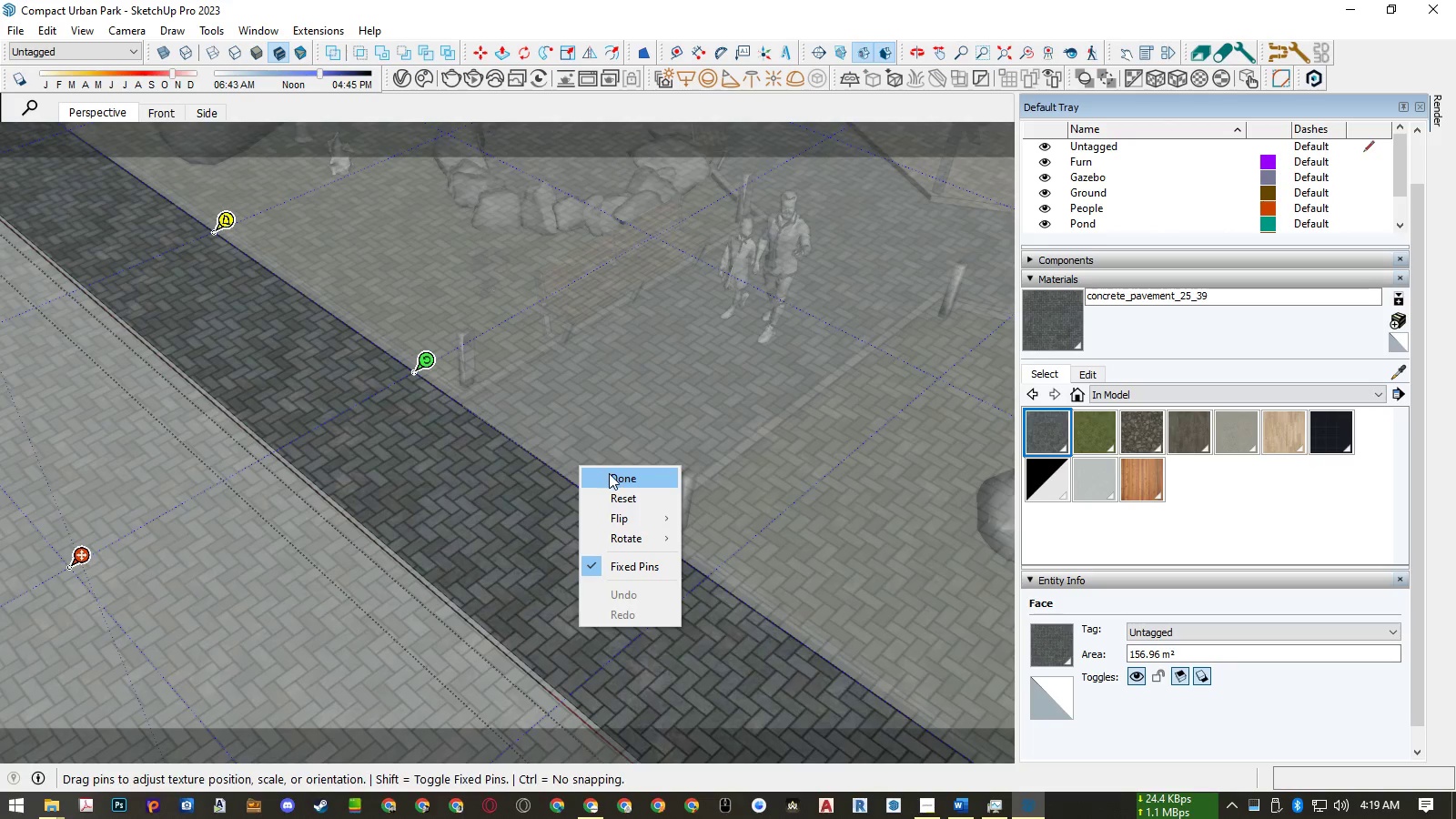 
left_click([610, 473])
 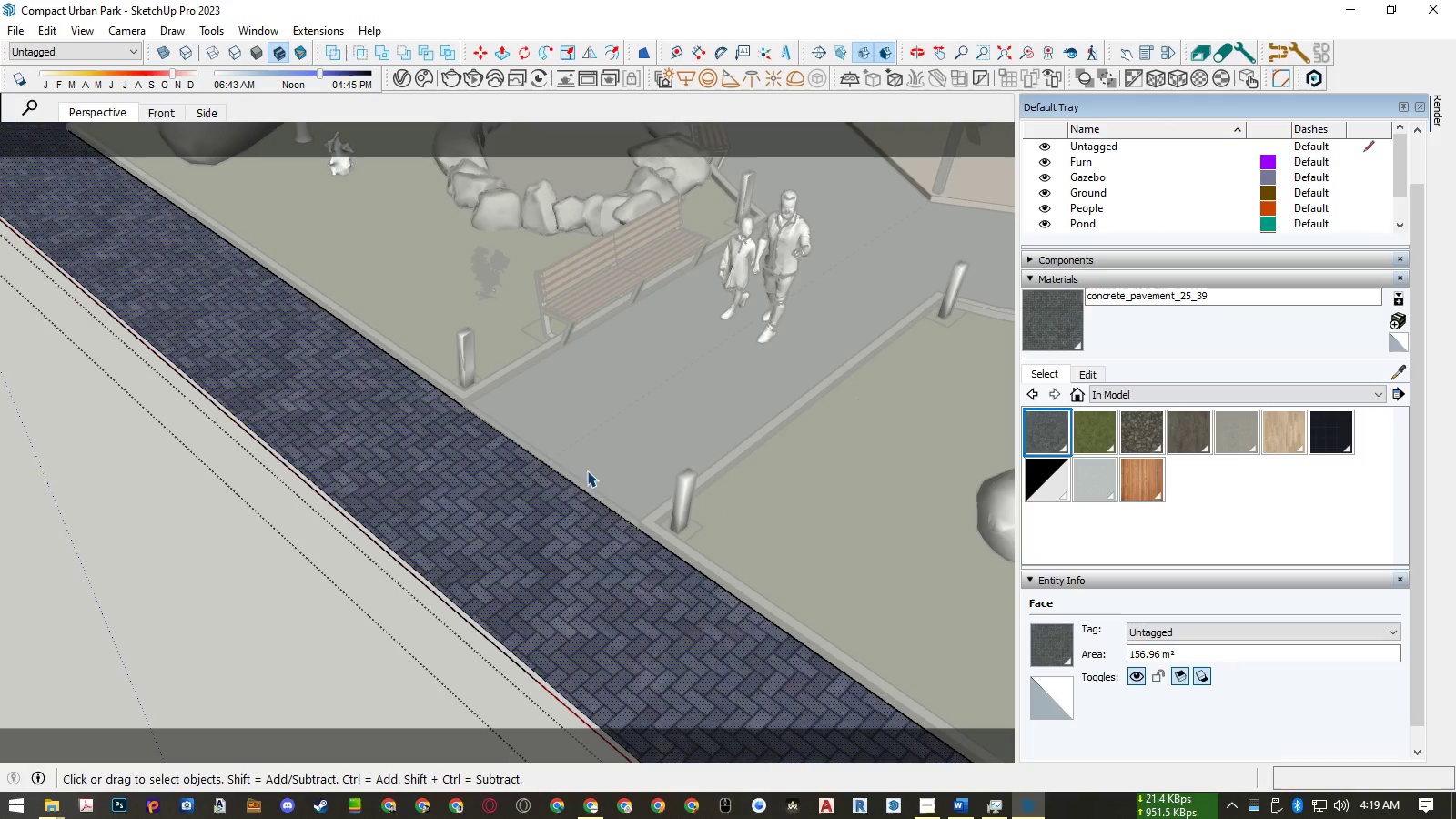 
scroll: coordinate [557, 460], scroll_direction: up, amount: 5.0
 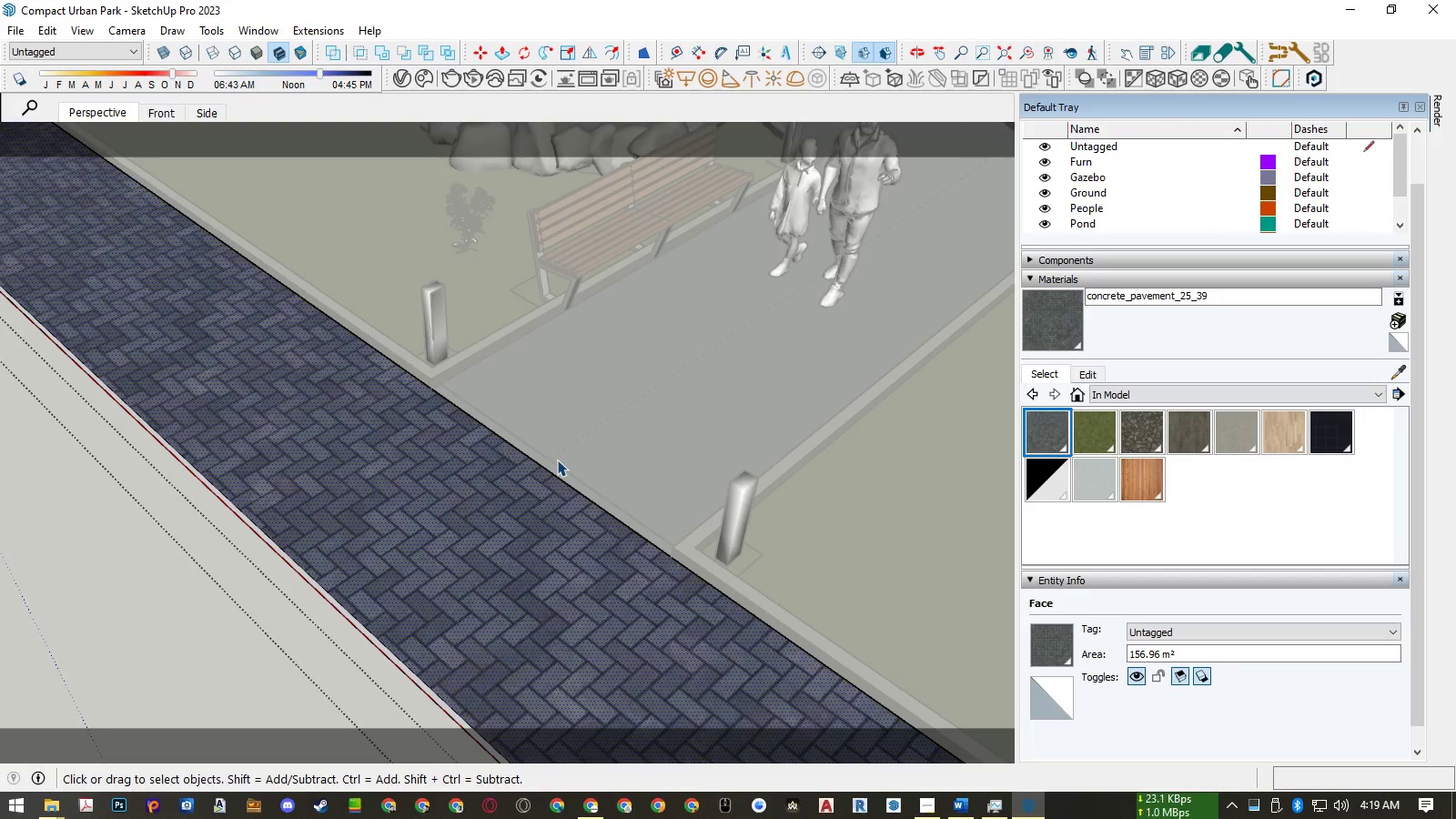 
key(Space)
 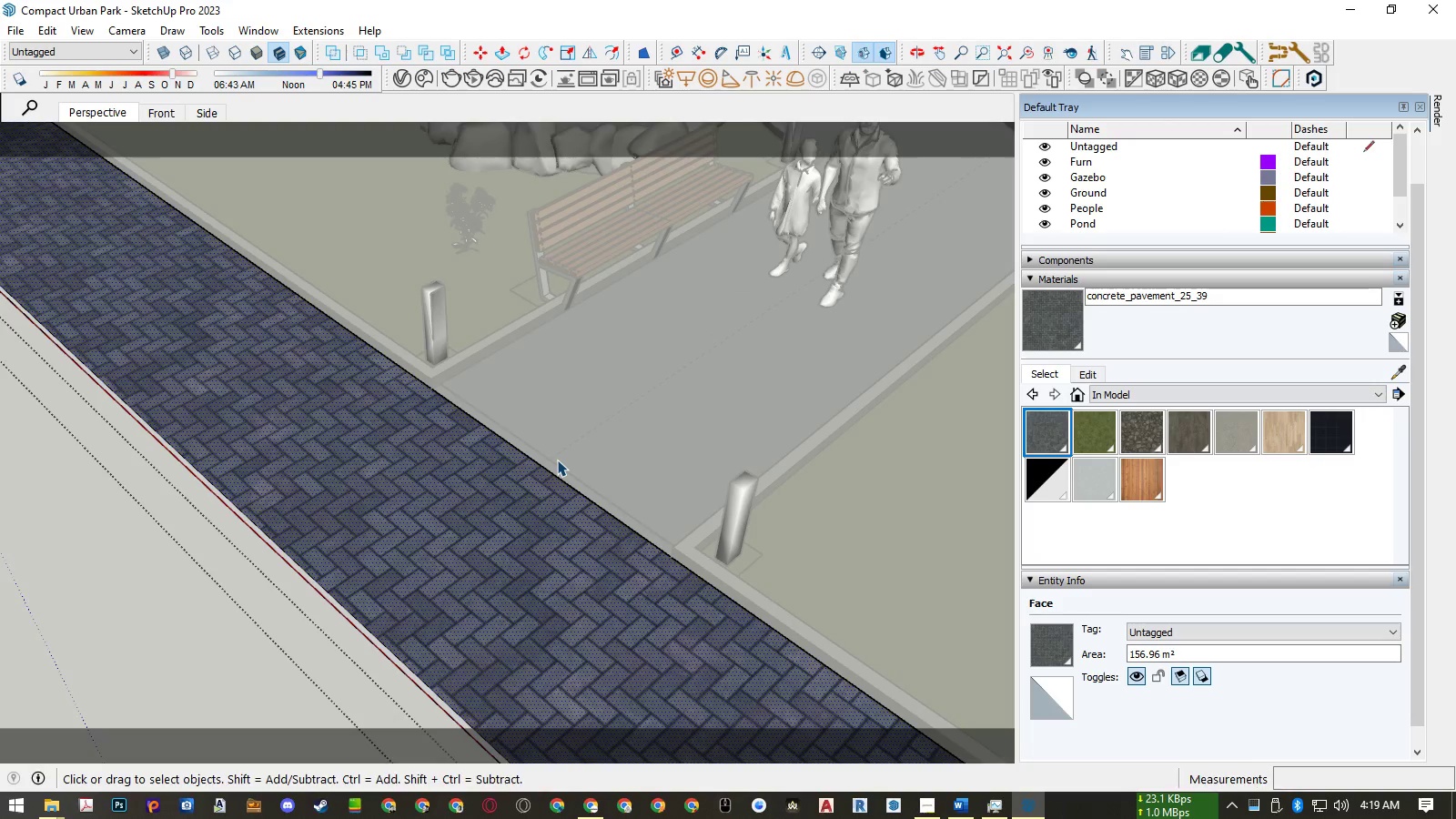 
key(Escape)
 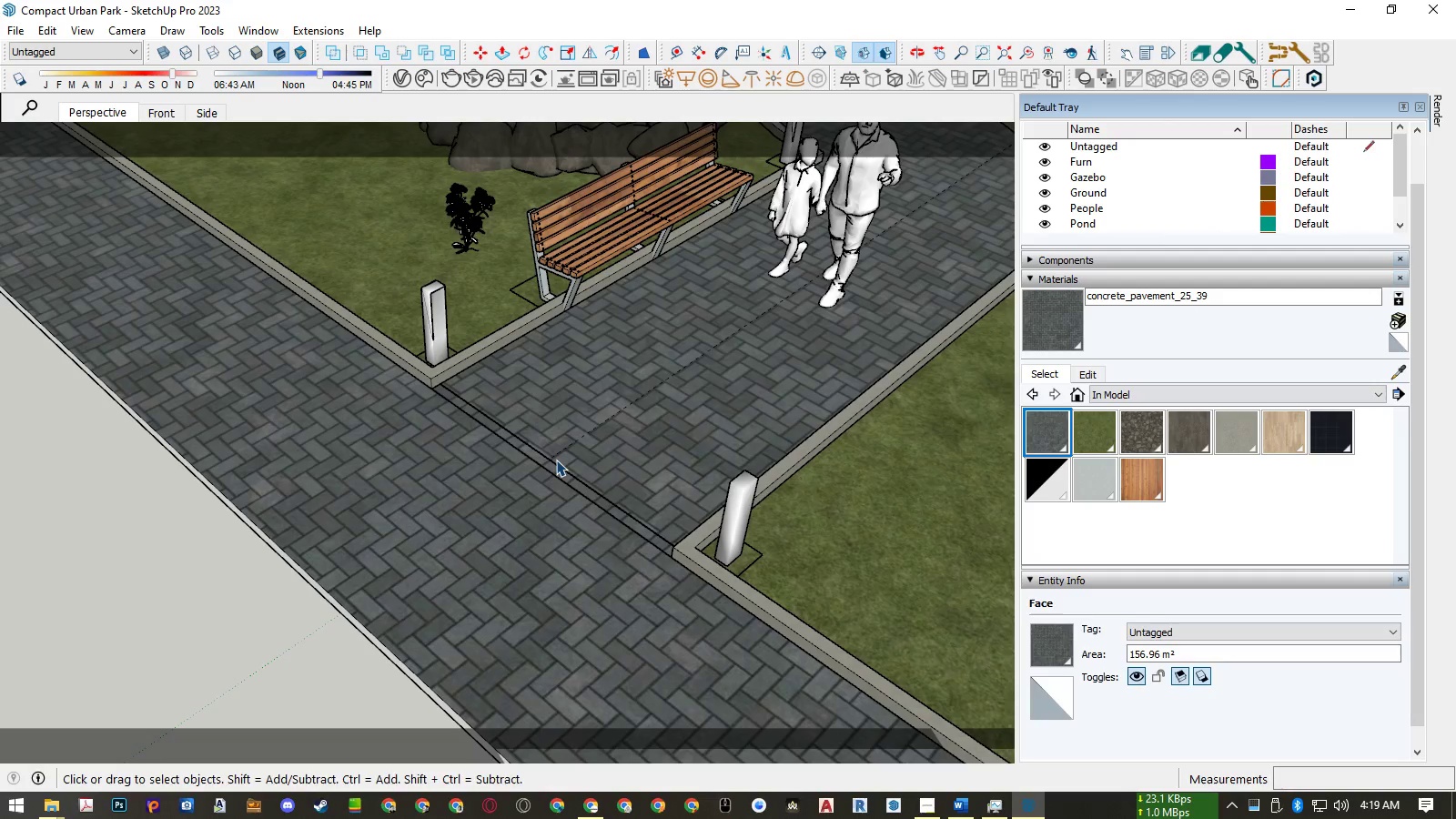 
scroll: coordinate [556, 460], scroll_direction: up, amount: 5.0
 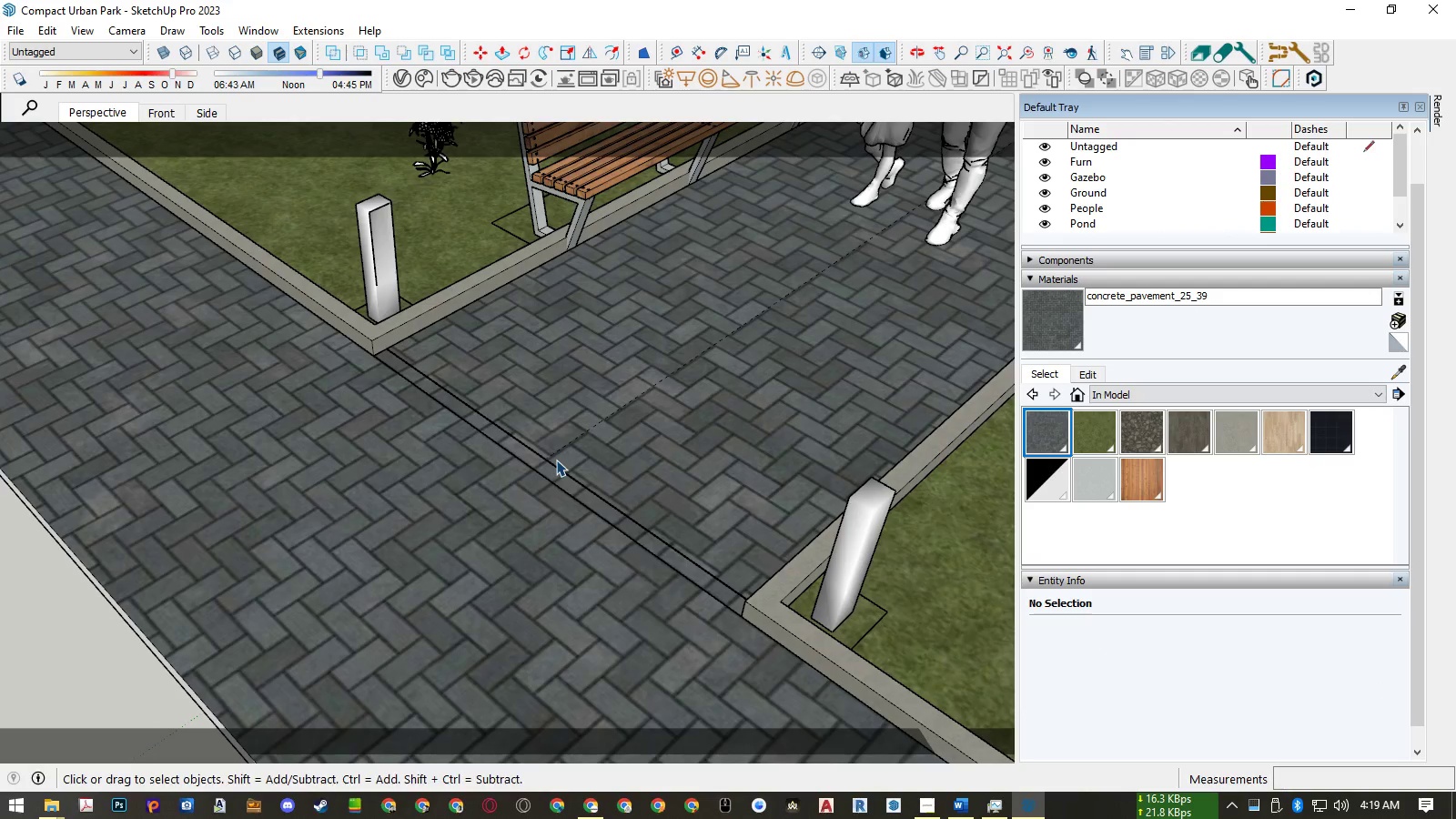 
scroll: coordinate [556, 460], scroll_direction: down, amount: 3.0
 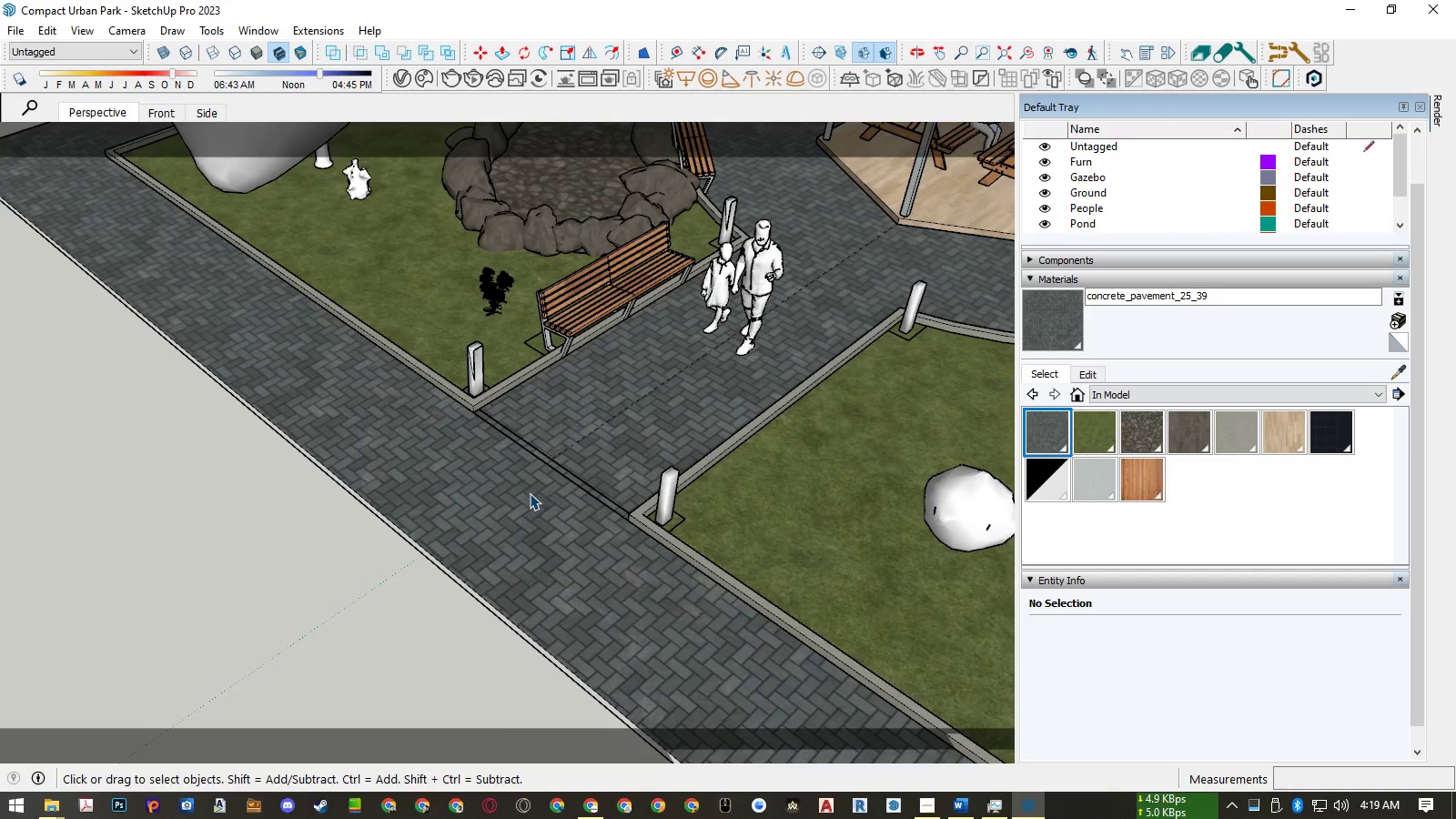 
left_click([530, 493])
 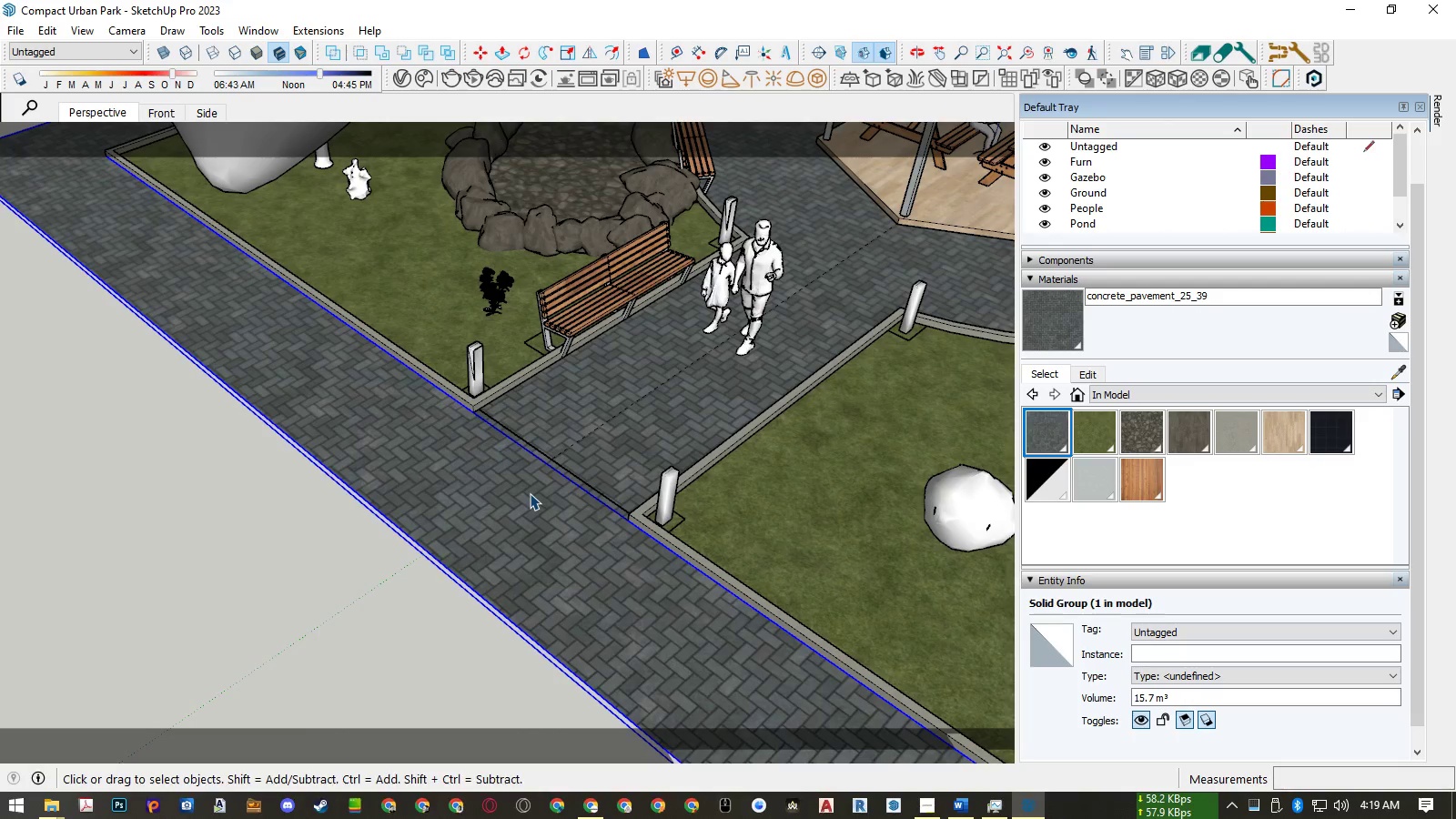 
double_click([530, 493])
 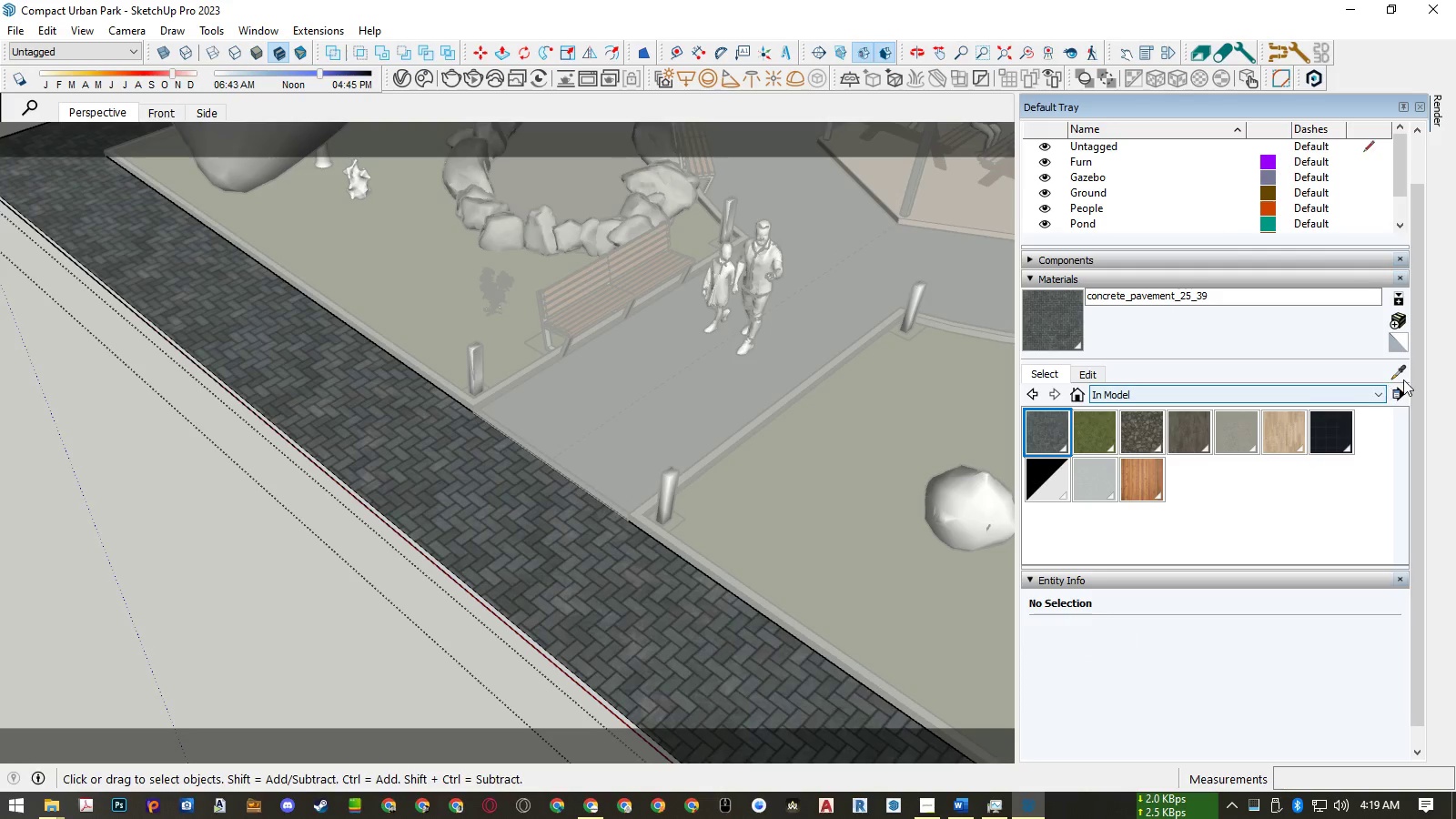 
left_click([1393, 369])
 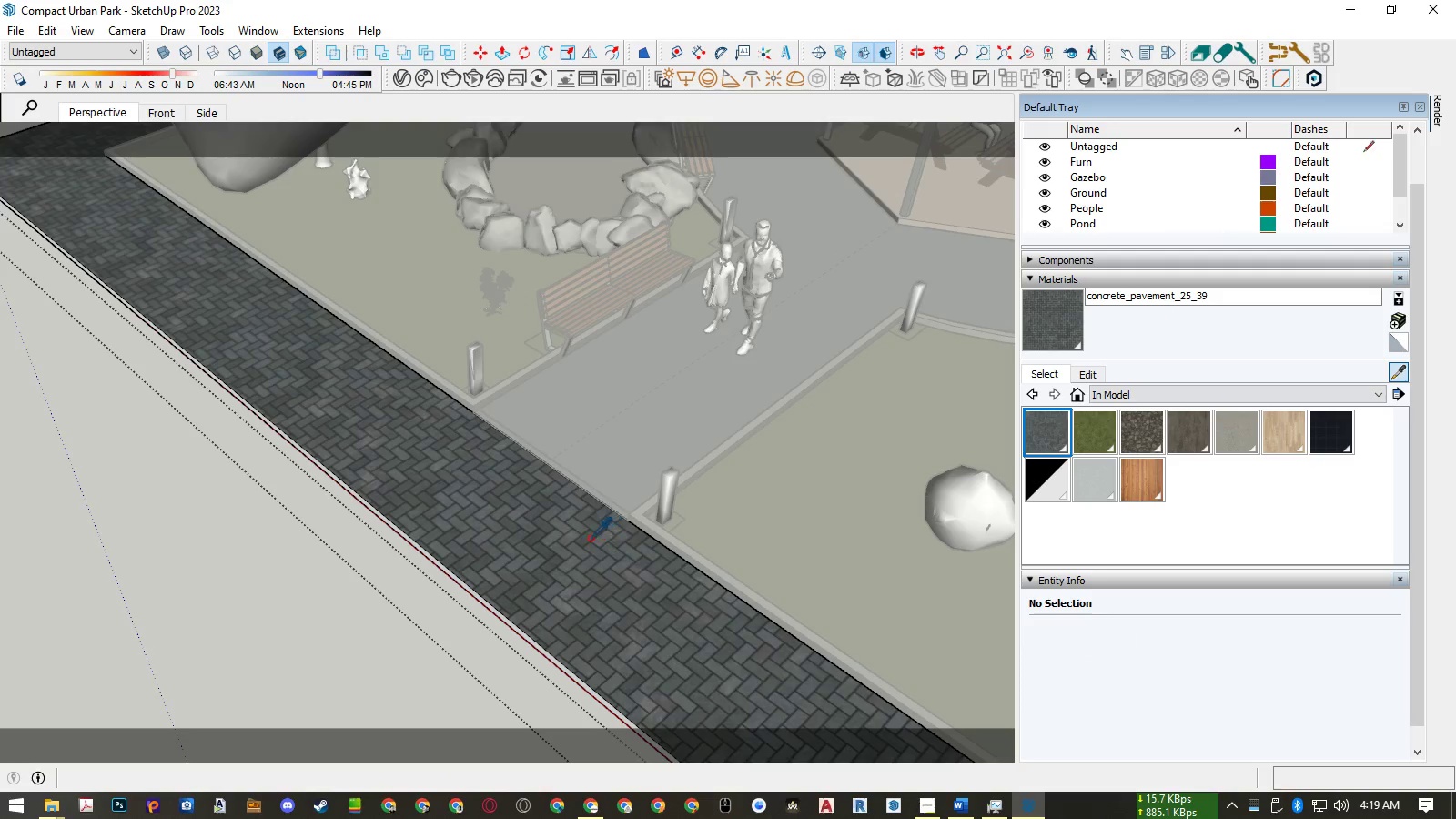 
left_click([565, 540])
 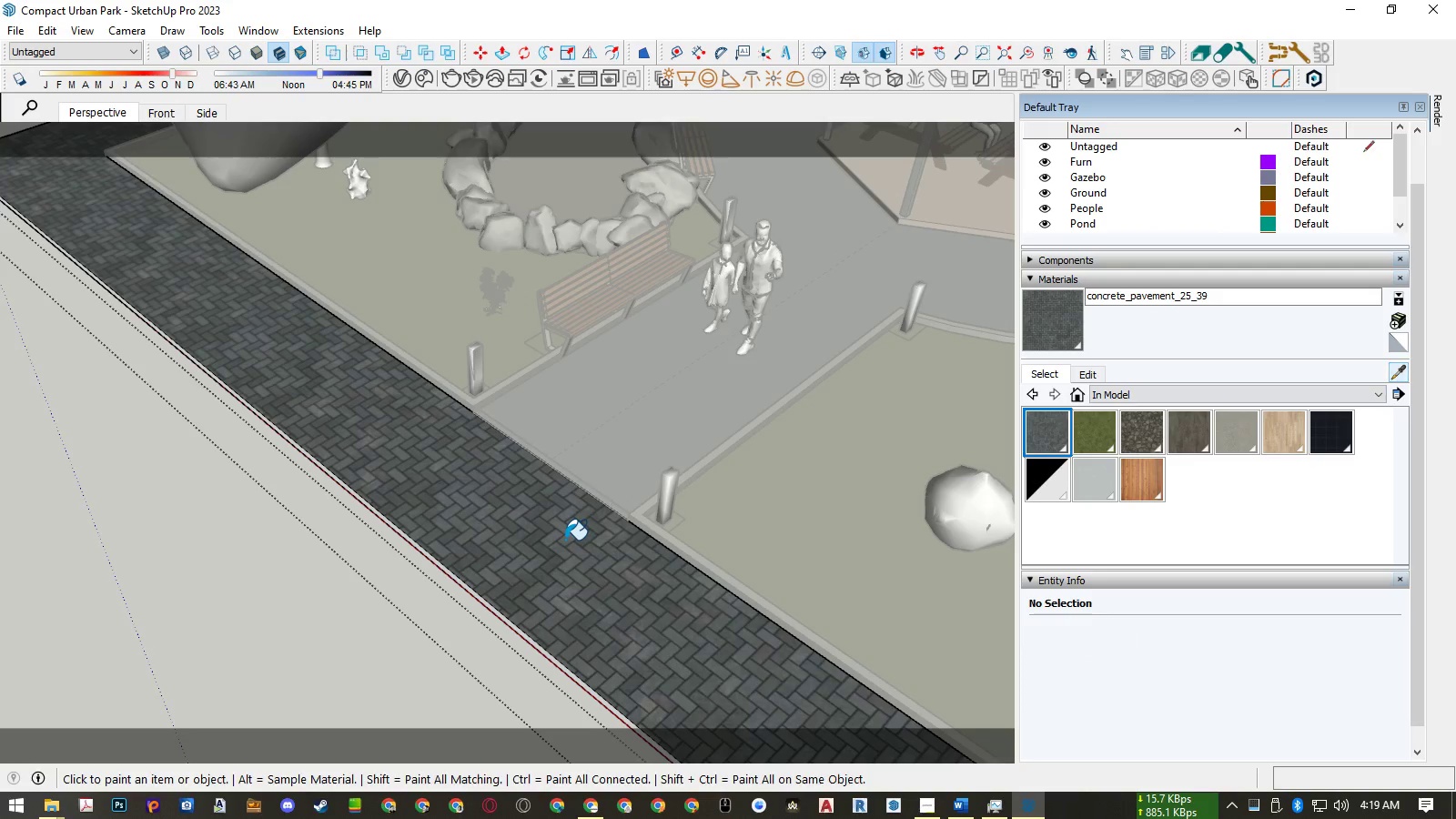 
key(Control+ControlLeft)
 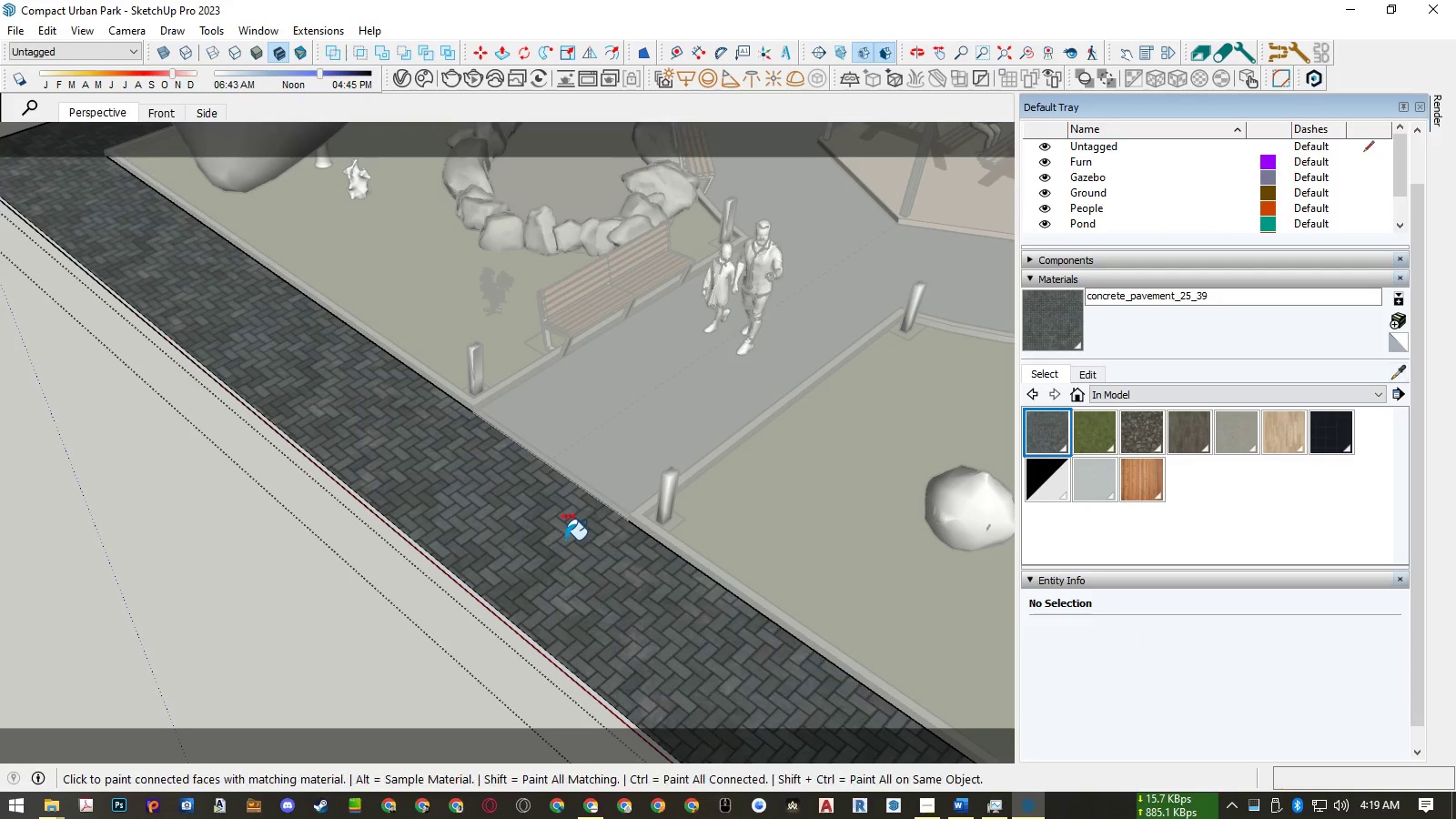 
key(A)
 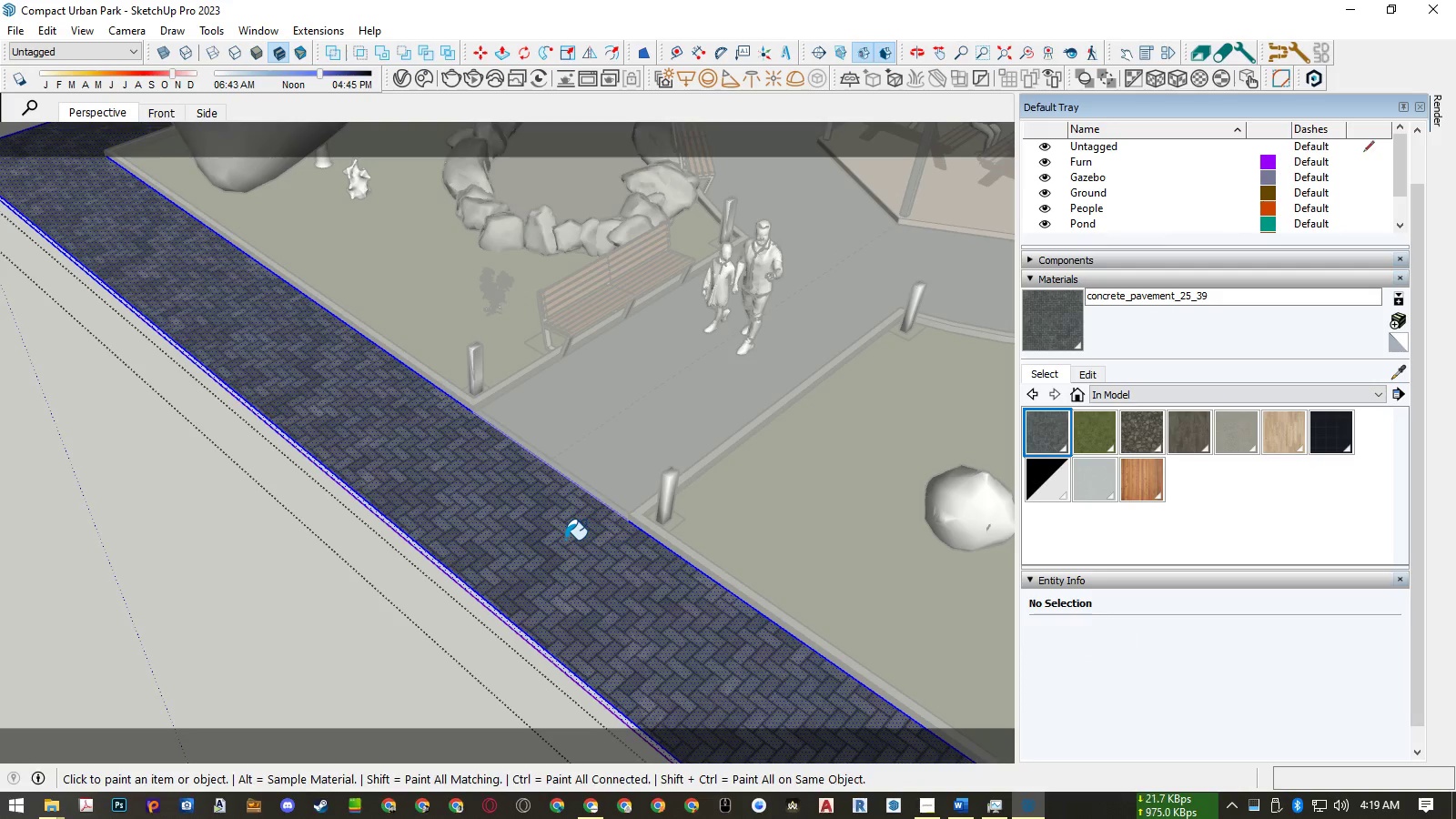 
left_click([565, 540])
 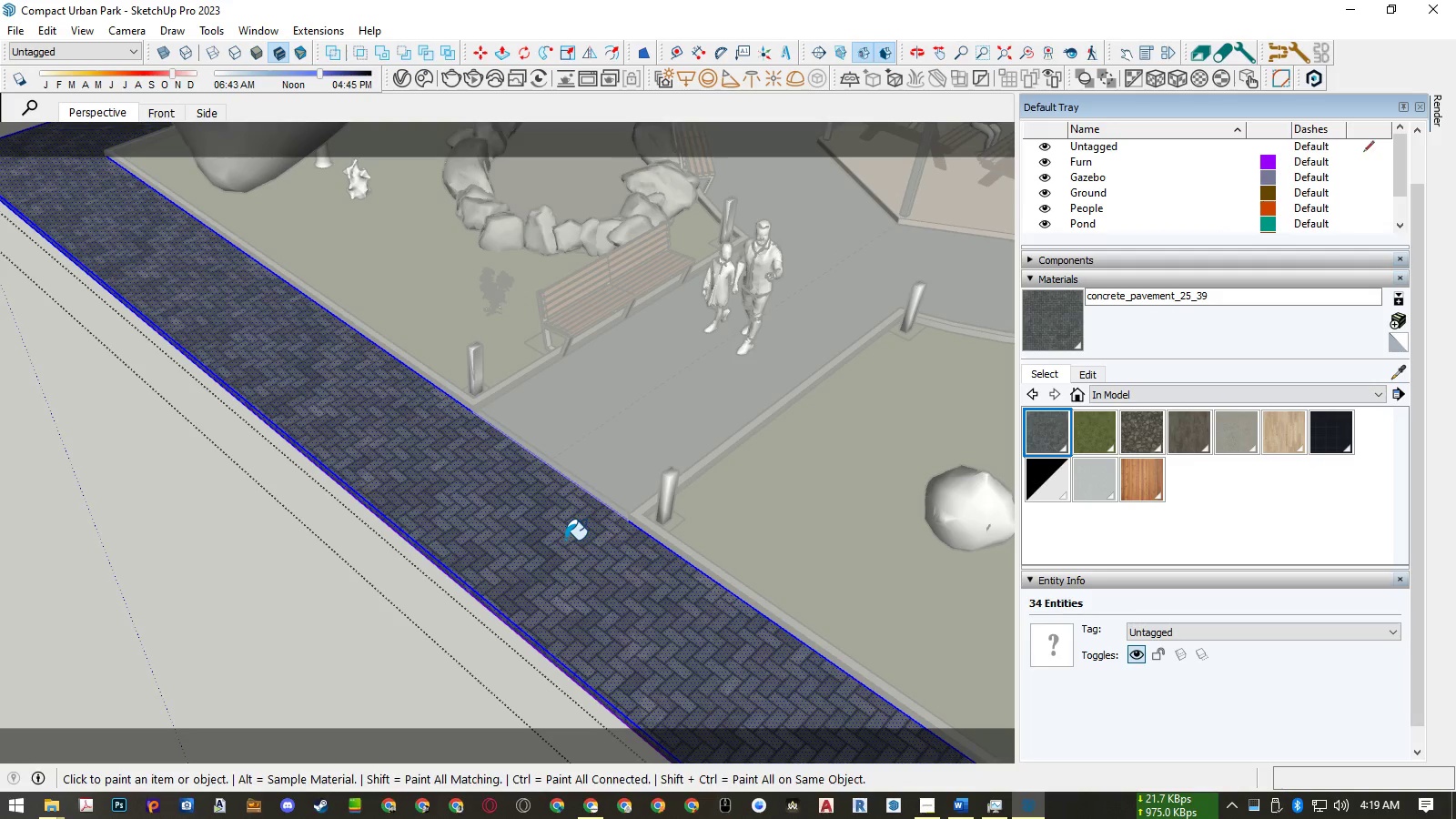 
key(Space)
 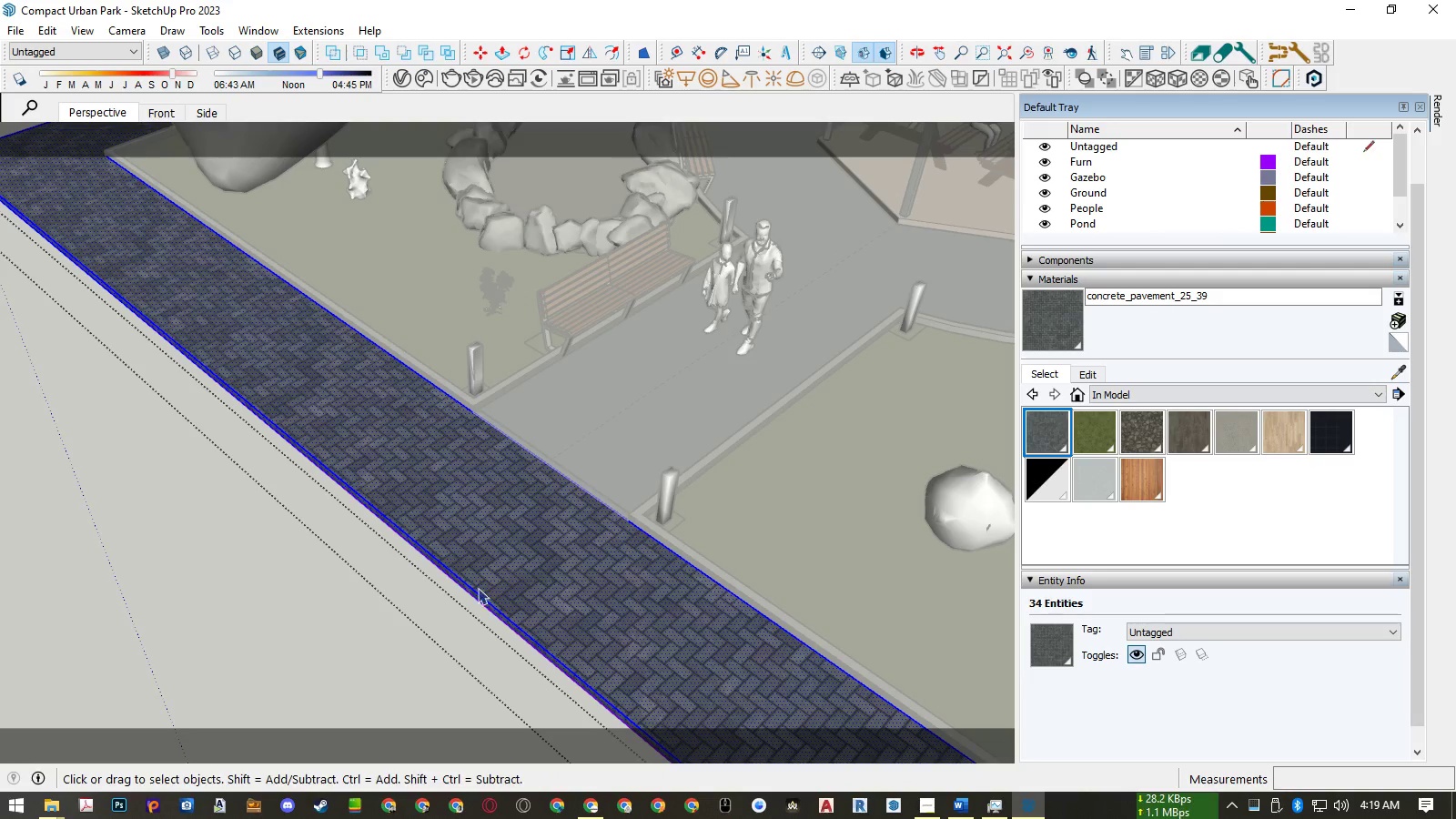 
scroll: coordinate [462, 600], scroll_direction: up, amount: 5.0
 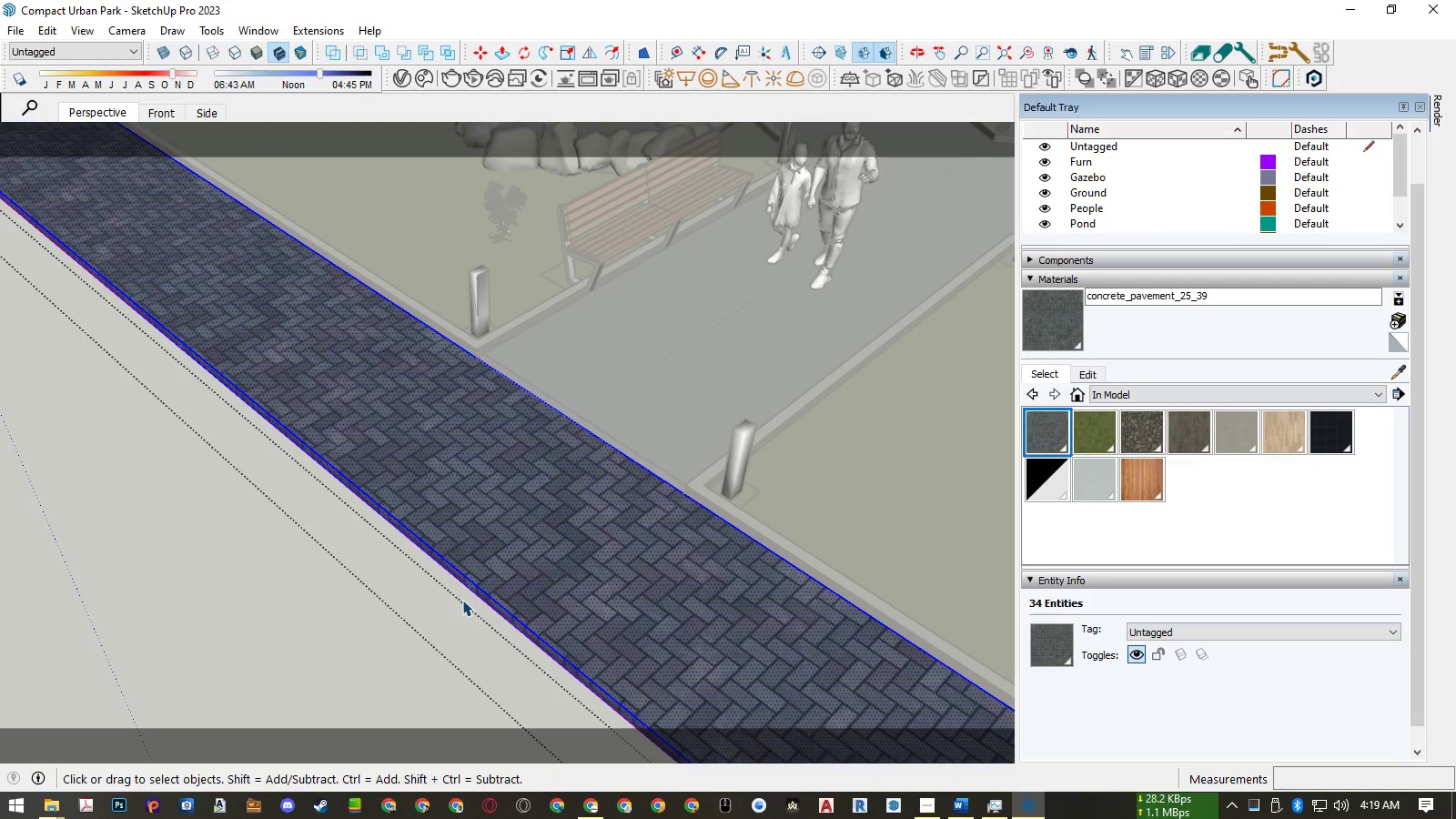 
key(Escape)
 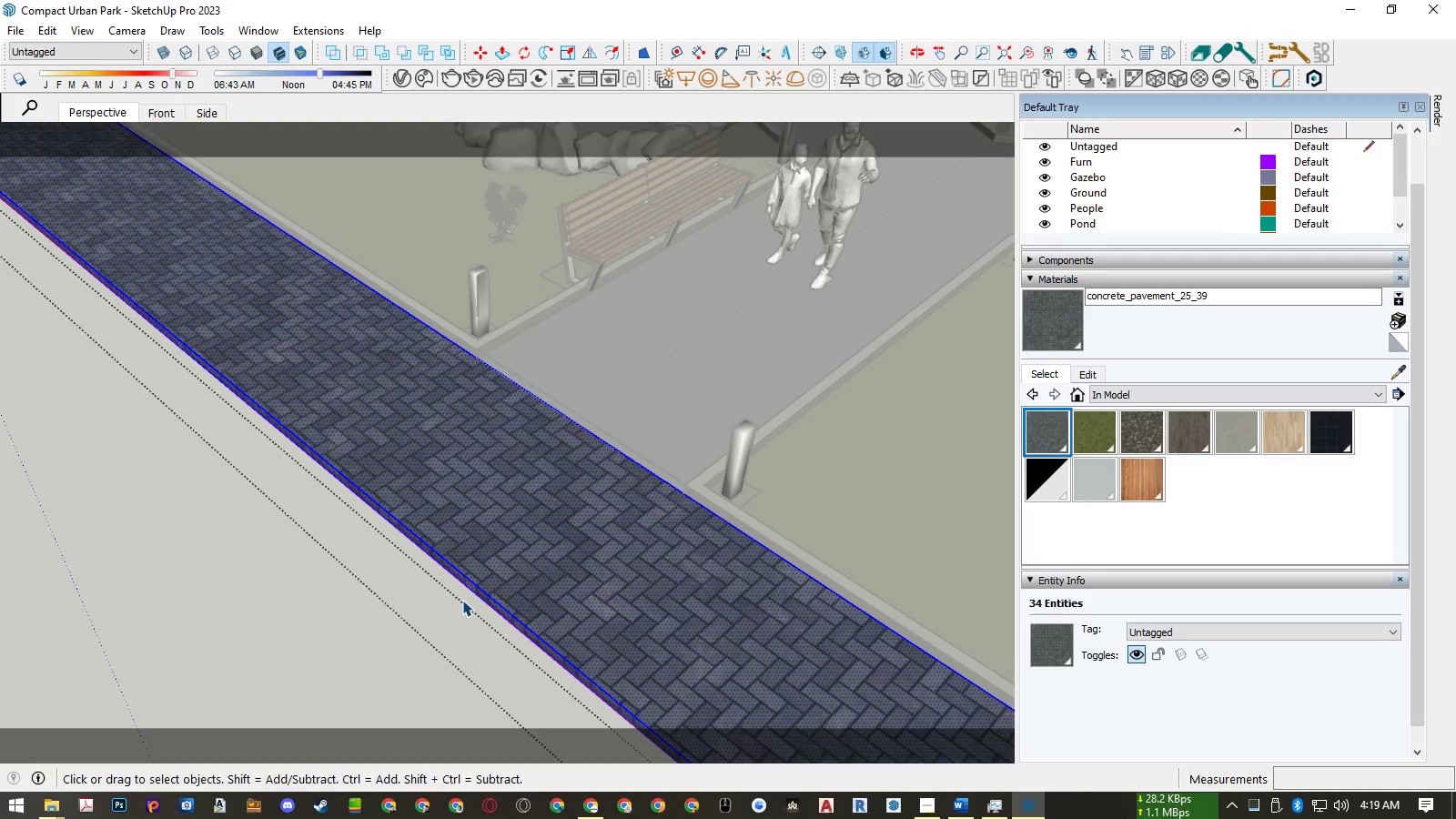 
key(Escape)
 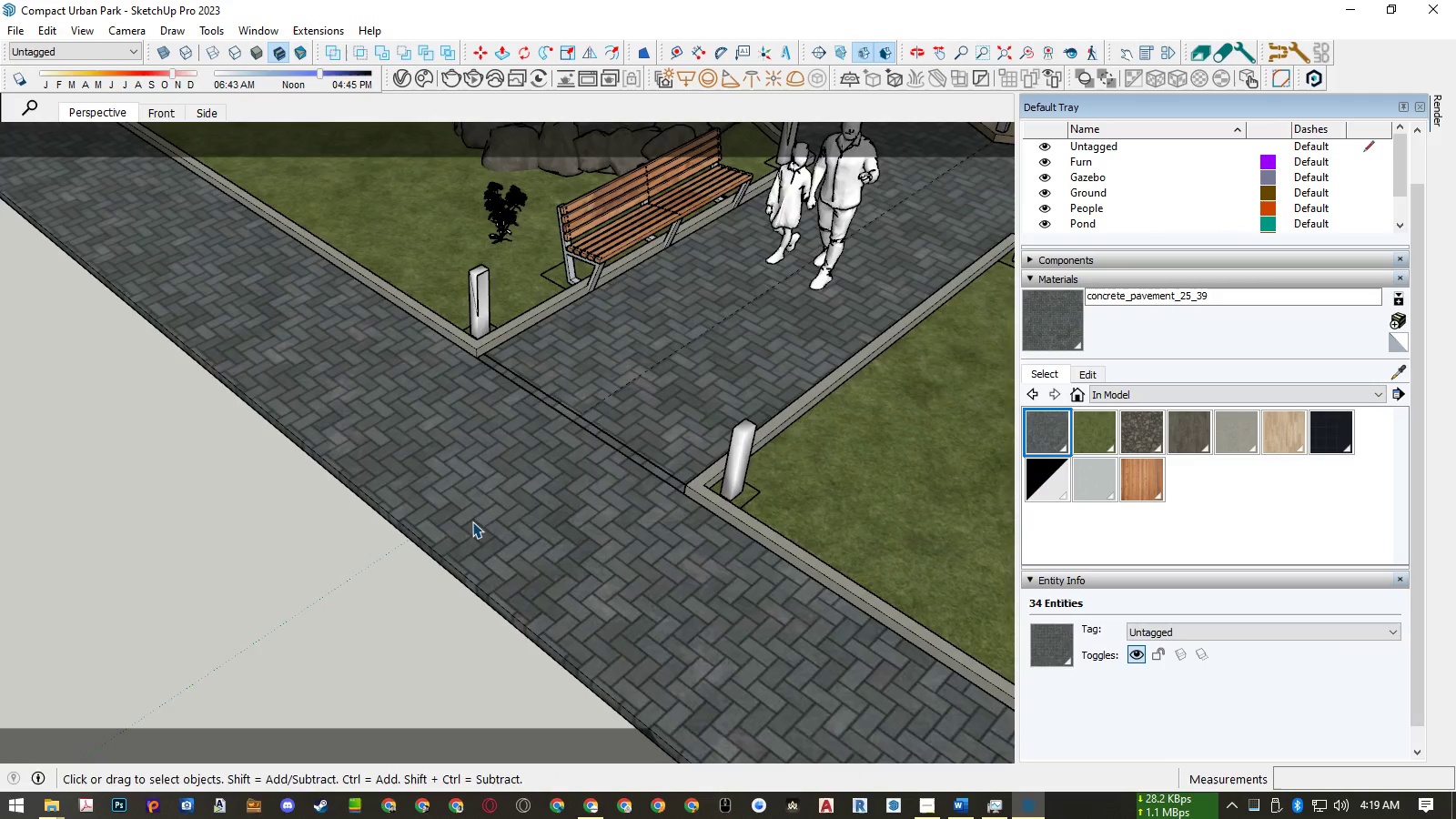 
scroll: coordinate [472, 518], scroll_direction: down, amount: 26.0
 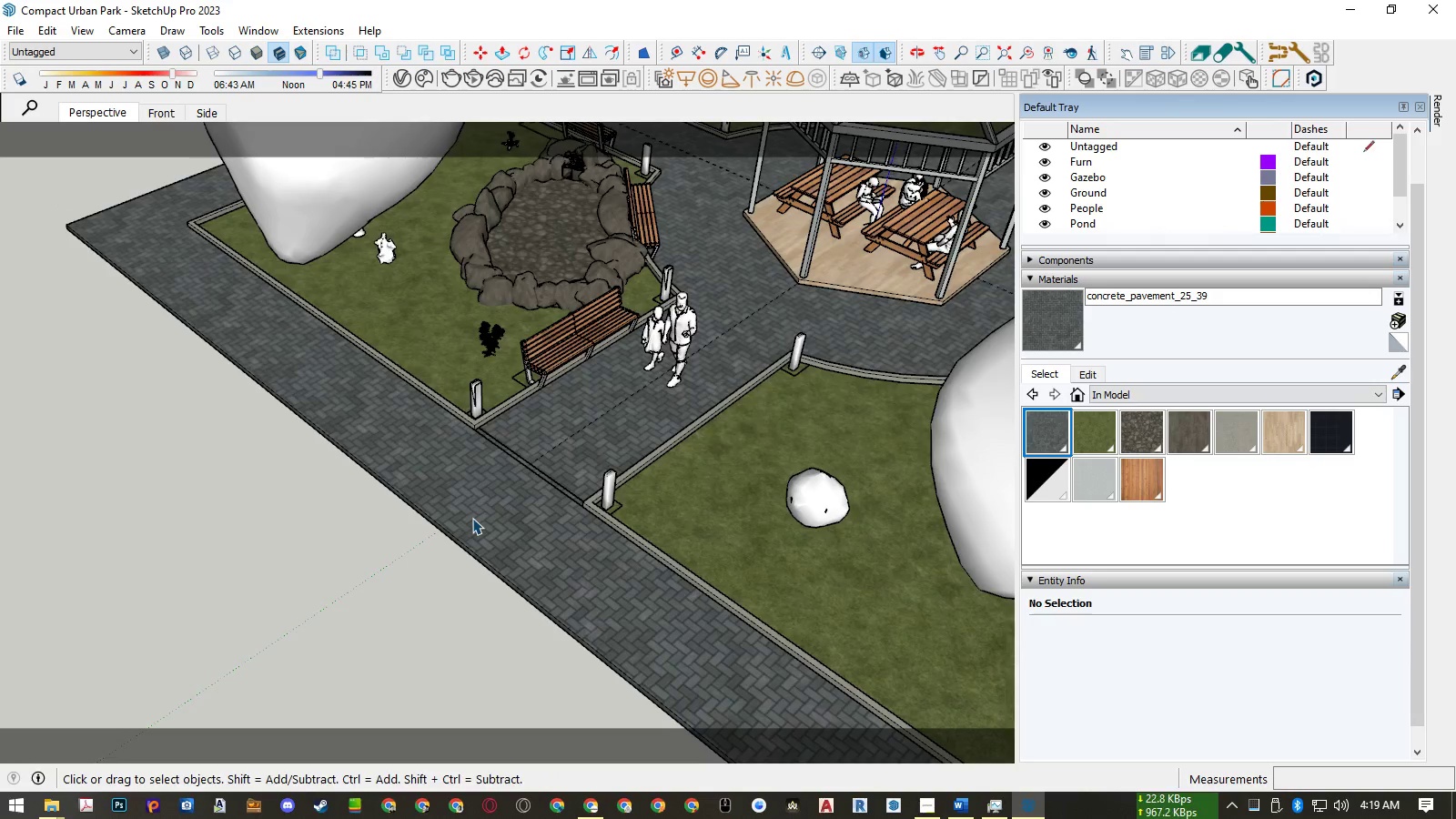 
hold_key(key=ControlLeft, duration=1.5)
 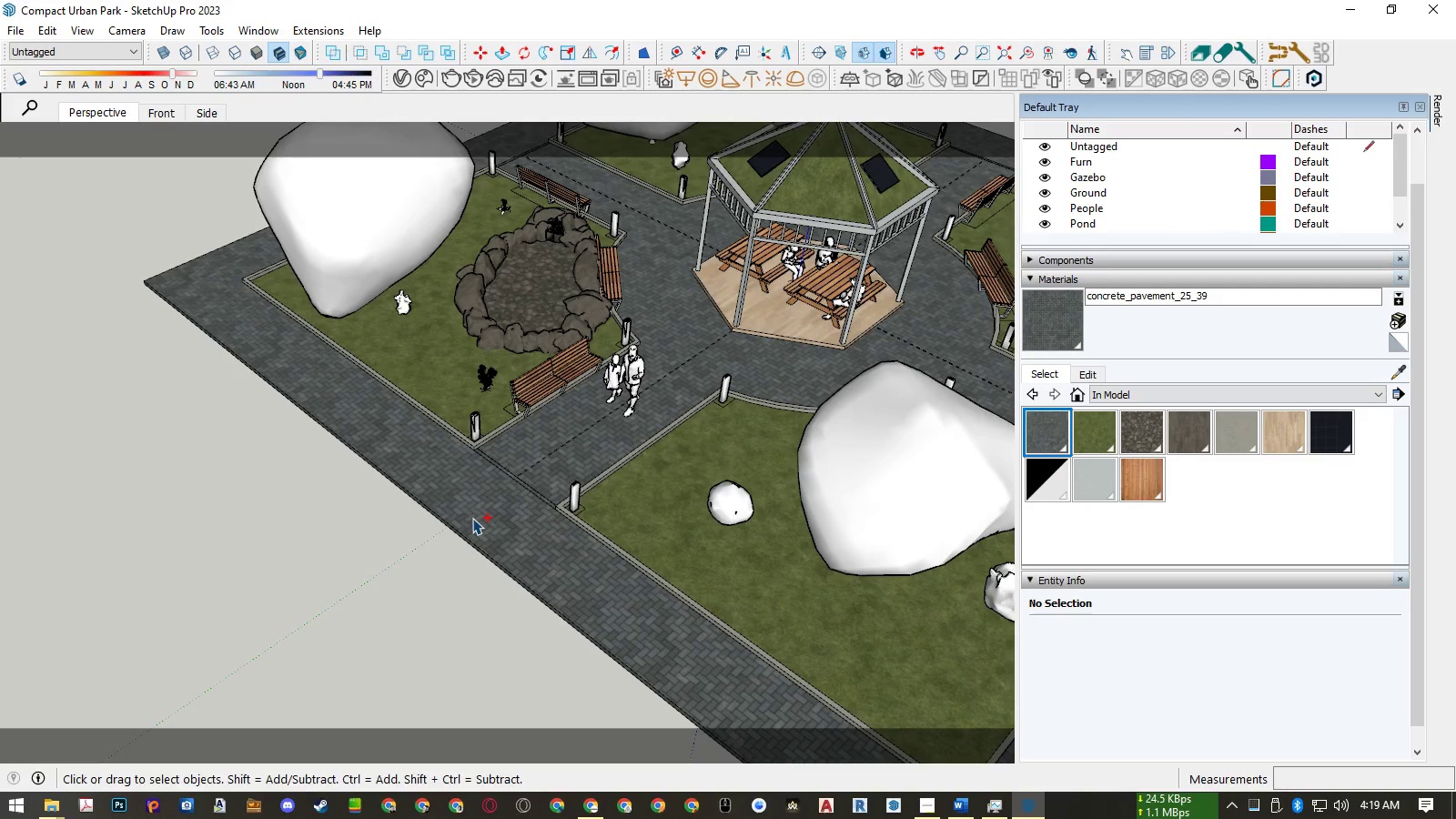 
key(Control+S)
 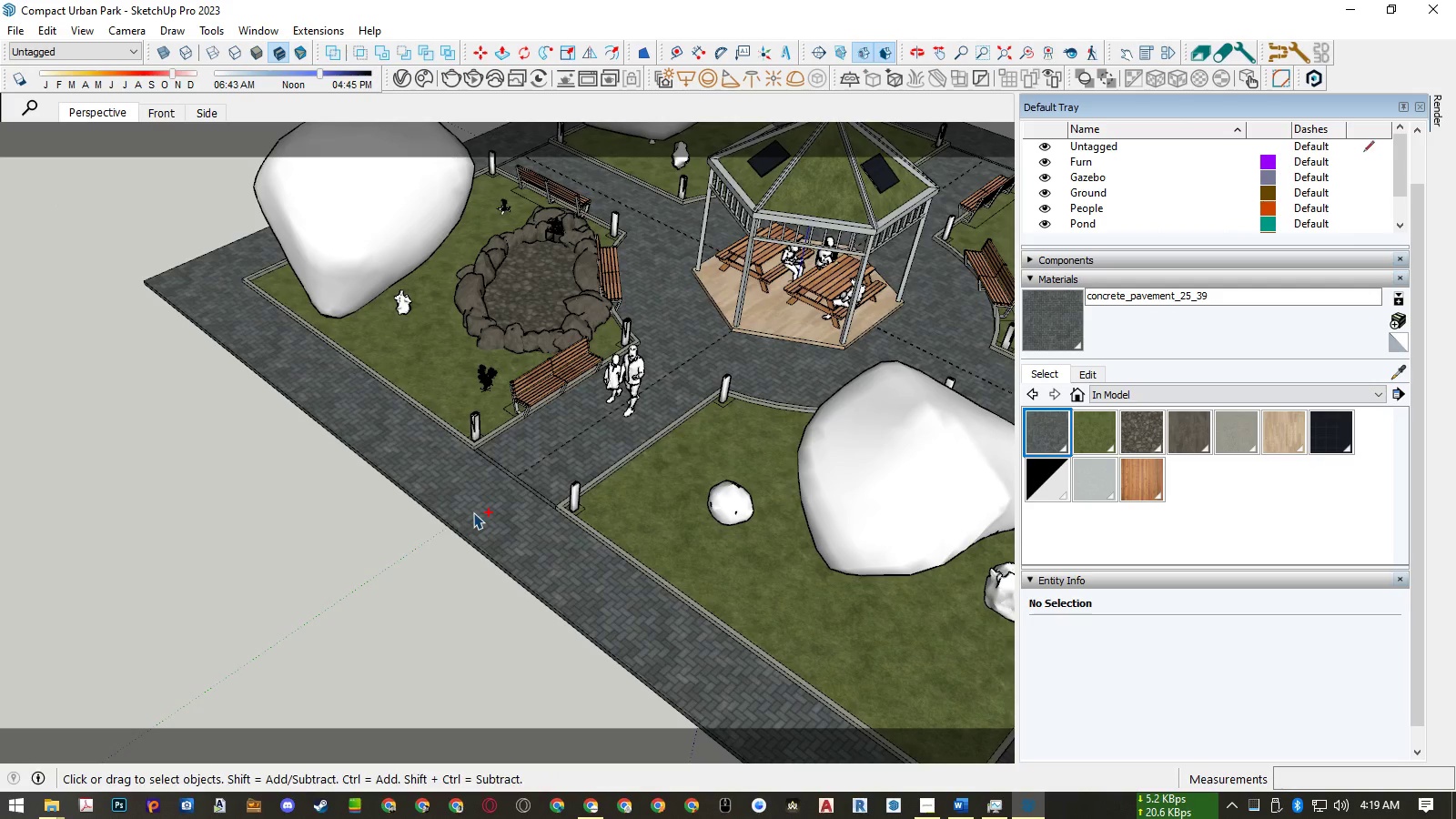 
scroll: coordinate [493, 472], scroll_direction: down, amount: 12.0
 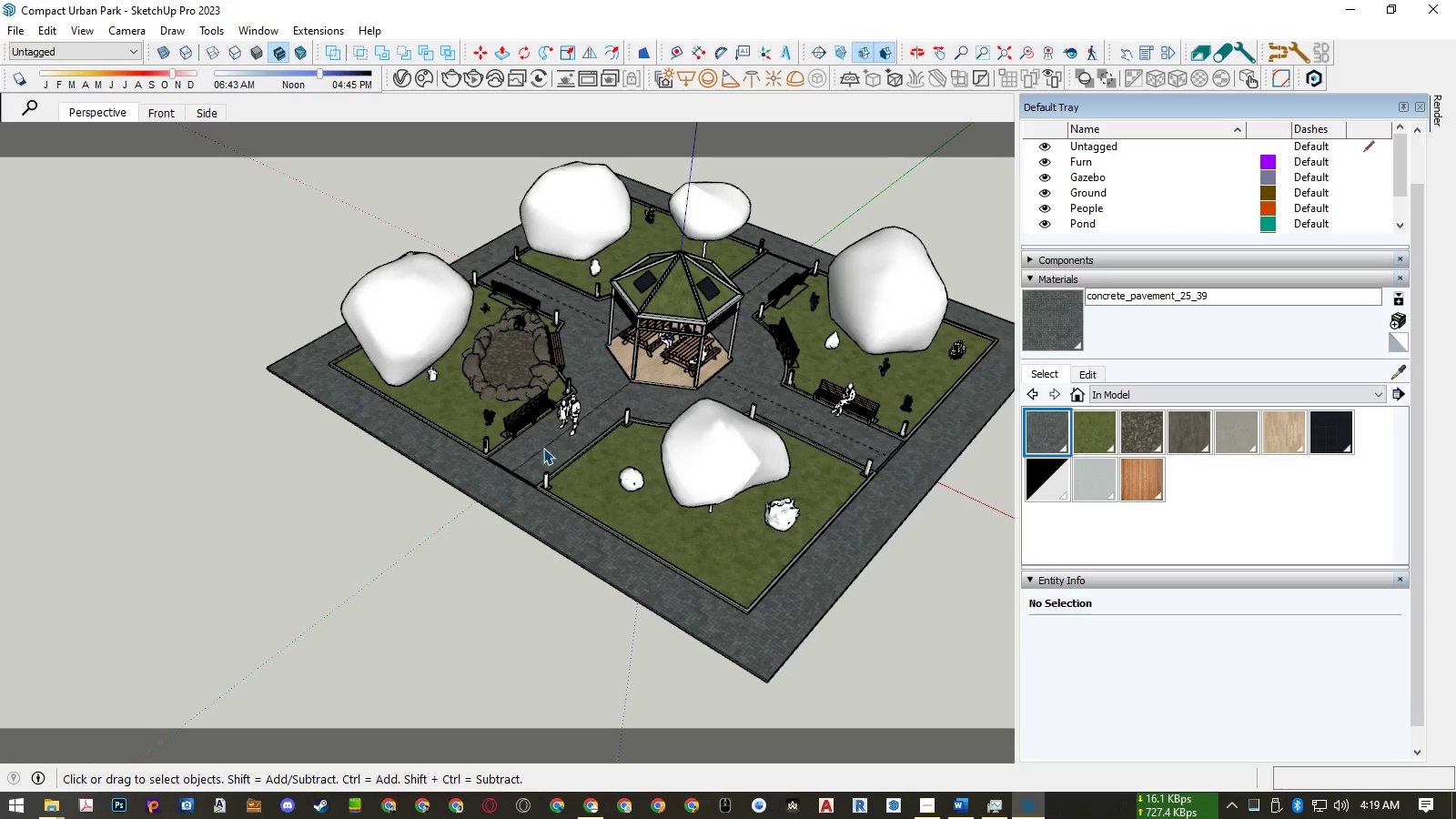 
left_click([522, 502])
 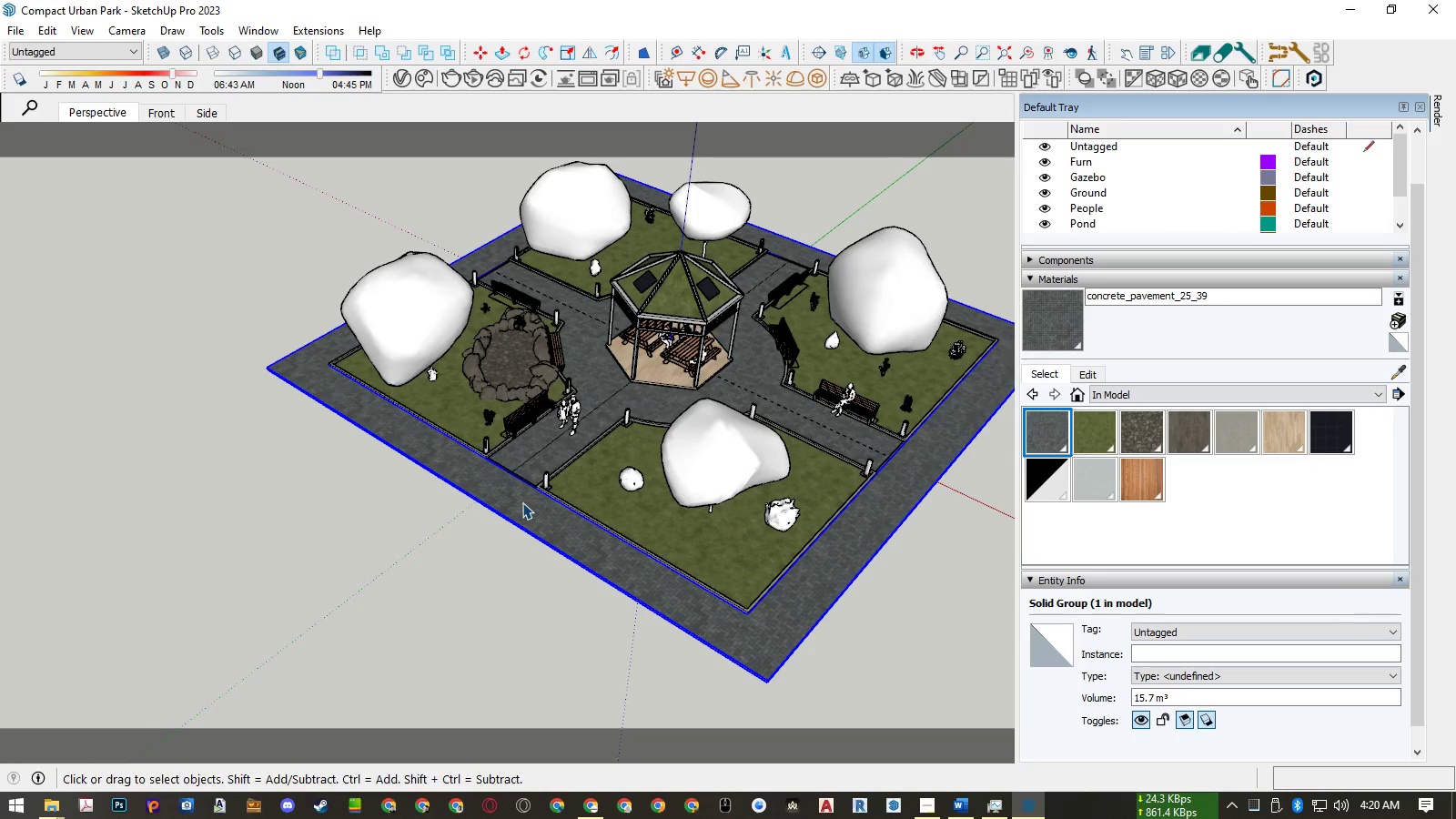 
key(M)
 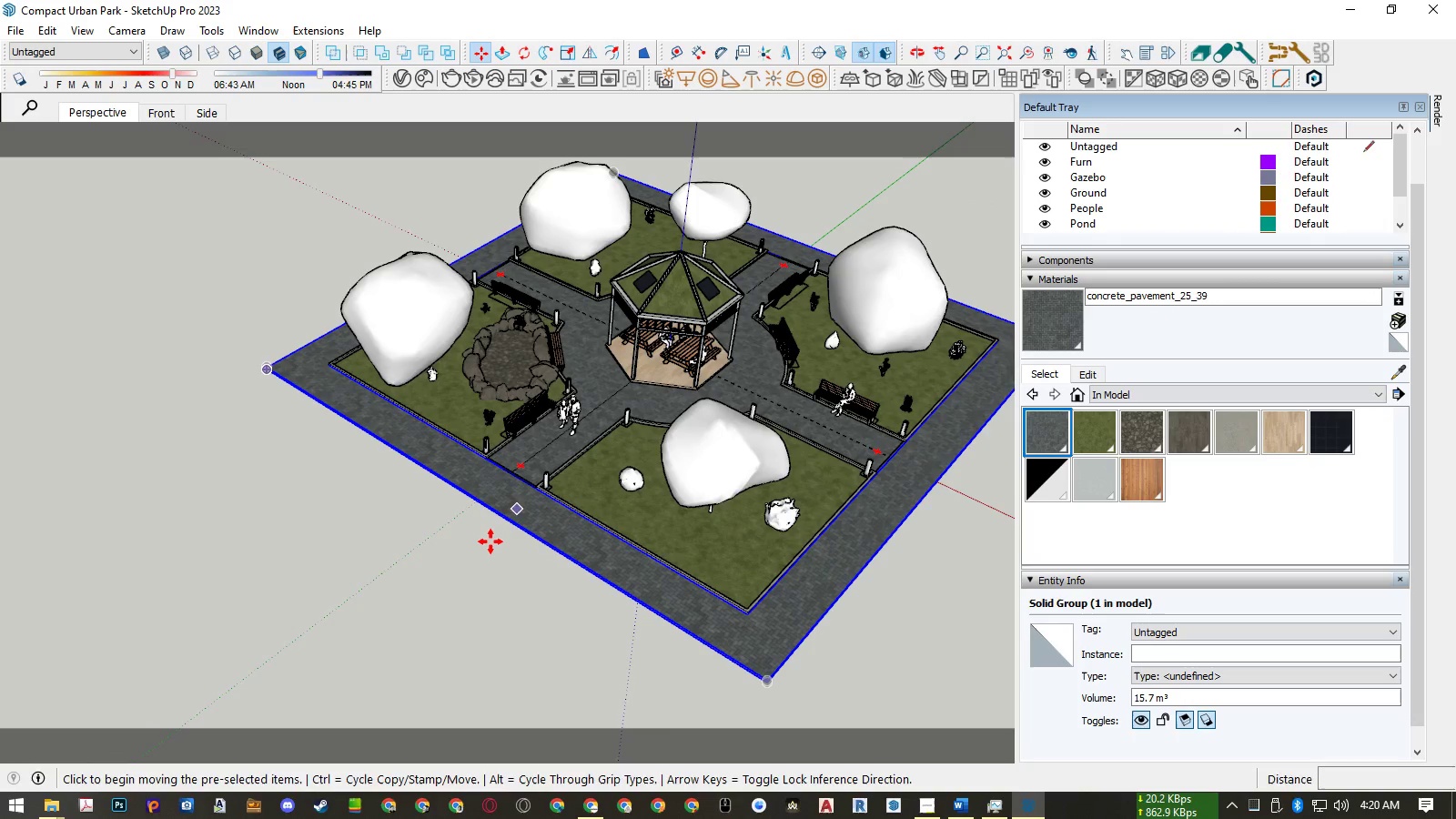 
key(Control+ControlLeft)
 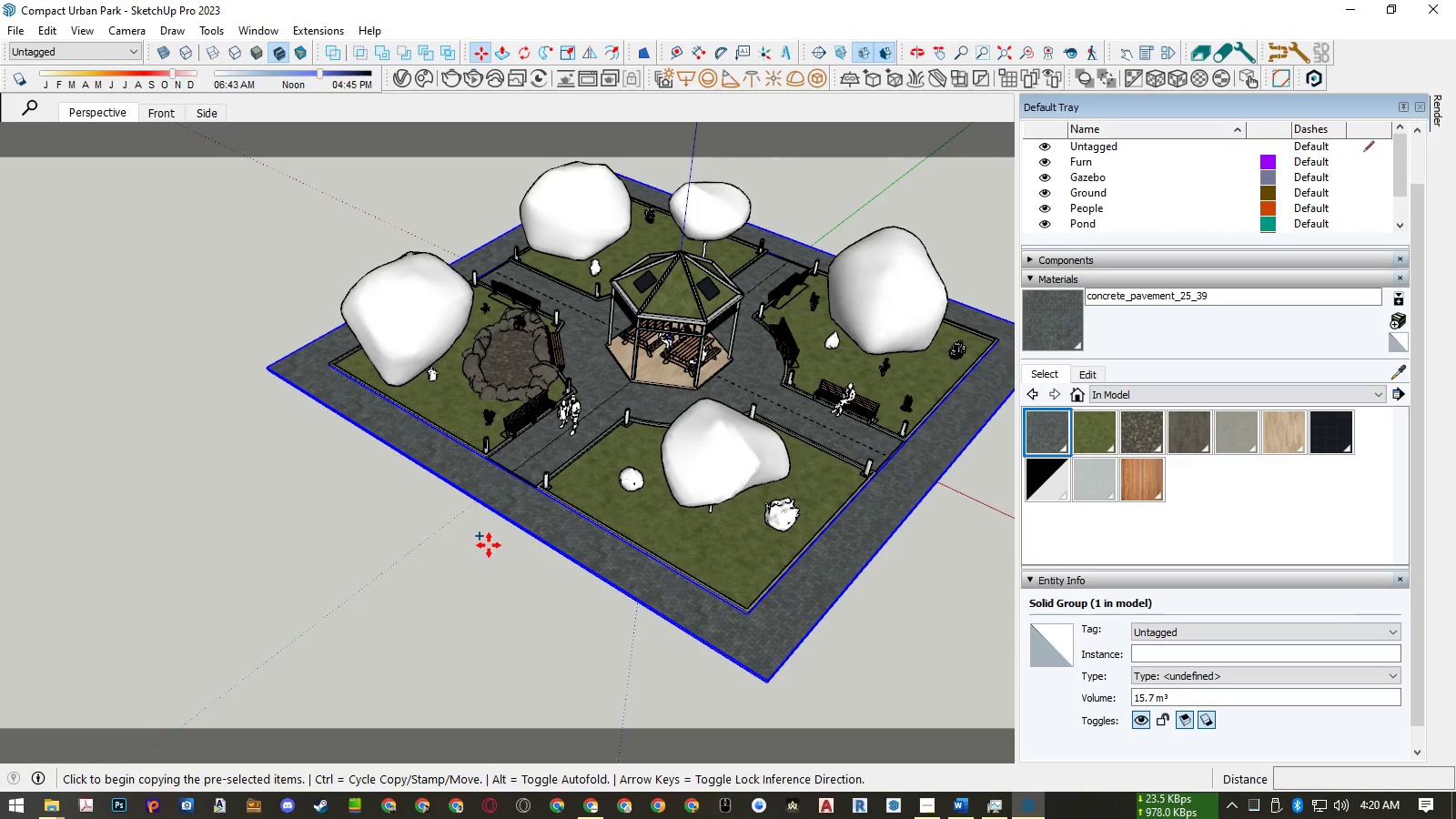 
left_click([489, 545])
 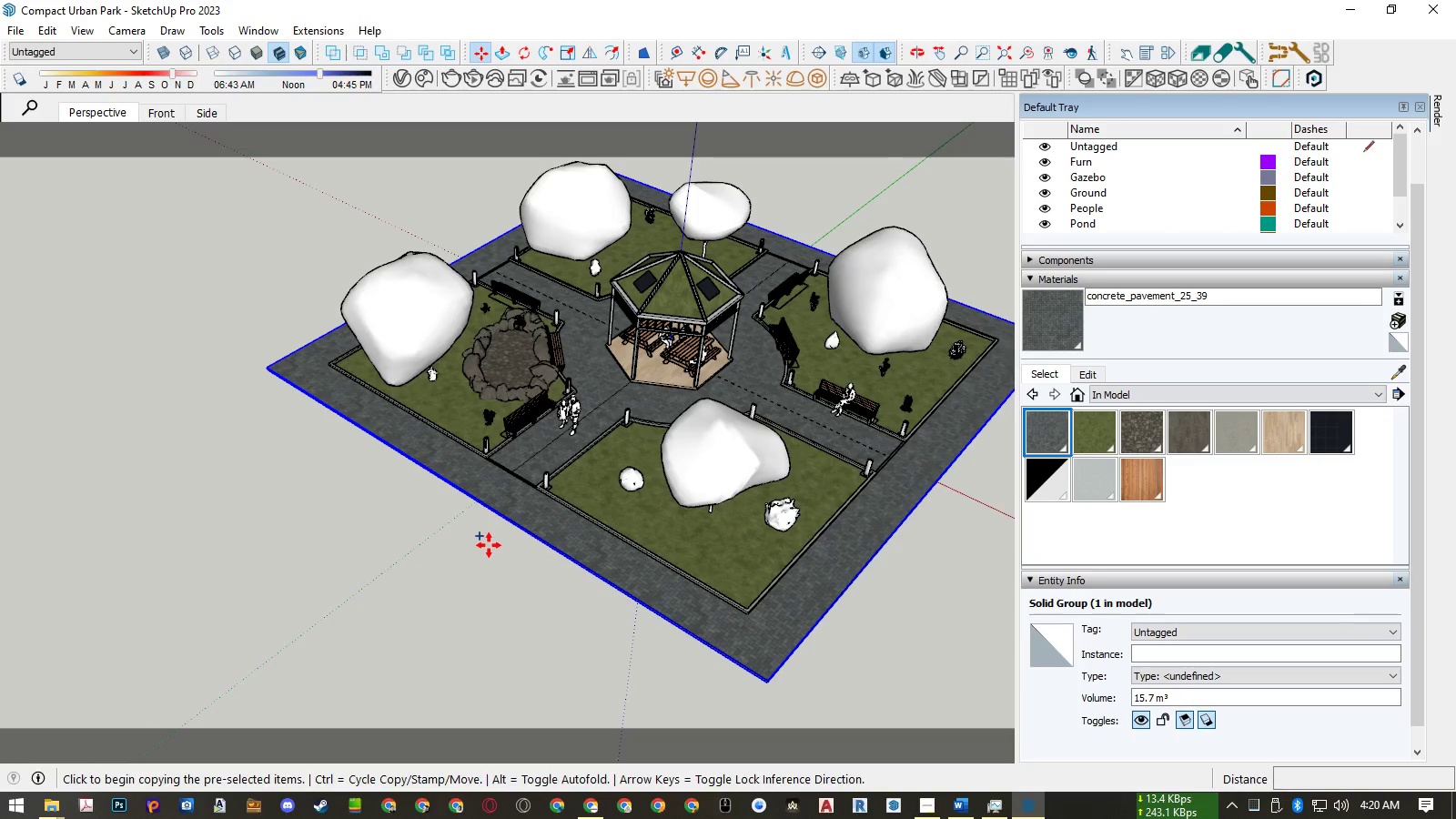 
key(ArrowRight)
 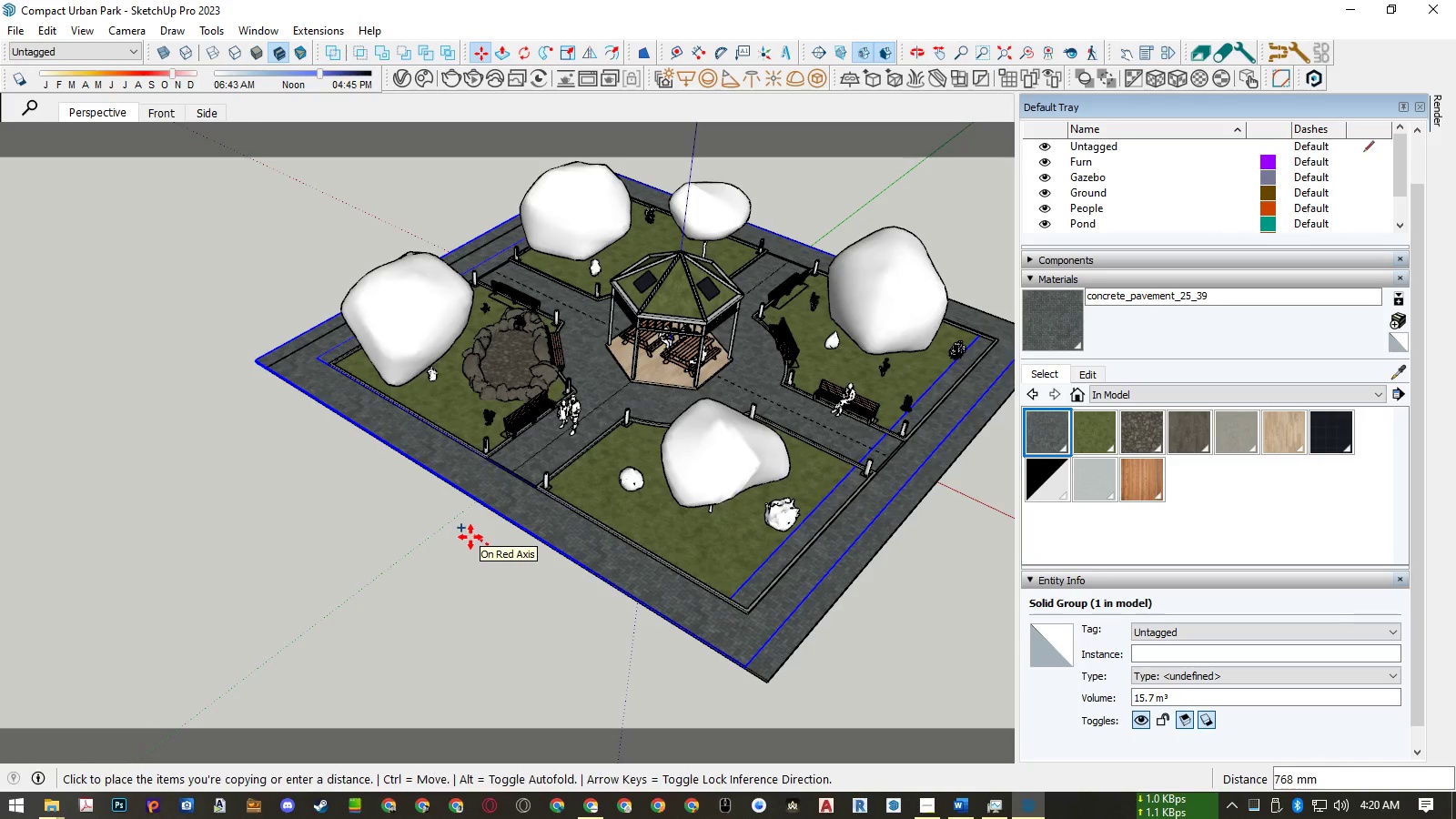 
key(Space)
 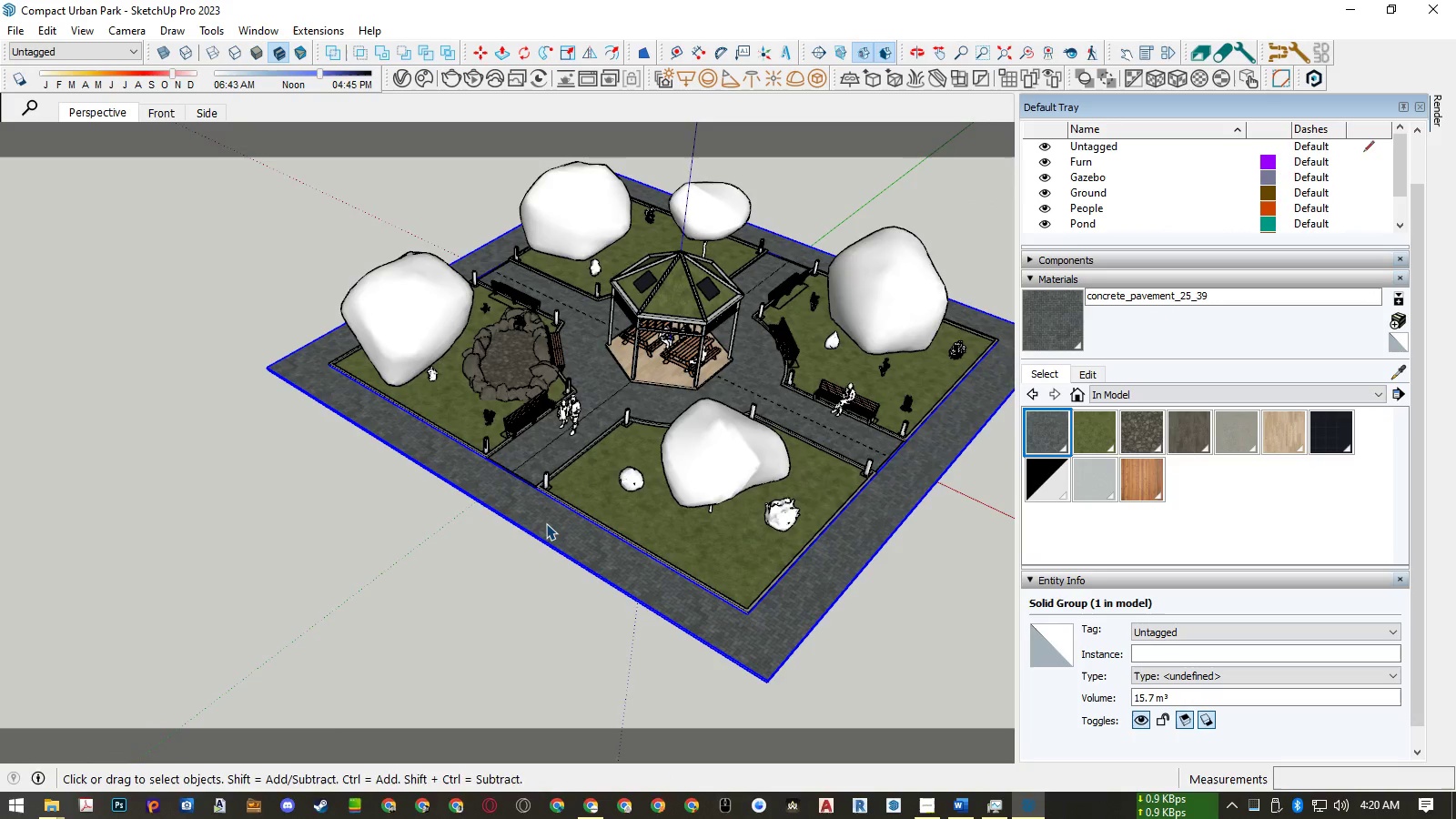 
double_click([546, 523])
 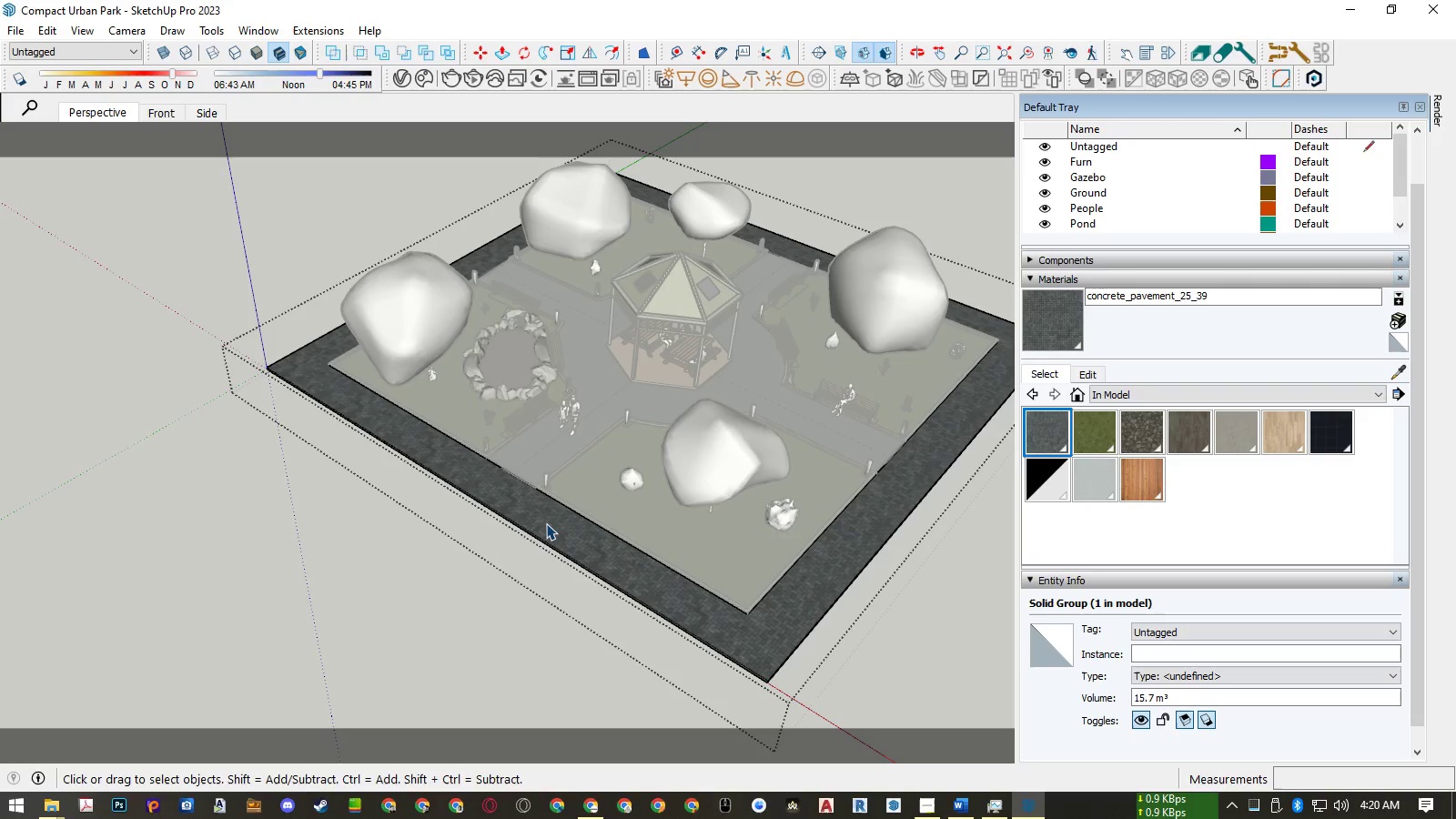 
key(Control+ControlLeft)
 